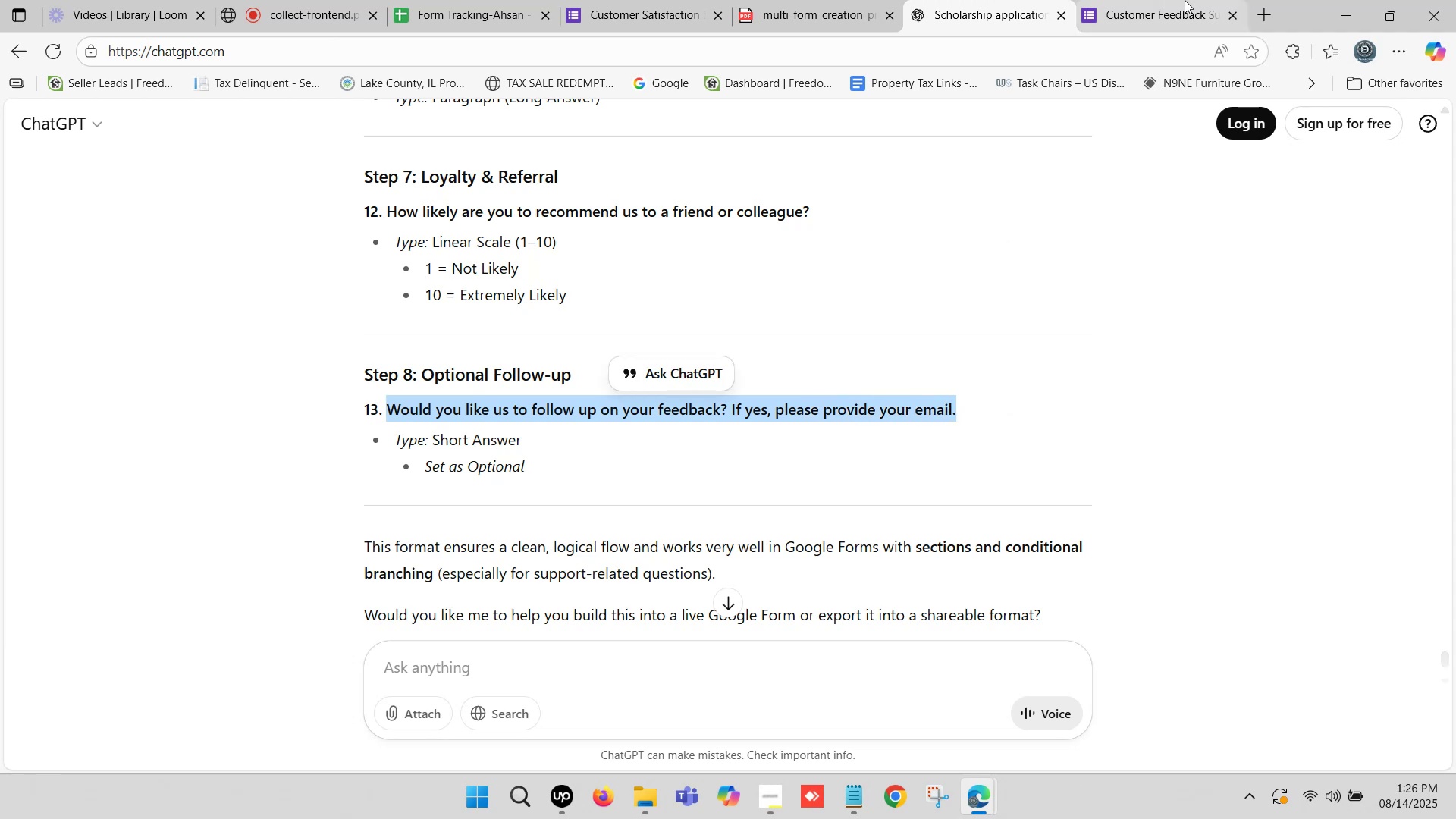 
left_click([1185, 0])
 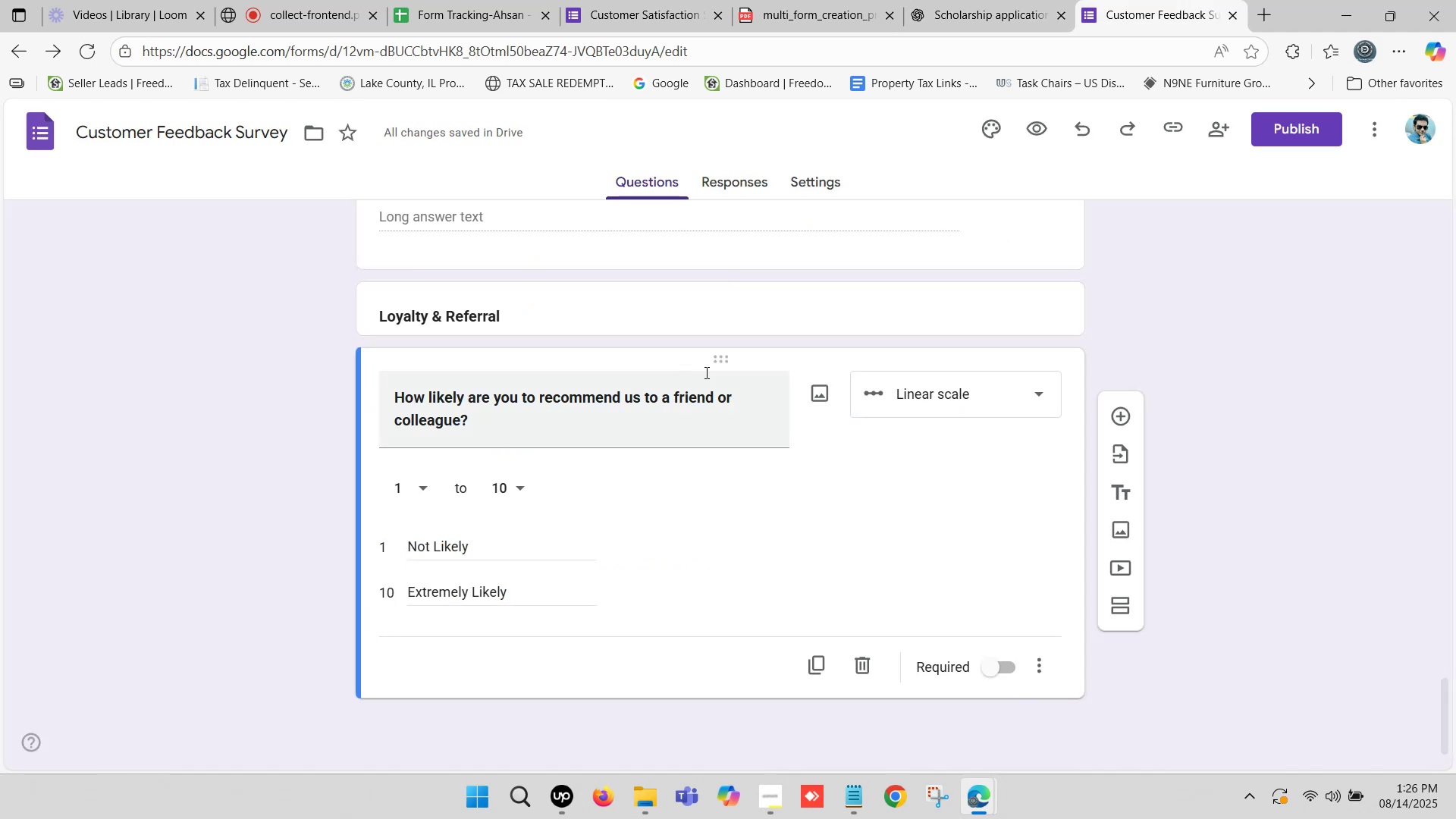 
scroll: coordinate [693, 400], scroll_direction: down, amount: 2.0
 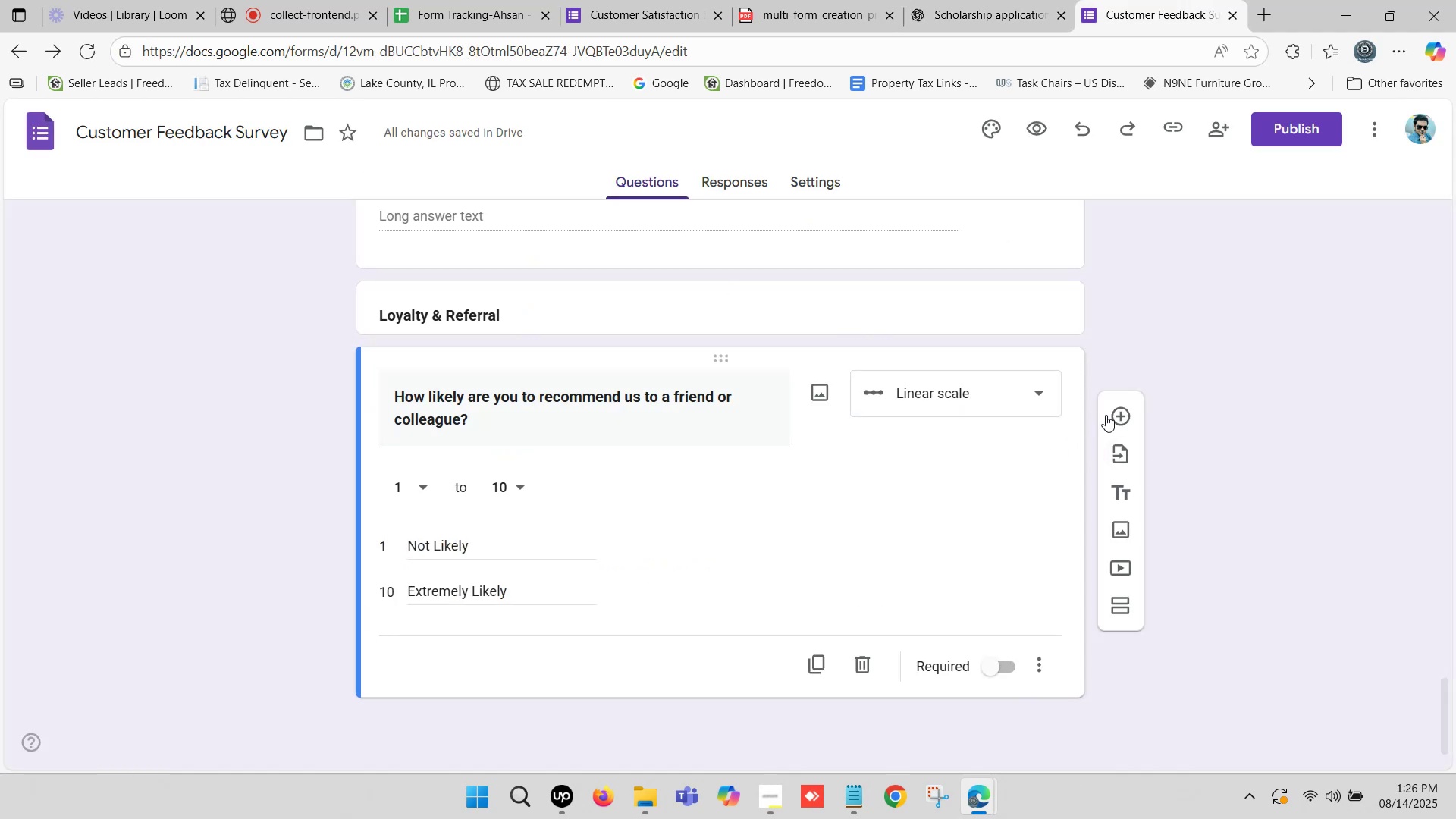 
left_click([1117, 413])
 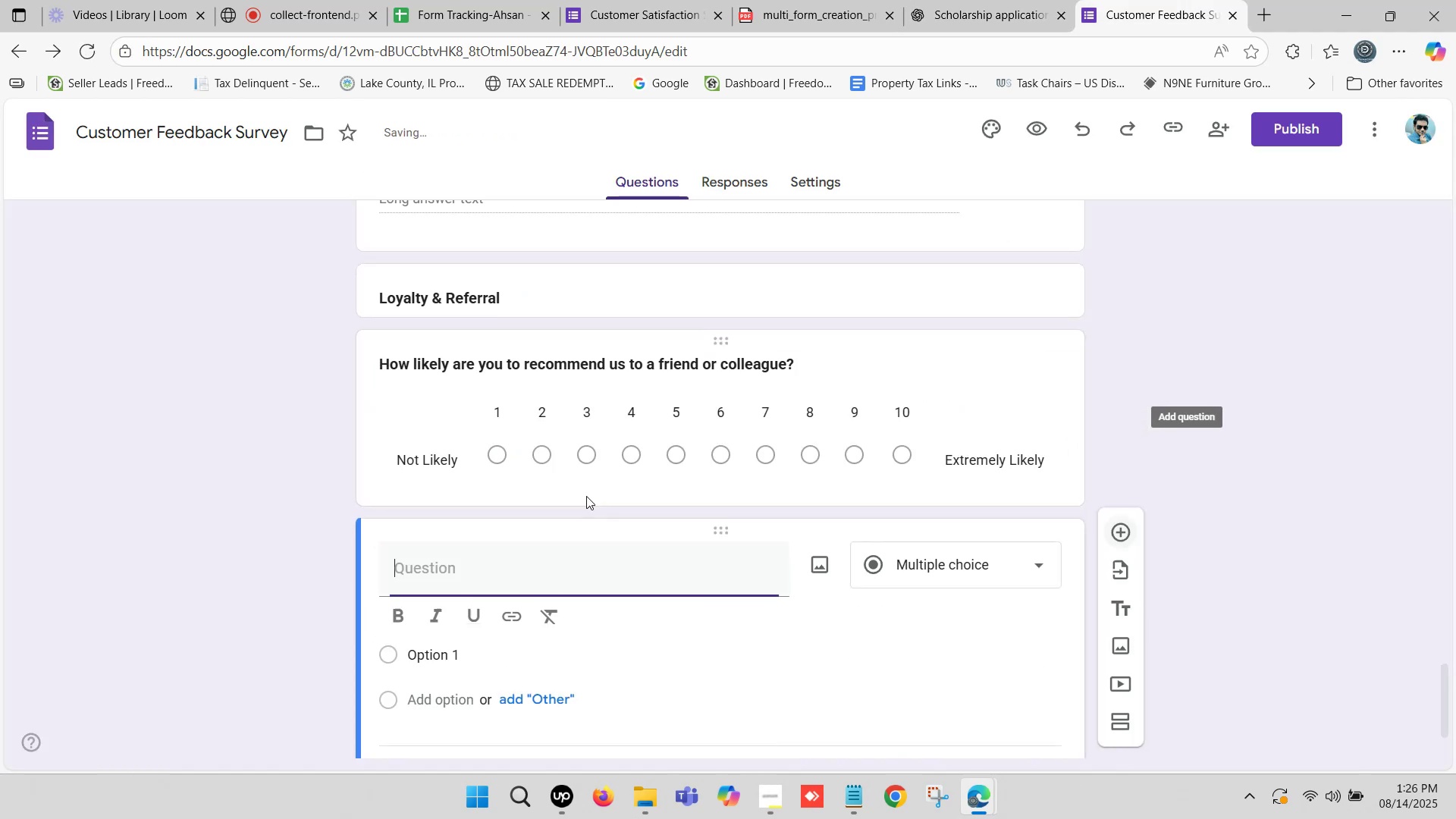 
scroll: coordinate [554, 500], scroll_direction: down, amount: 3.0
 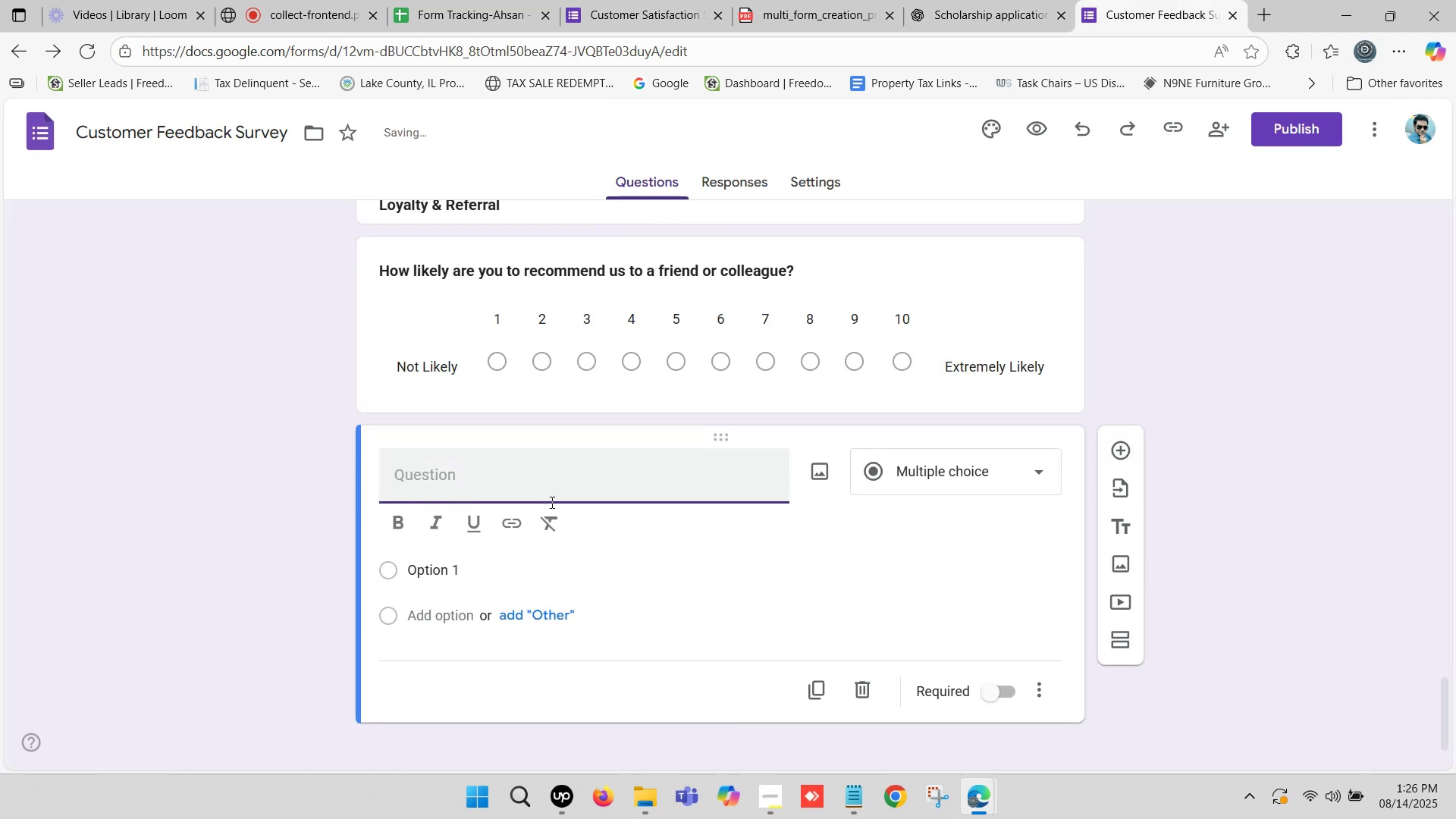 
key(Control+V)
 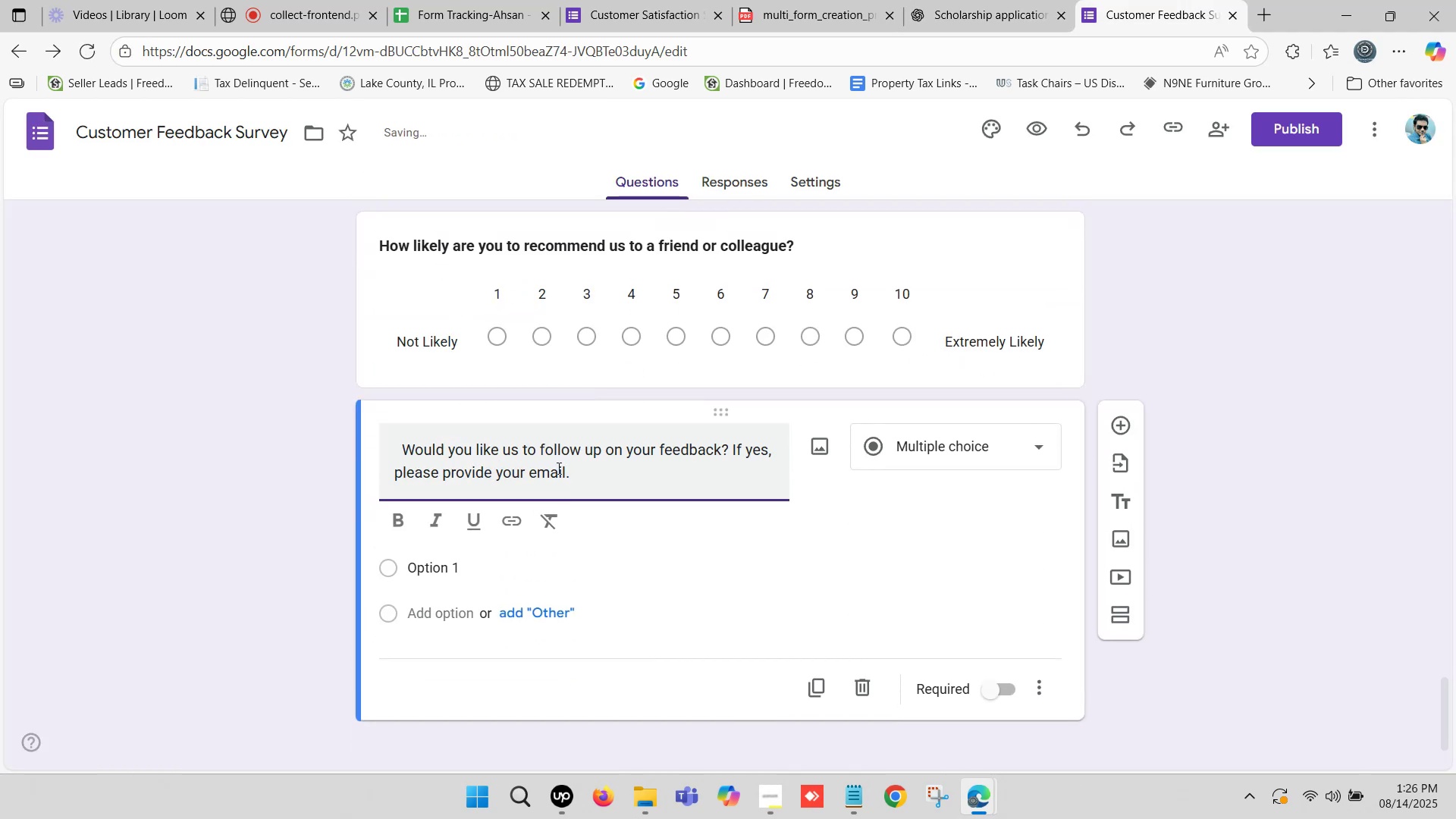 
left_click_drag(start_coordinate=[592, 469], to_coordinate=[633, 479])
 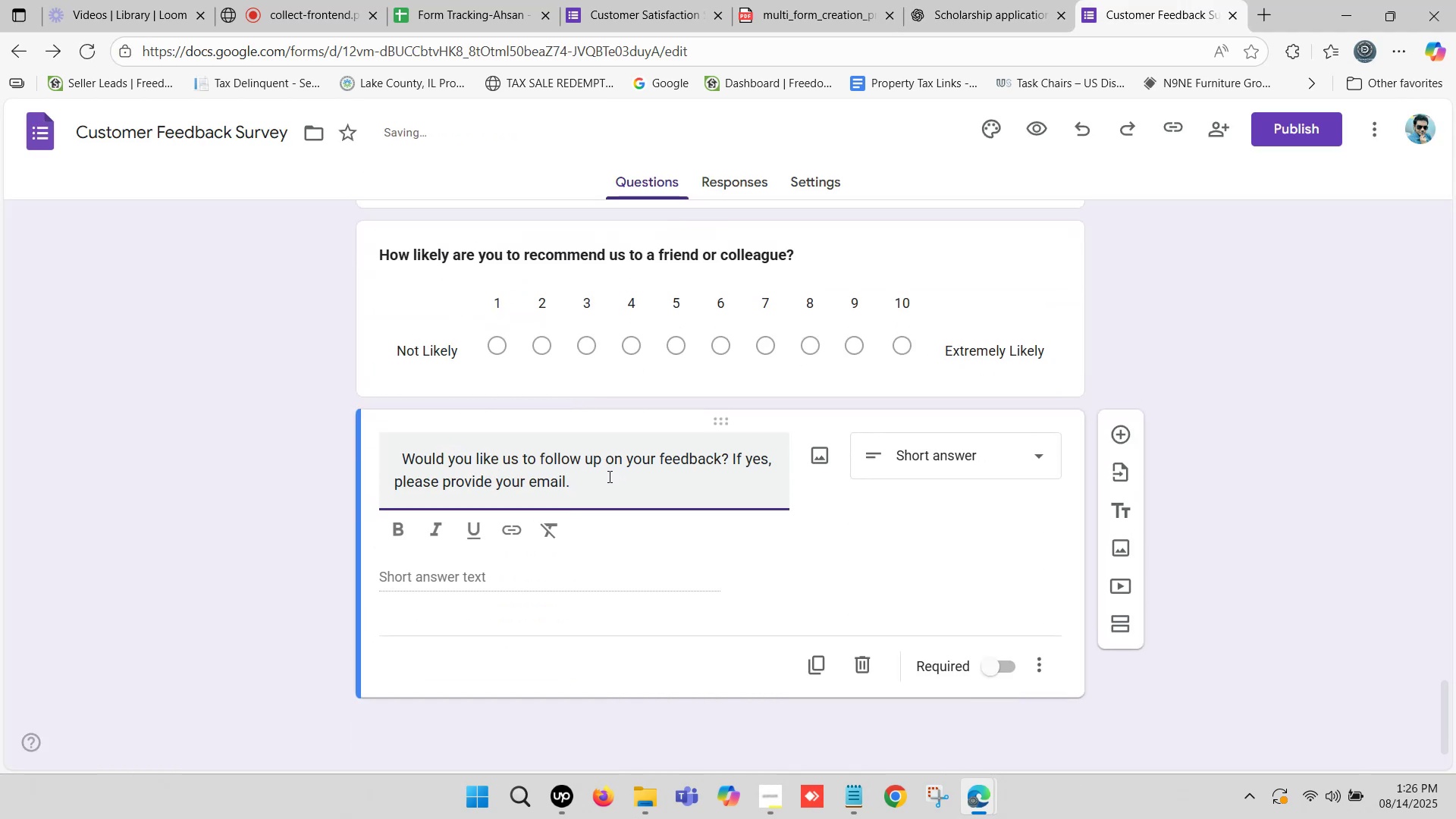 
key(Backspace)
 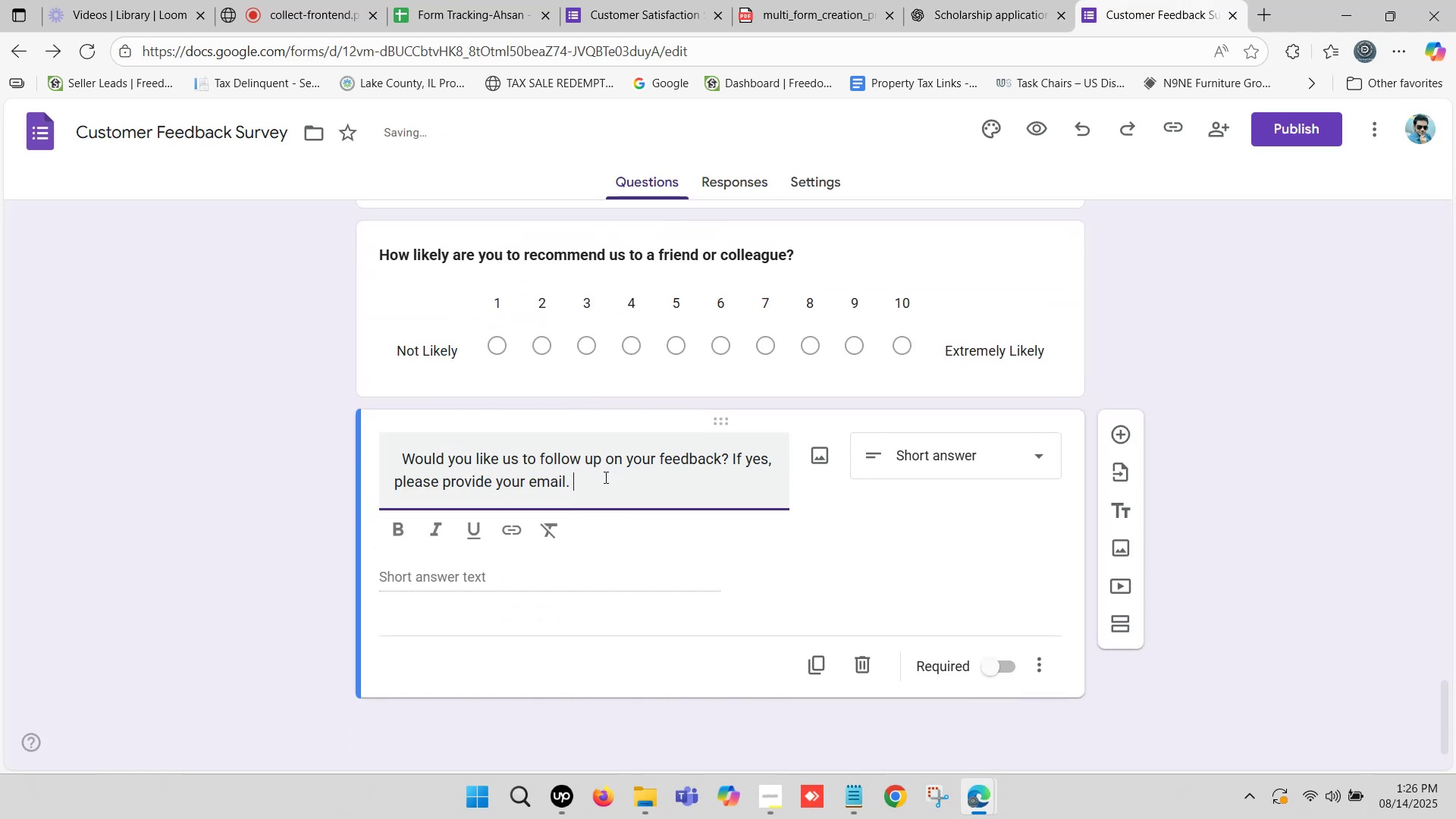 
key(Backspace)
 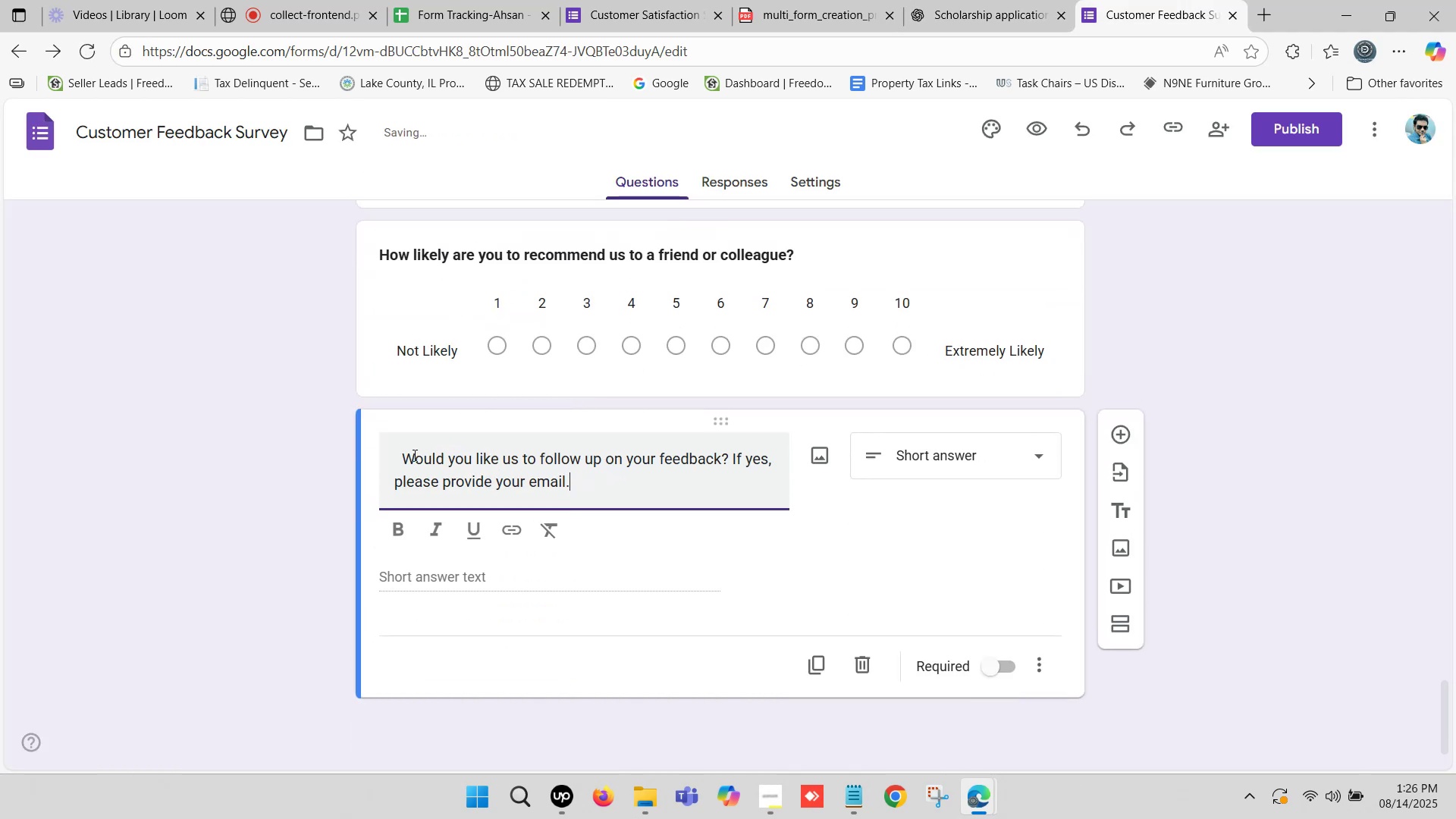 
left_click_drag(start_coordinate=[405, 454], to_coordinate=[342, 457])
 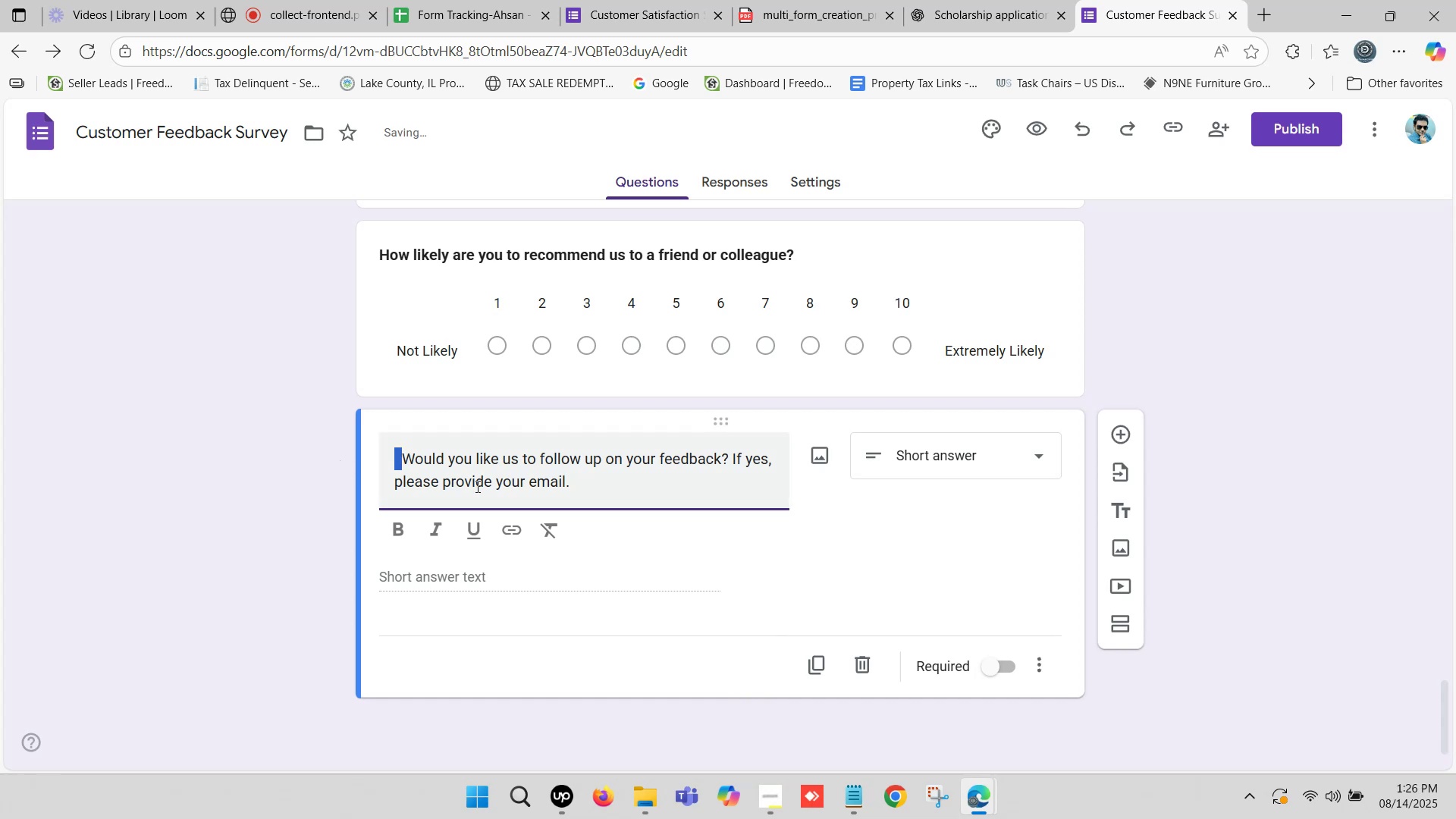 
key(Backspace)
 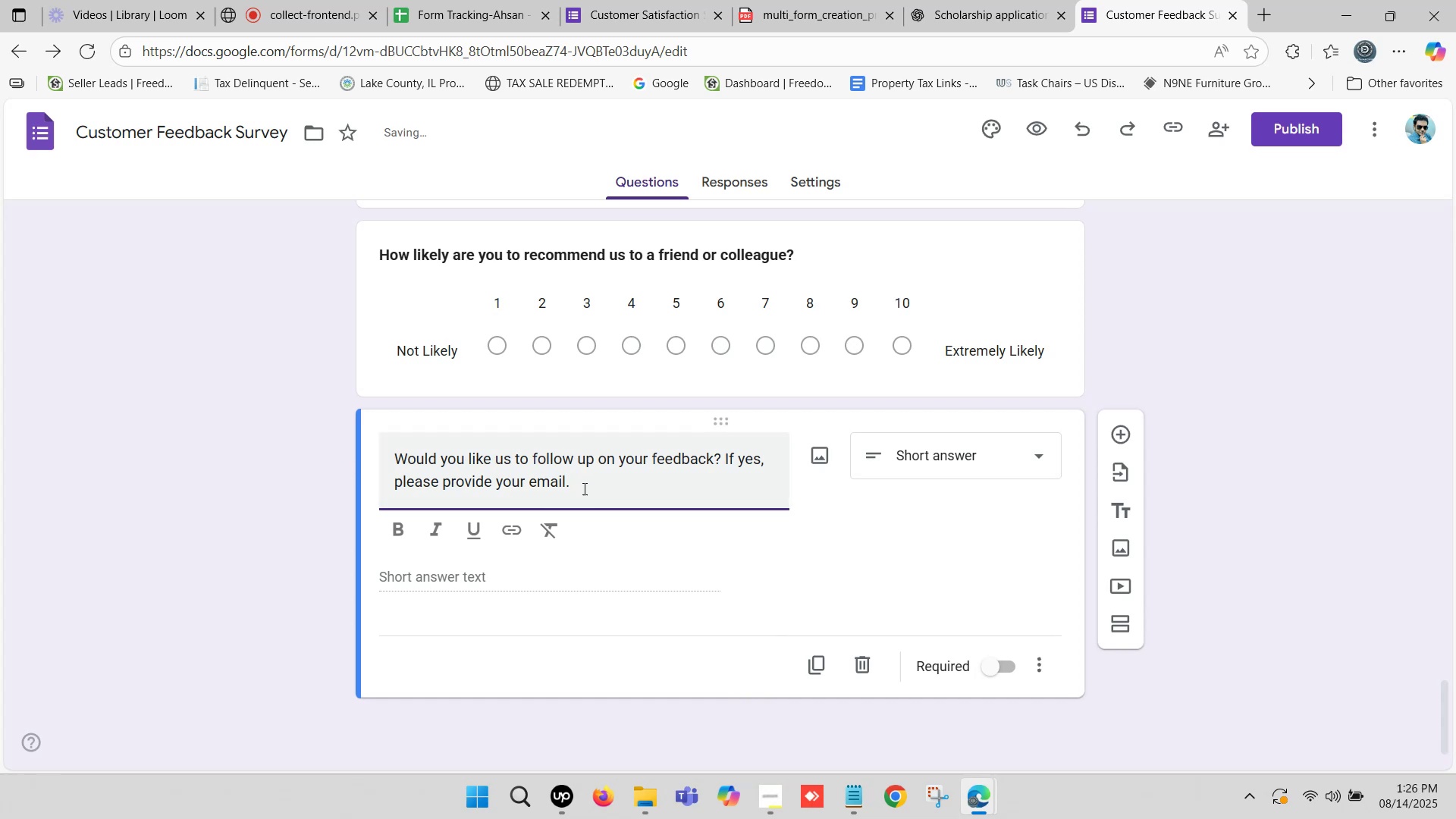 
left_click_drag(start_coordinate=[580, 482], to_coordinate=[338, 445])
 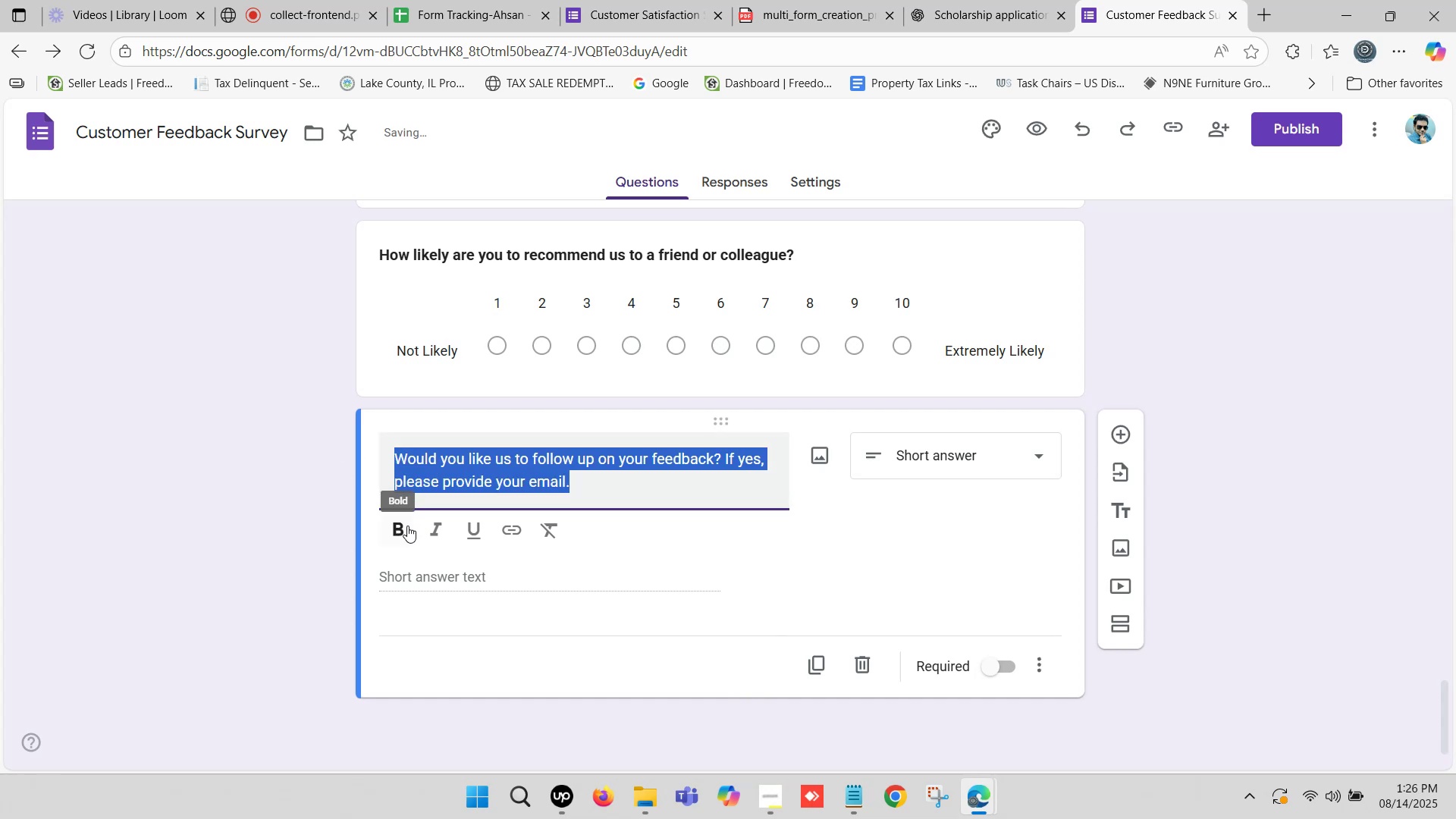 
left_click([406, 526])
 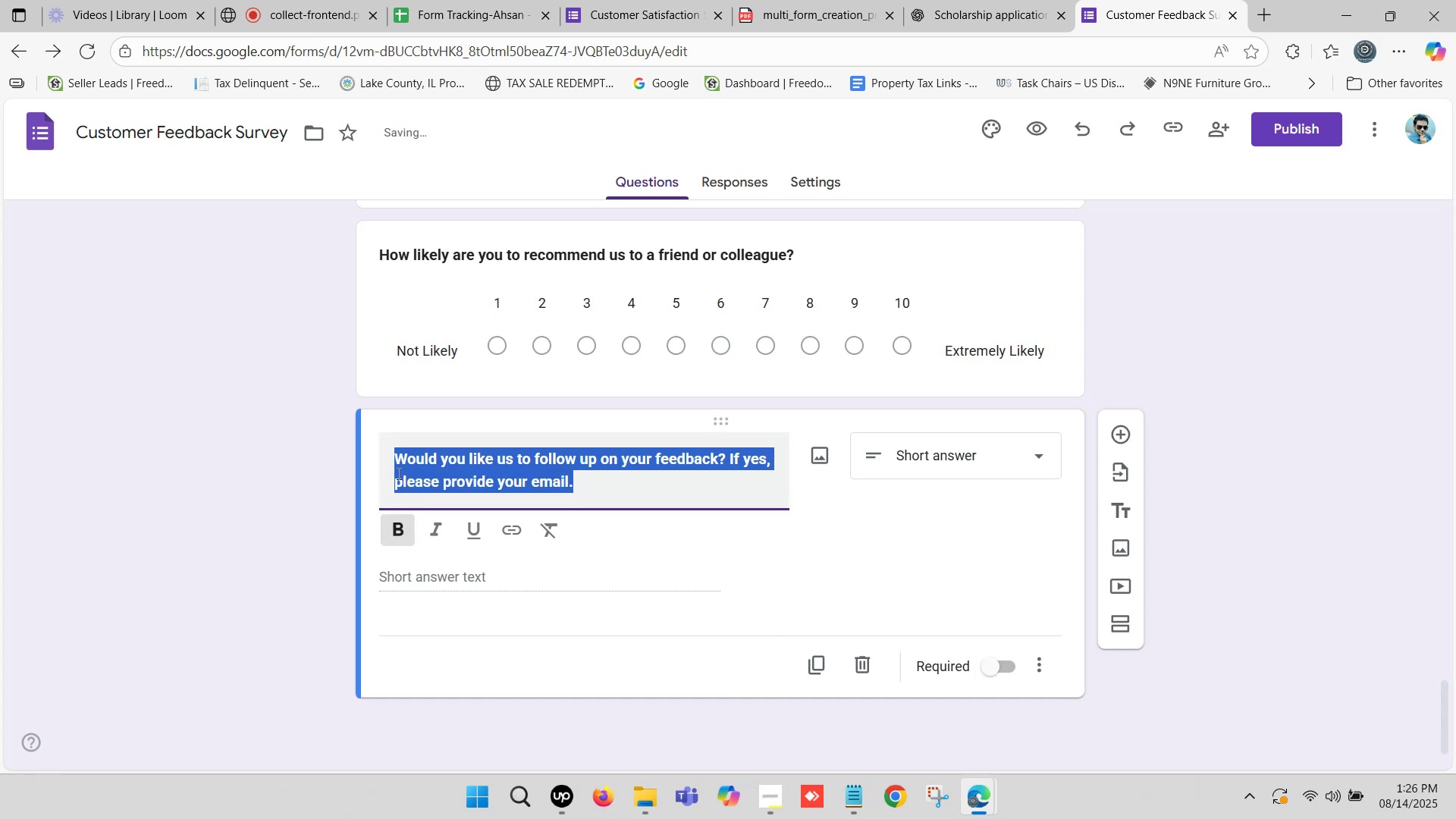 
left_click([966, 0])
 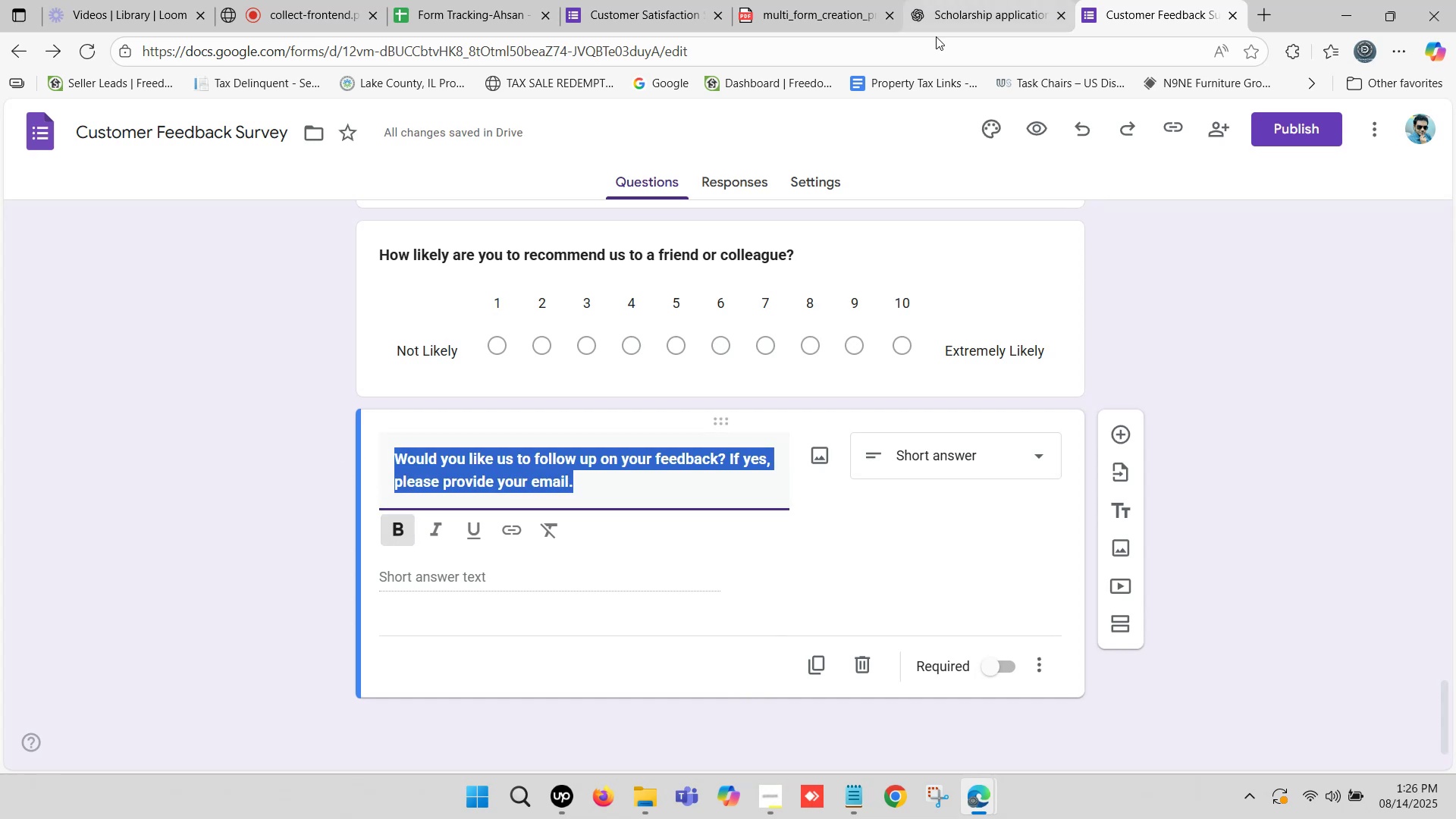 
left_click([974, 0])
 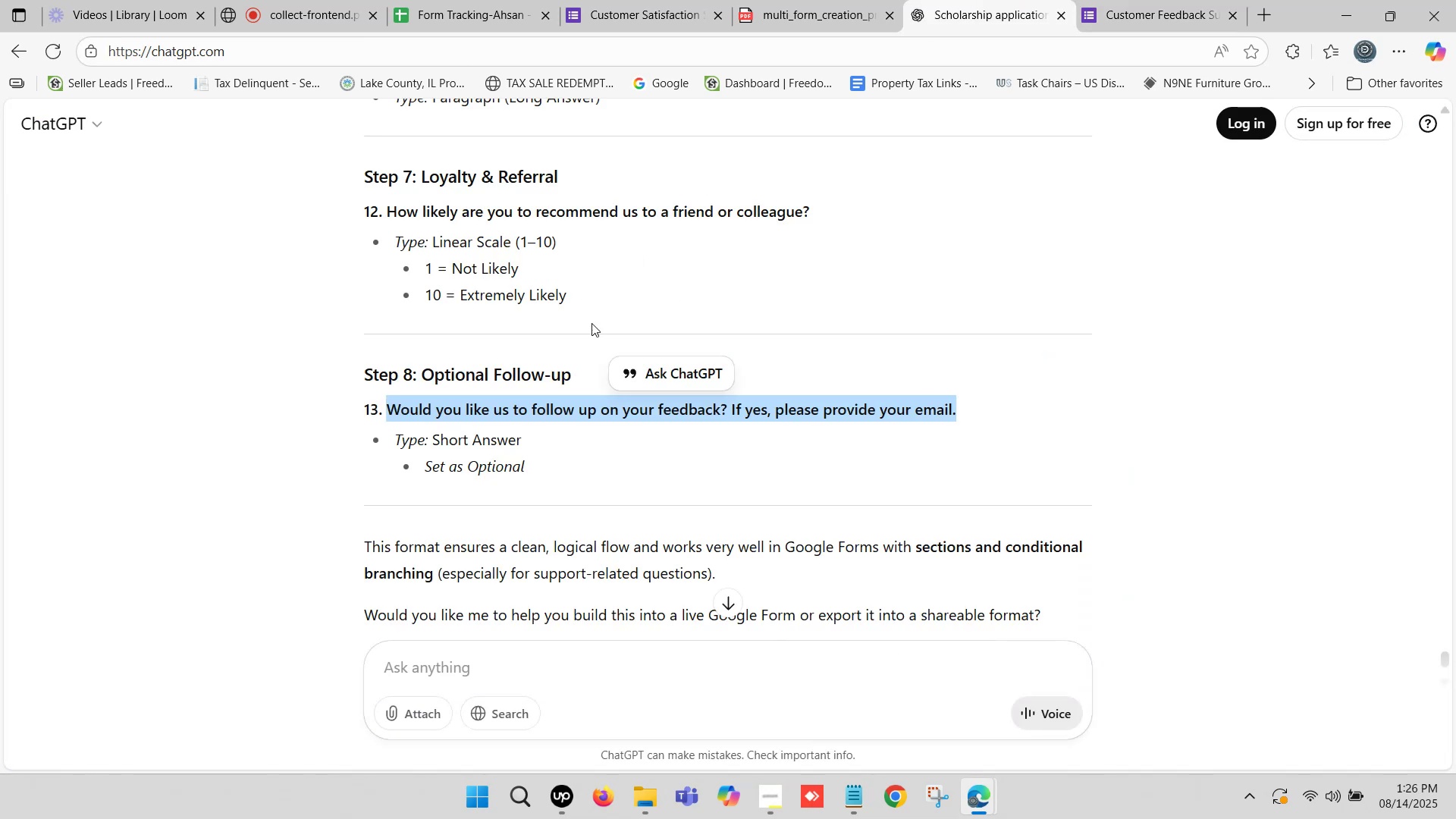 
scroll: coordinate [558, 367], scroll_direction: down, amount: 1.0
 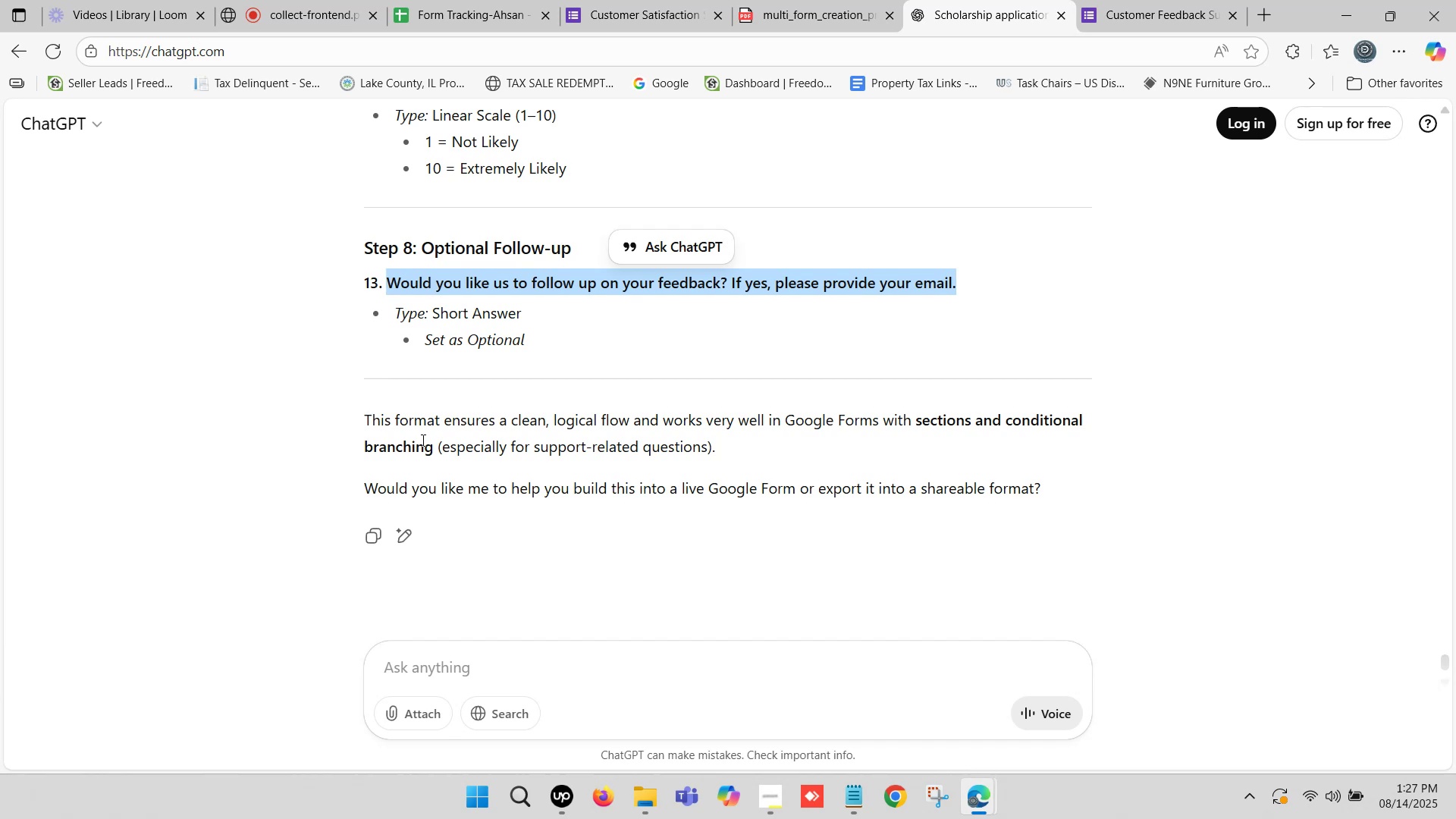 
left_click_drag(start_coordinate=[344, 425], to_coordinate=[541, 425])
 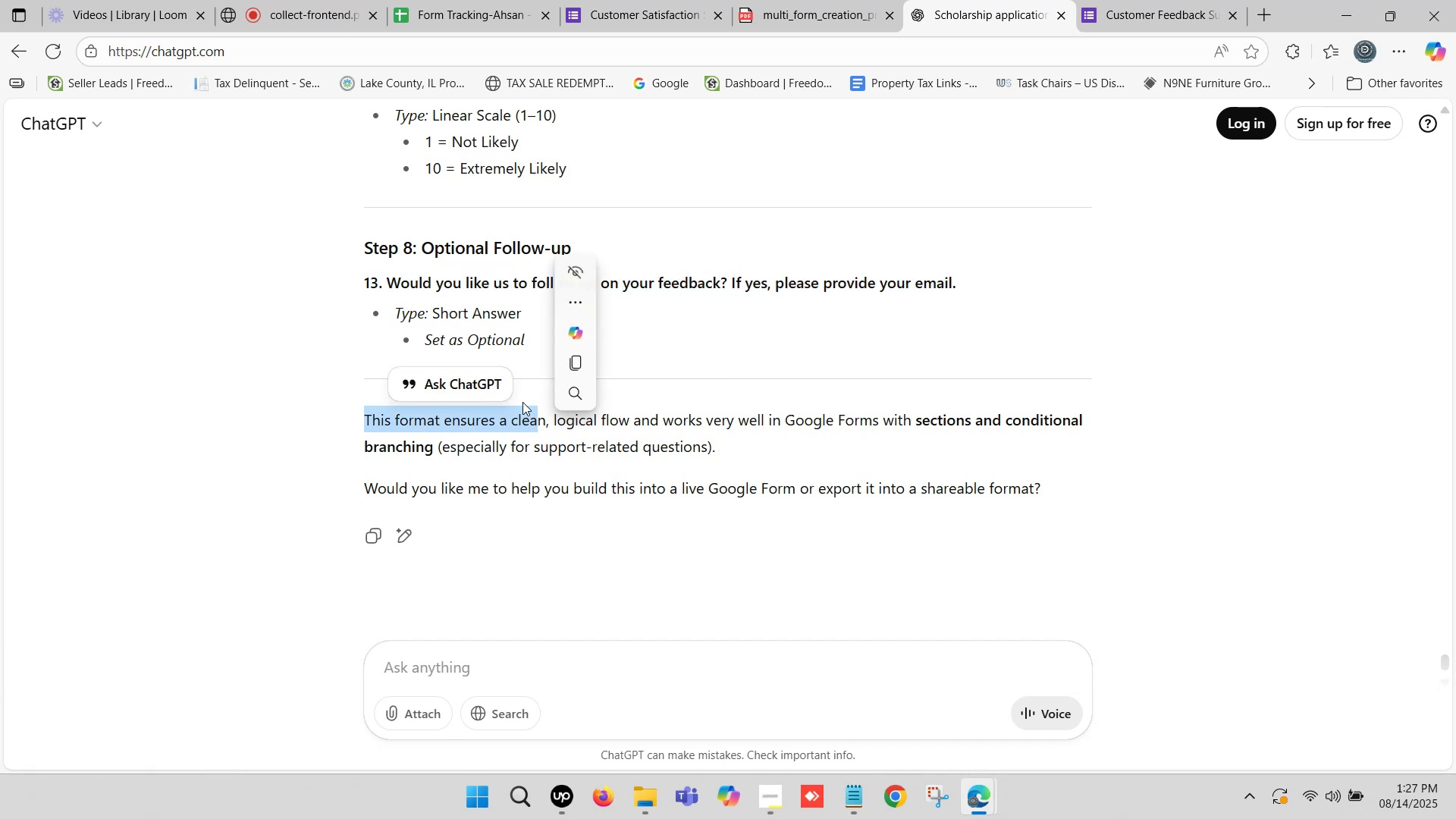 
scroll: coordinate [526, 382], scroll_direction: down, amount: 2.0
 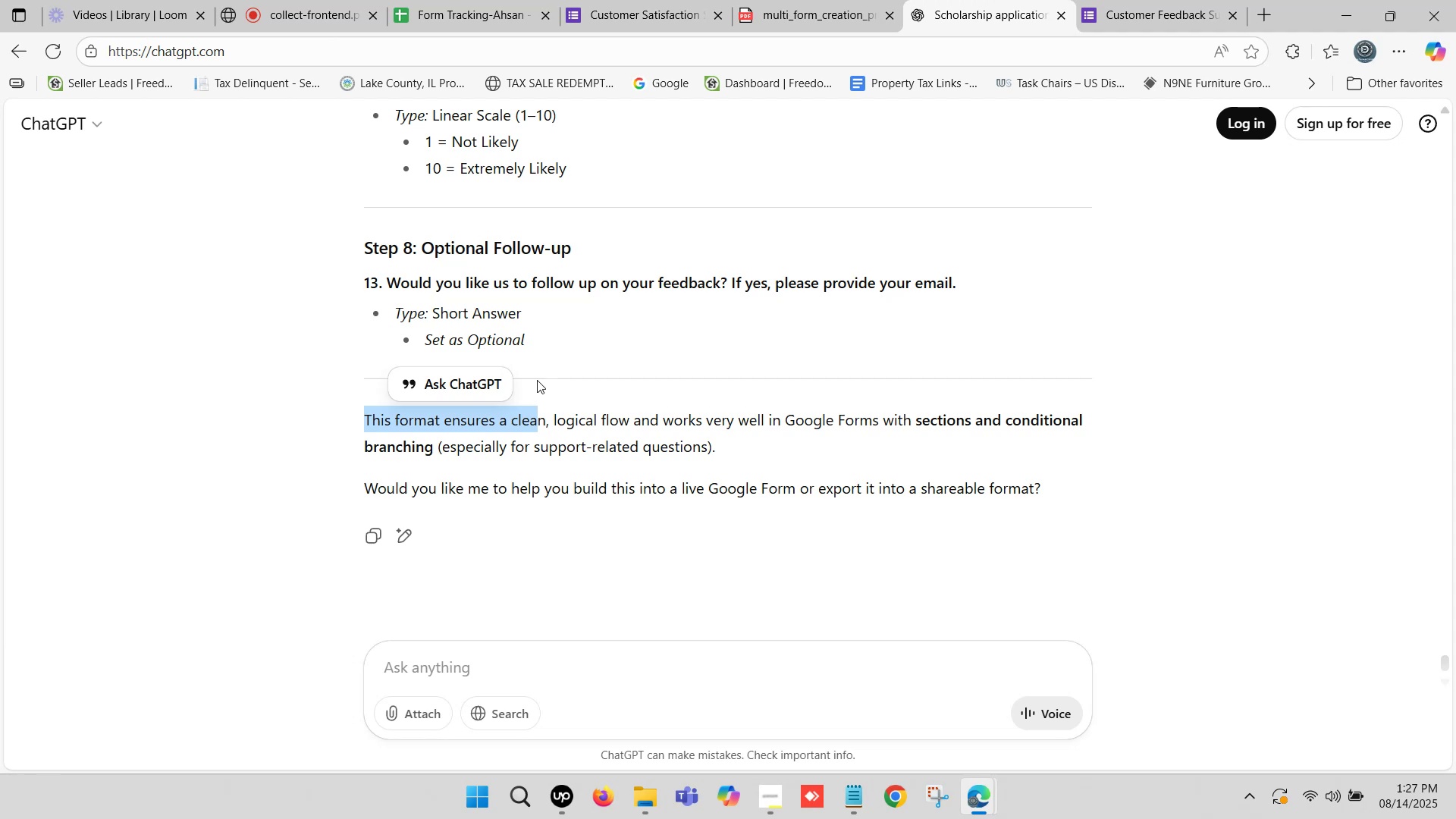 
wait(13.25)
 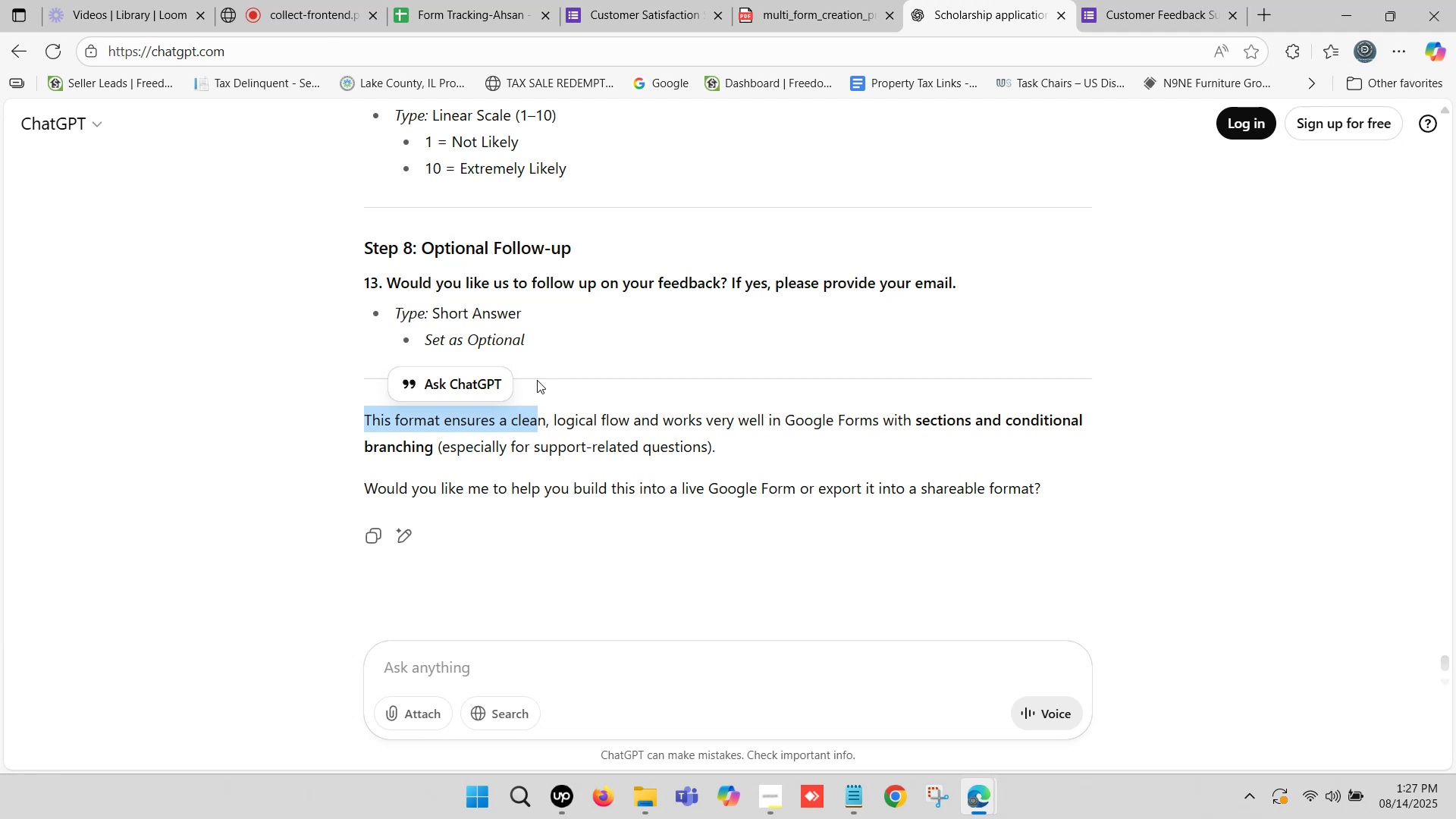 
scroll: coordinate [626, 411], scroll_direction: up, amount: 3.0
 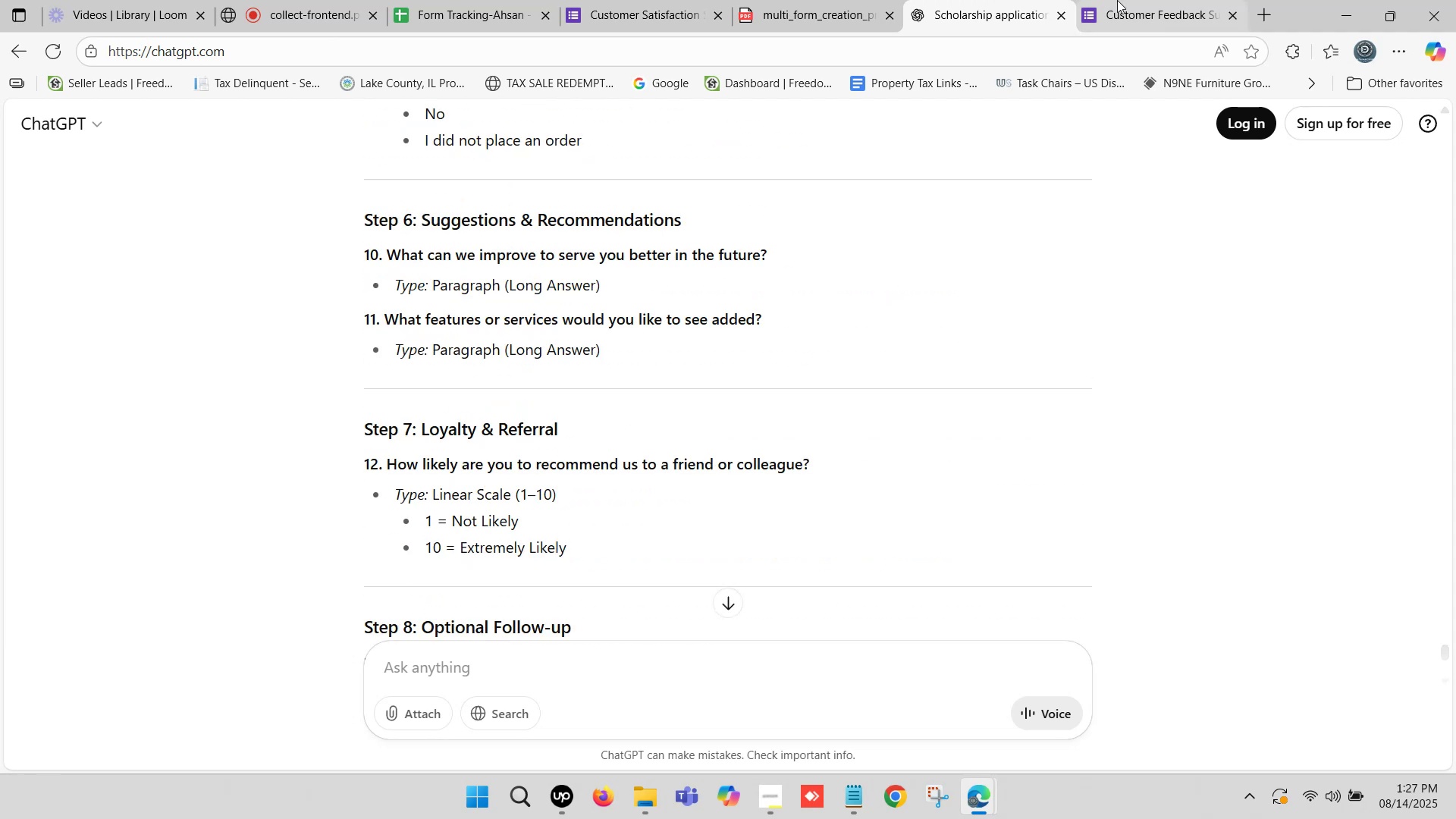 
left_click([1119, 0])
 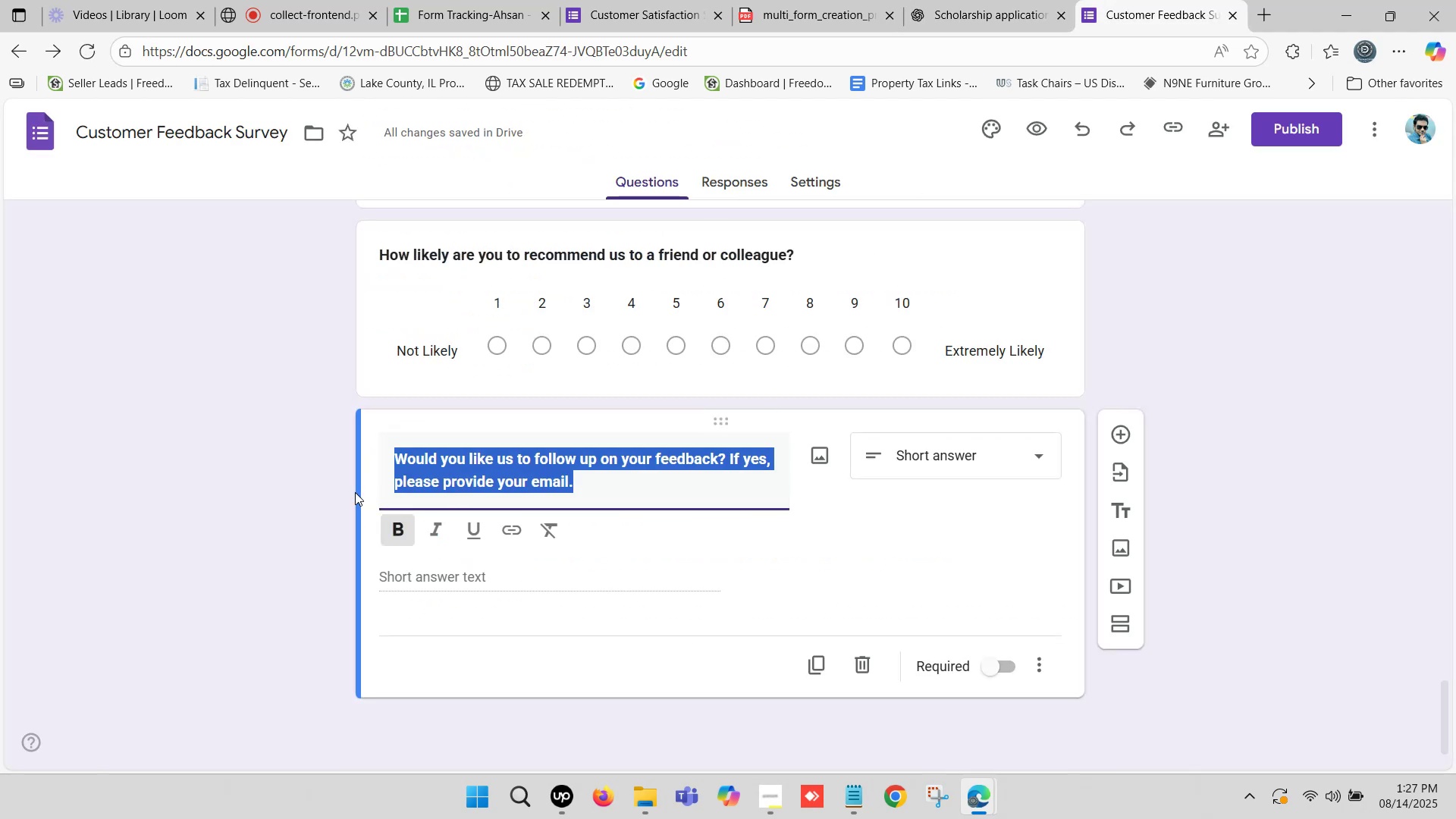 
left_click([337, 496])
 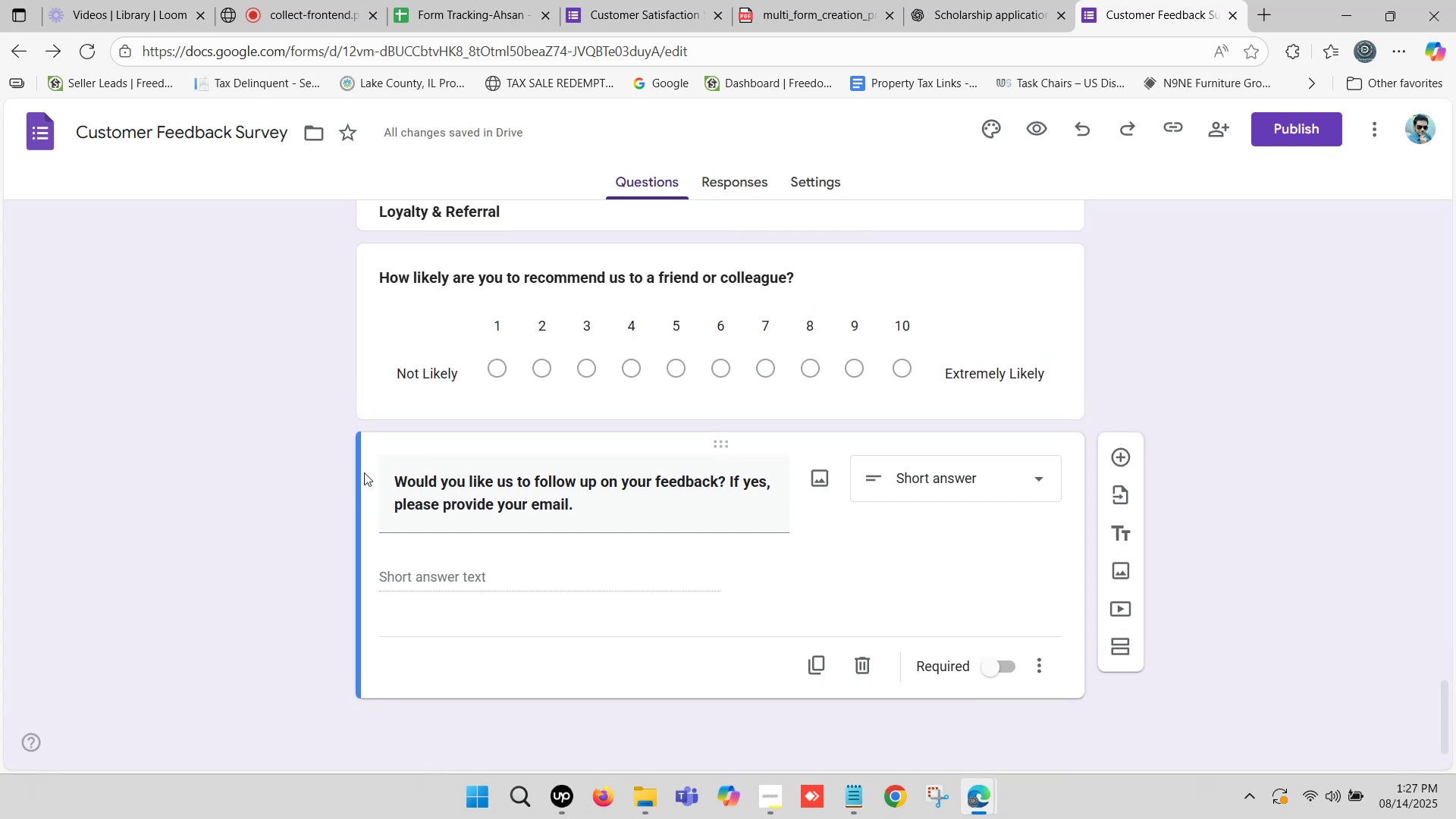 
scroll: coordinate [547, 446], scroll_direction: up, amount: 24.0
 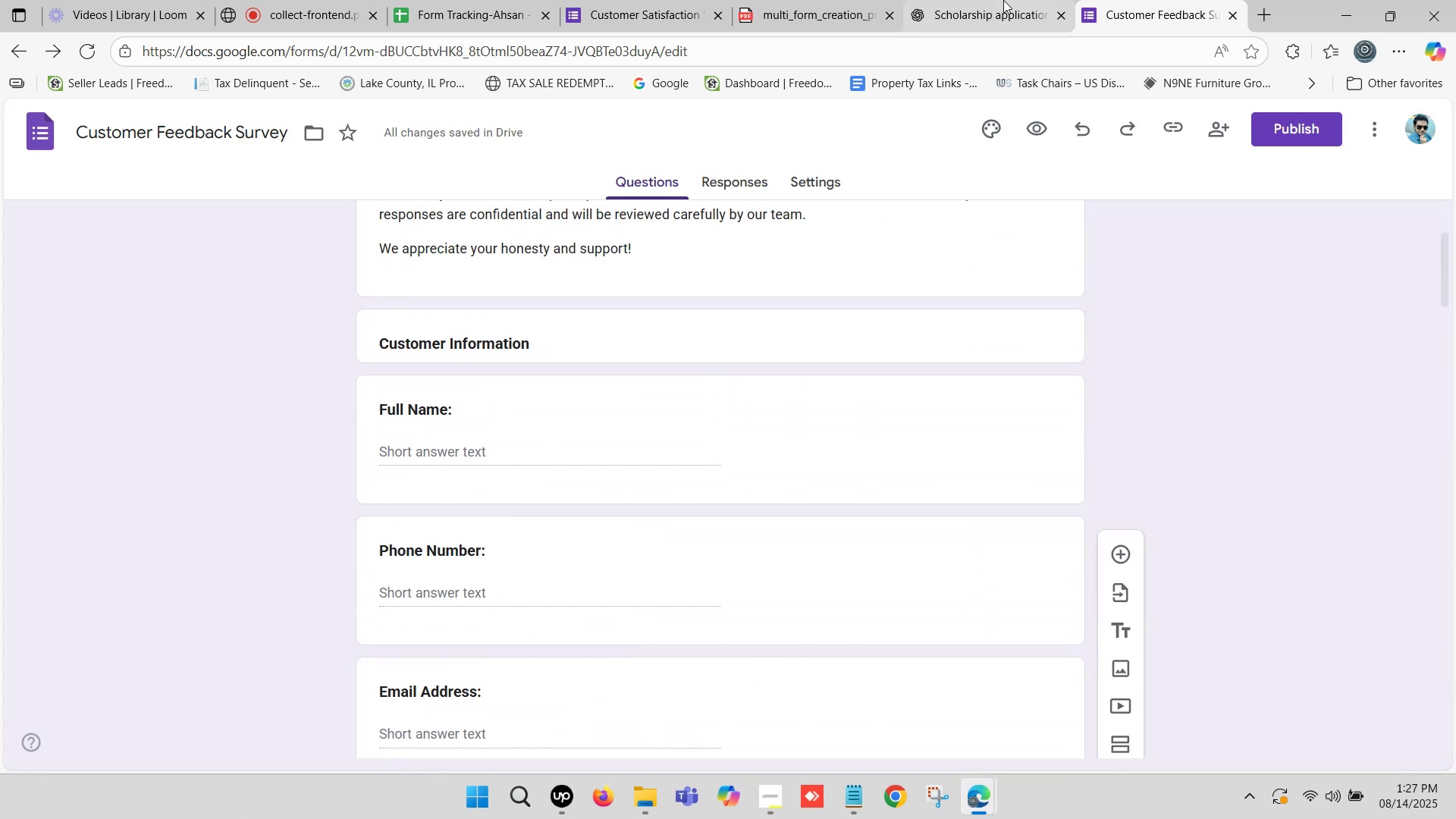 
left_click([1008, 0])
 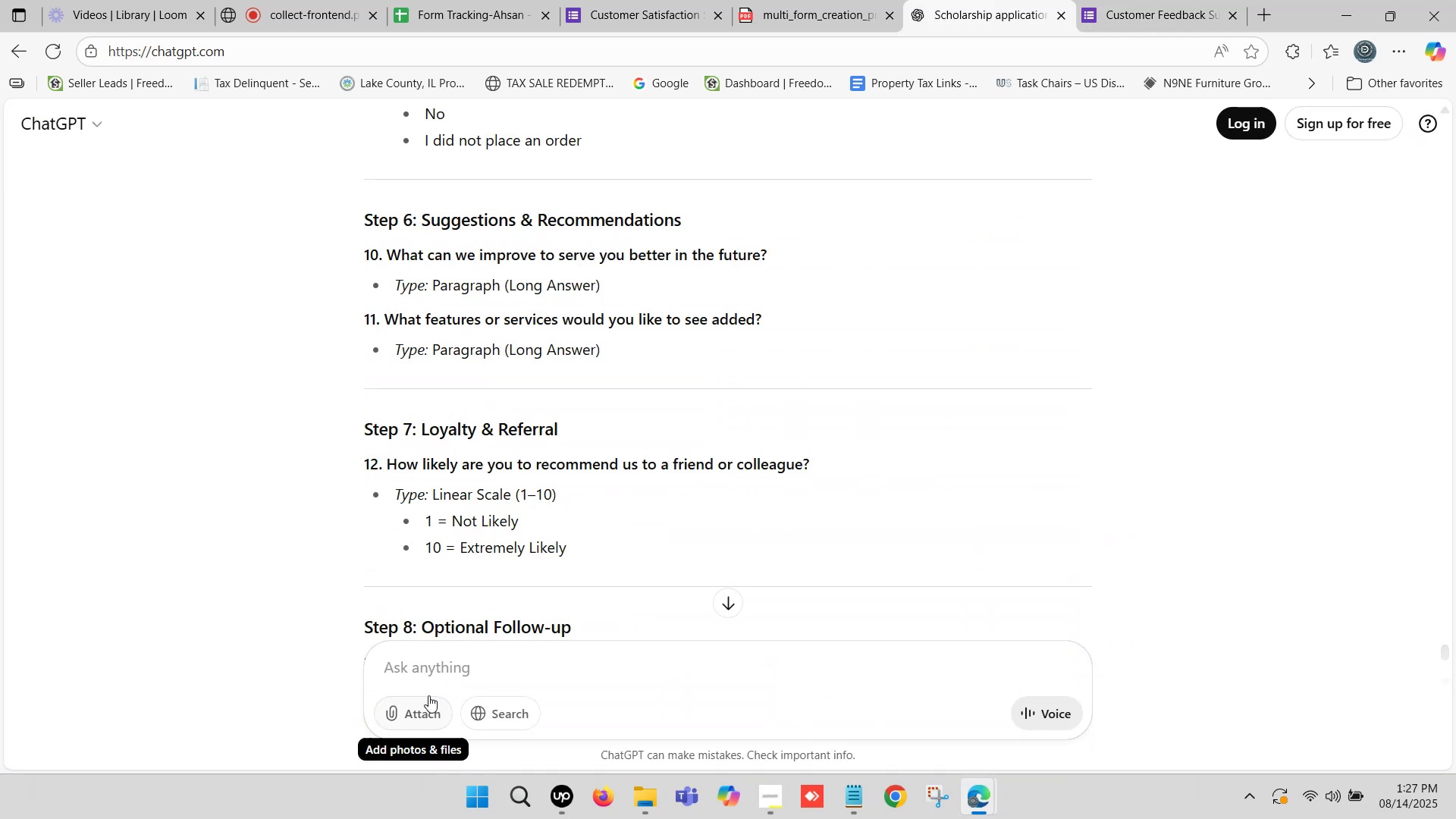 
left_click([438, 675])
 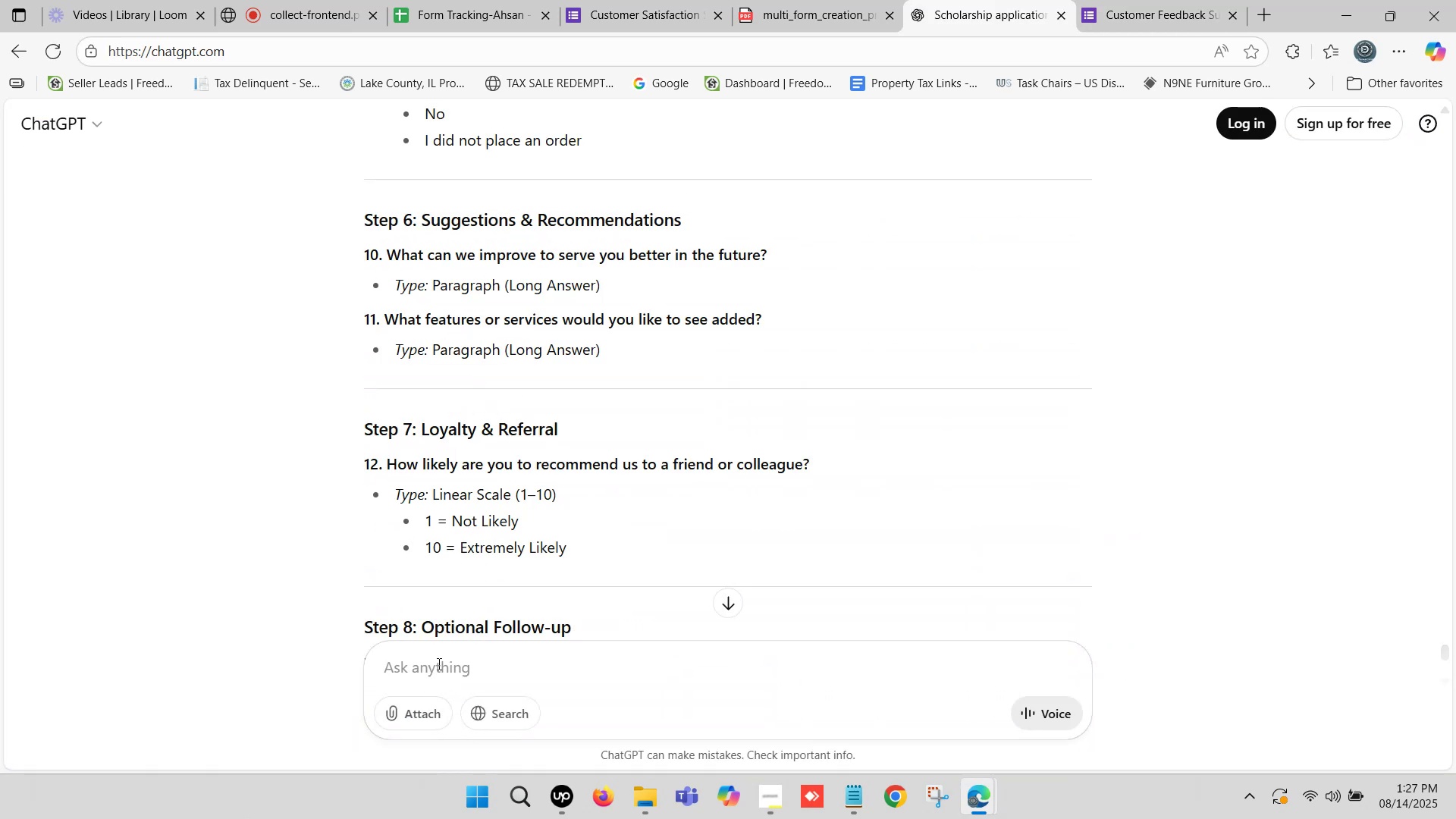 
type(file upload)
 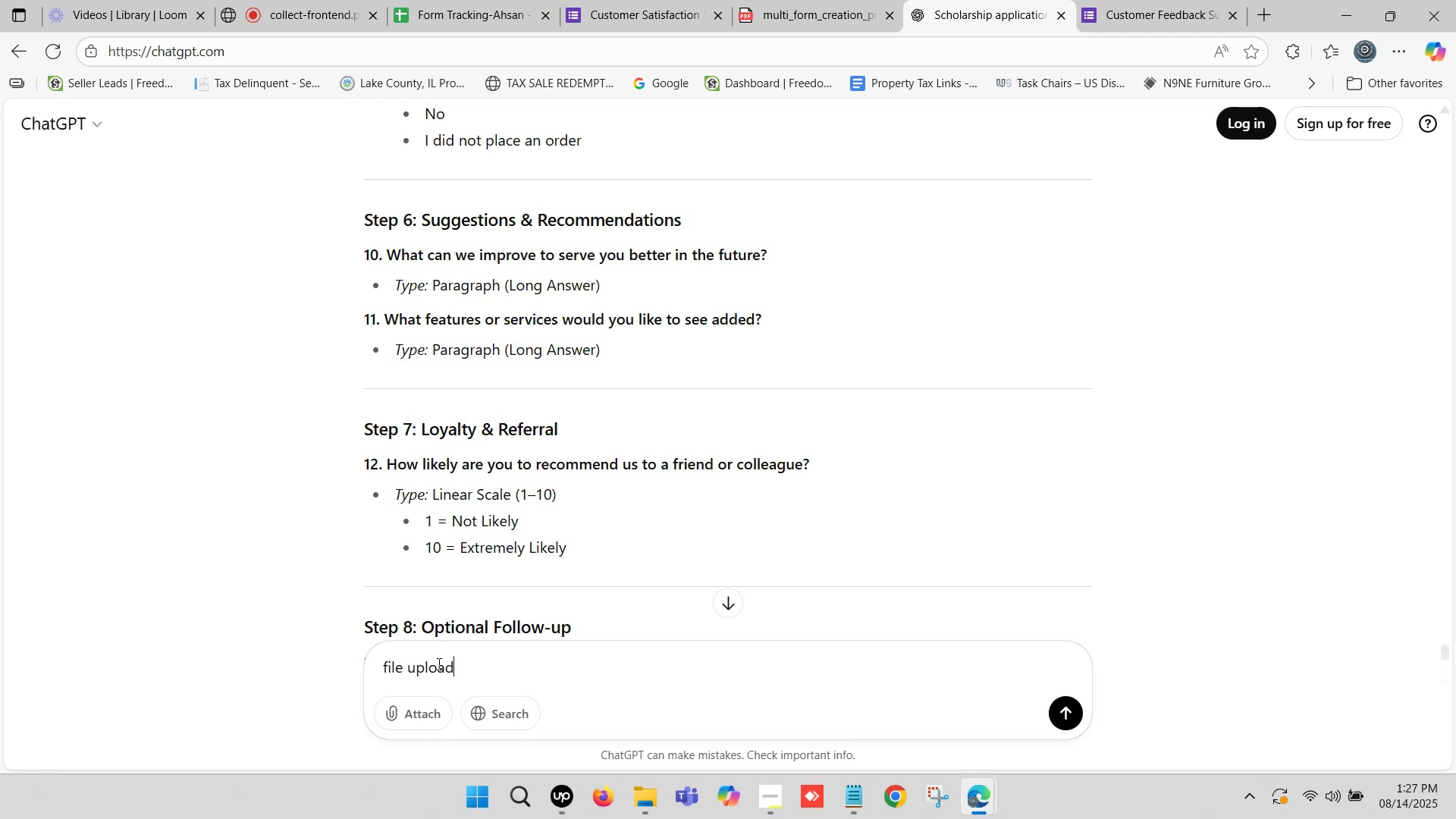 
left_click([384, 660])
 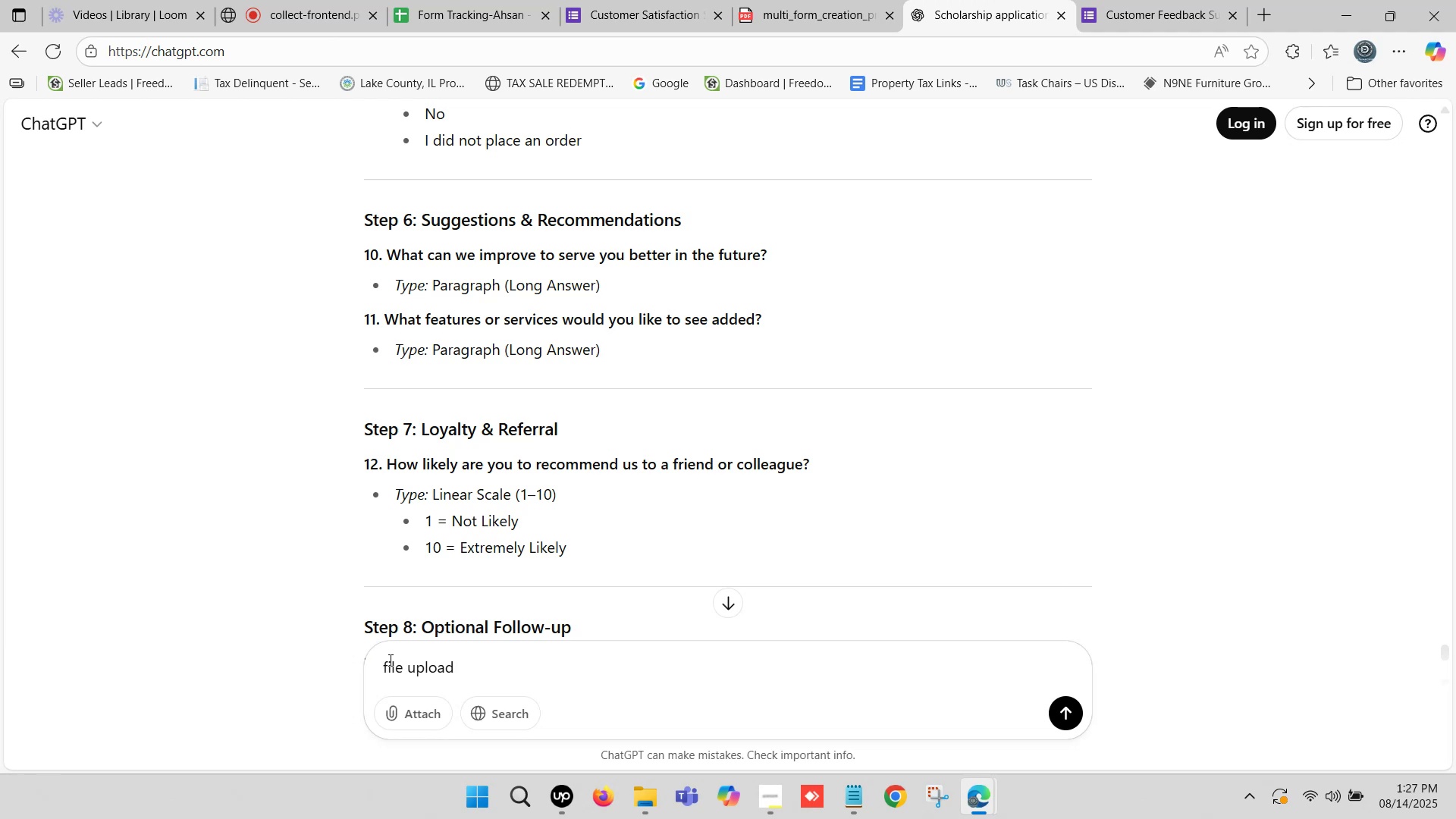 
type(make )
 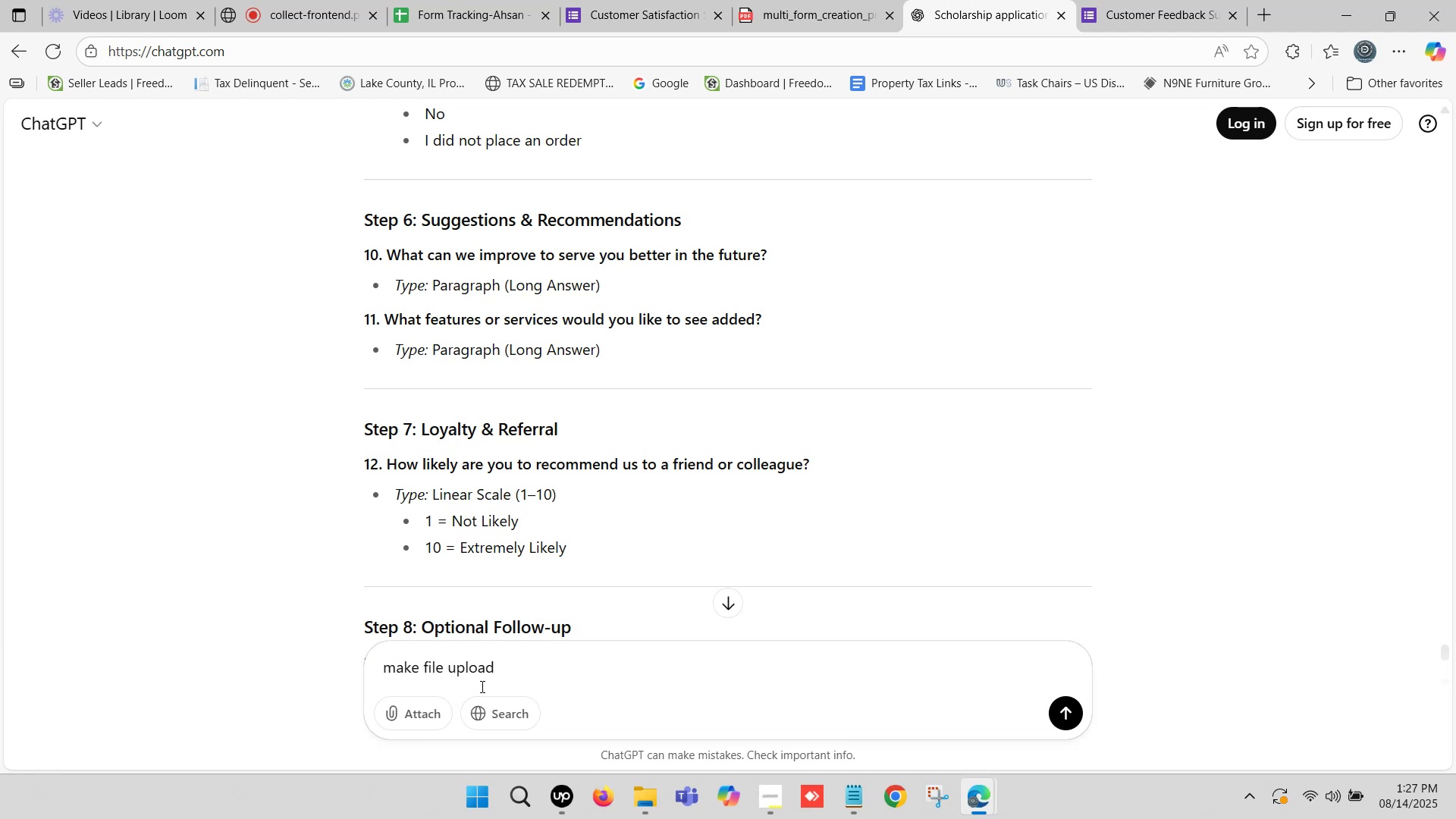 
left_click([504, 675])
 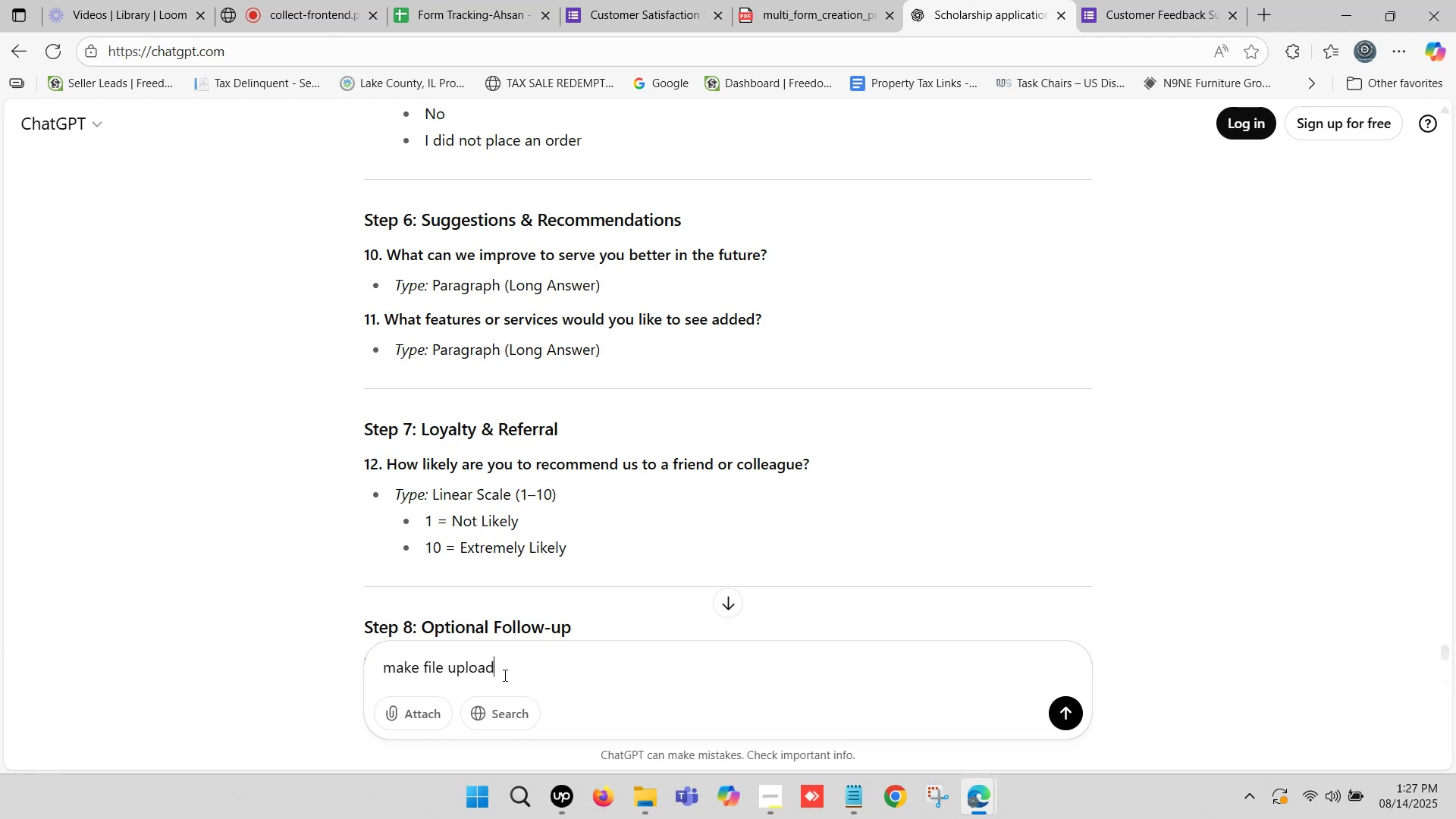 
type( w)
key(Backspace)
type(question for google form - )
 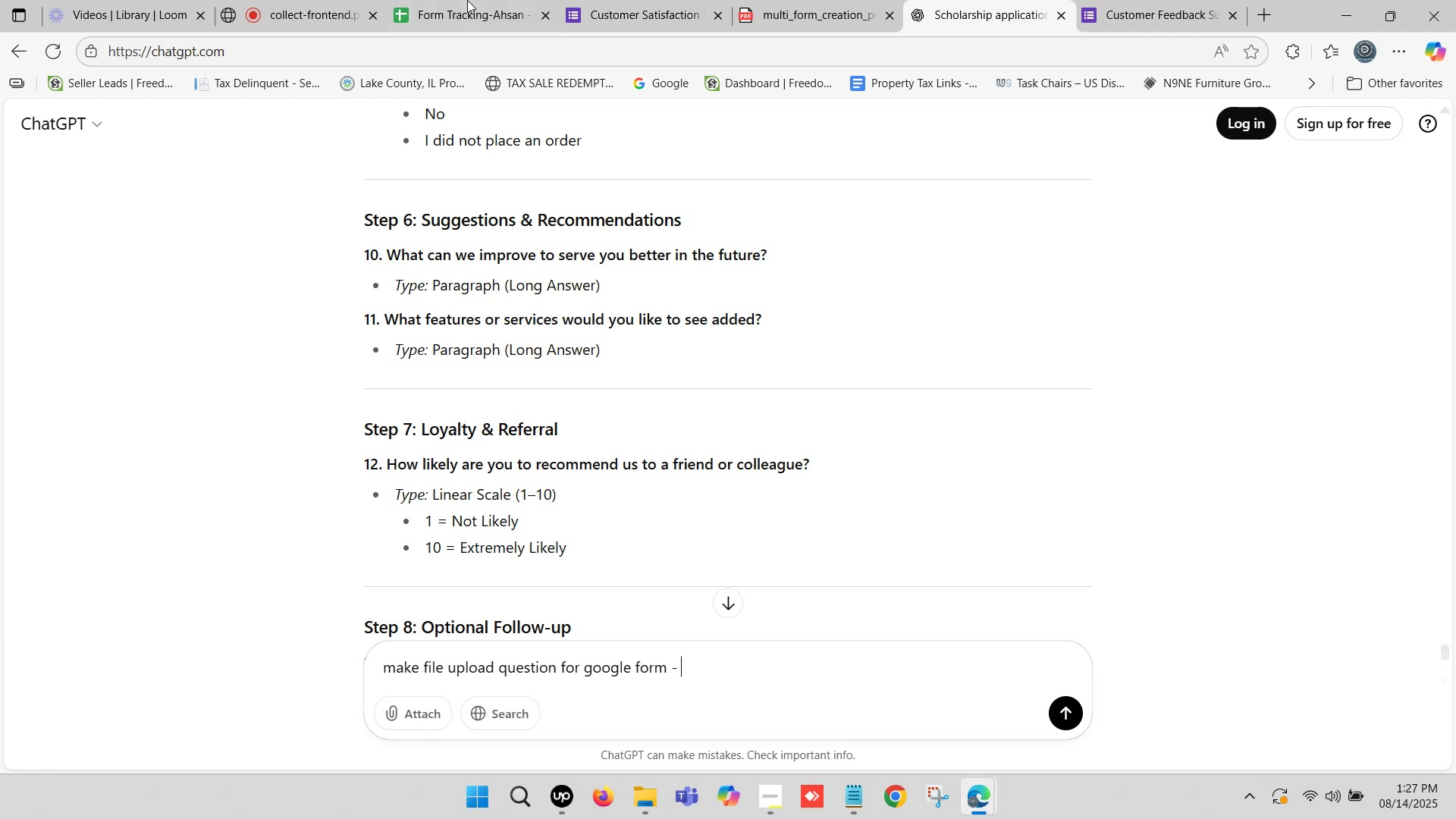 
left_click([488, 0])
 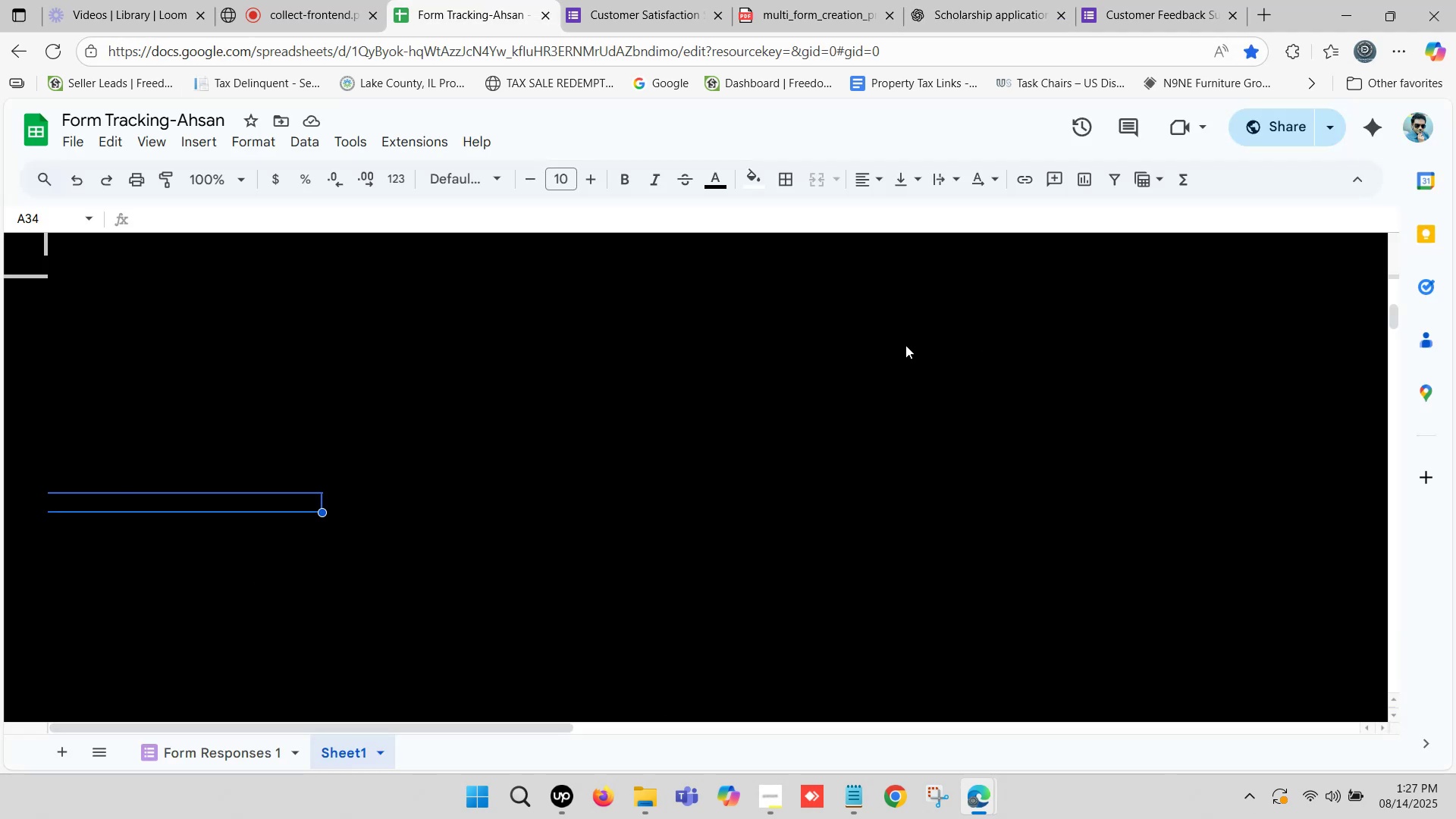 
left_click([784, 0])
 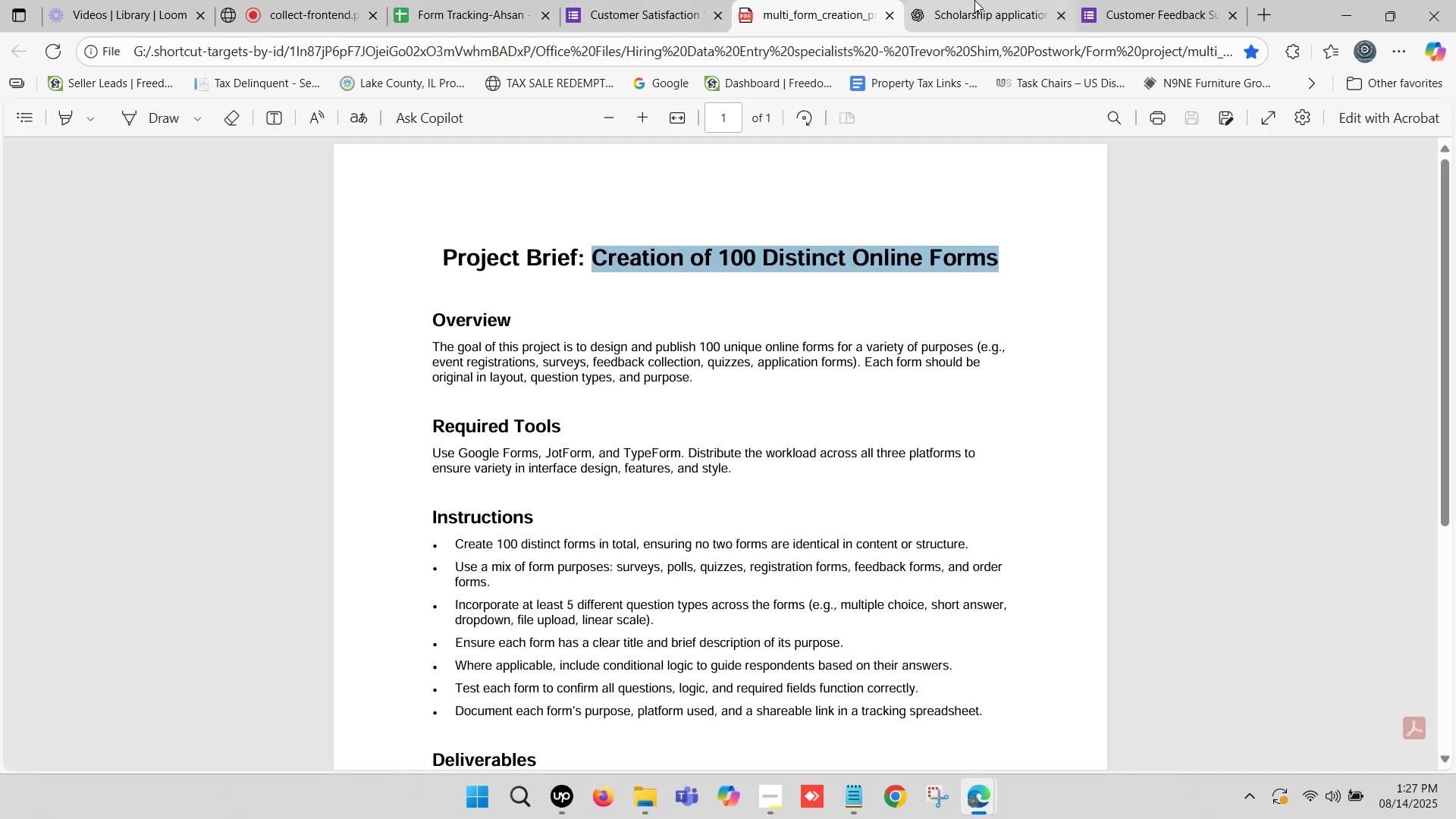 
left_click([970, 0])
 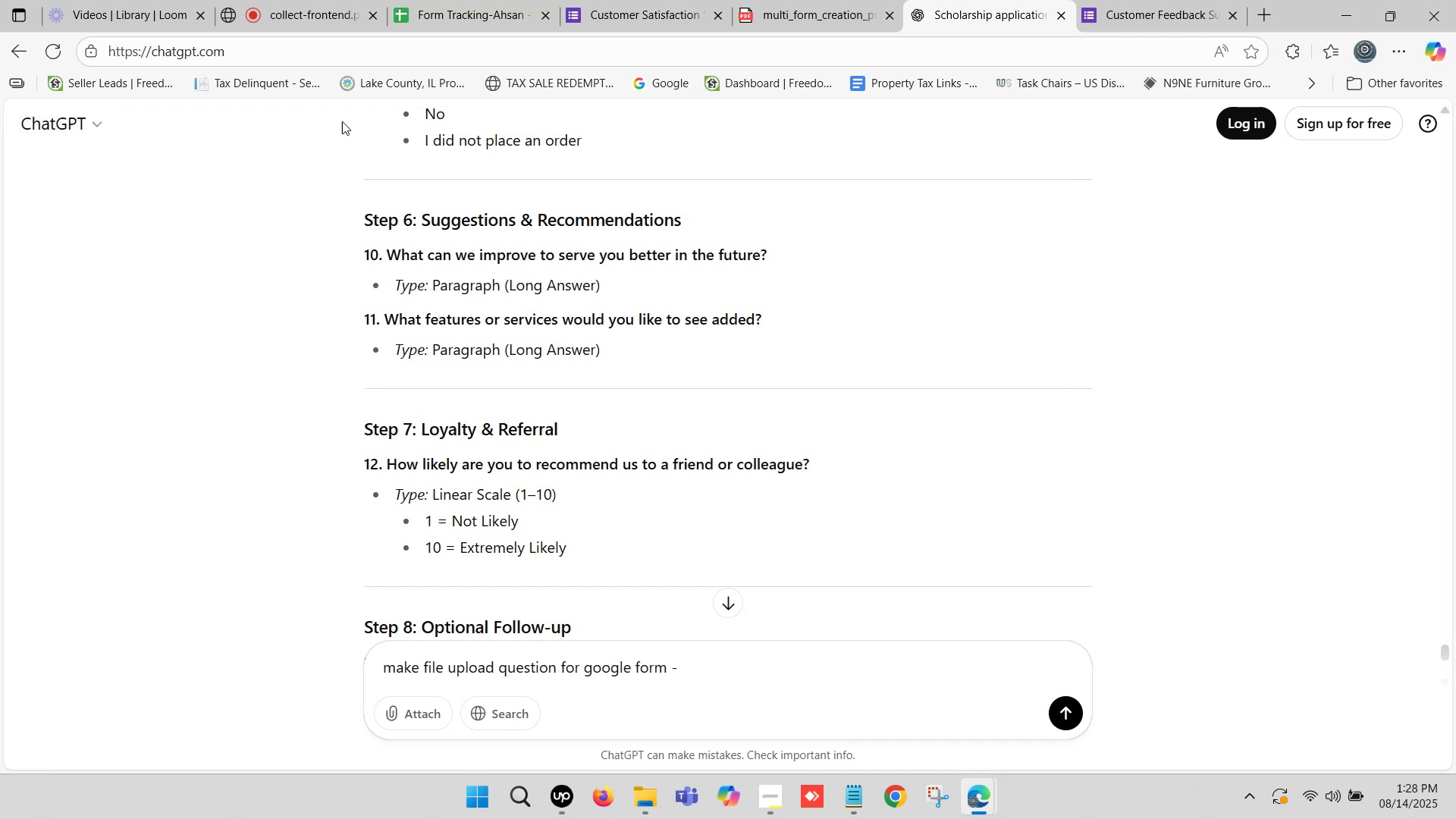 
left_click([832, 0])
 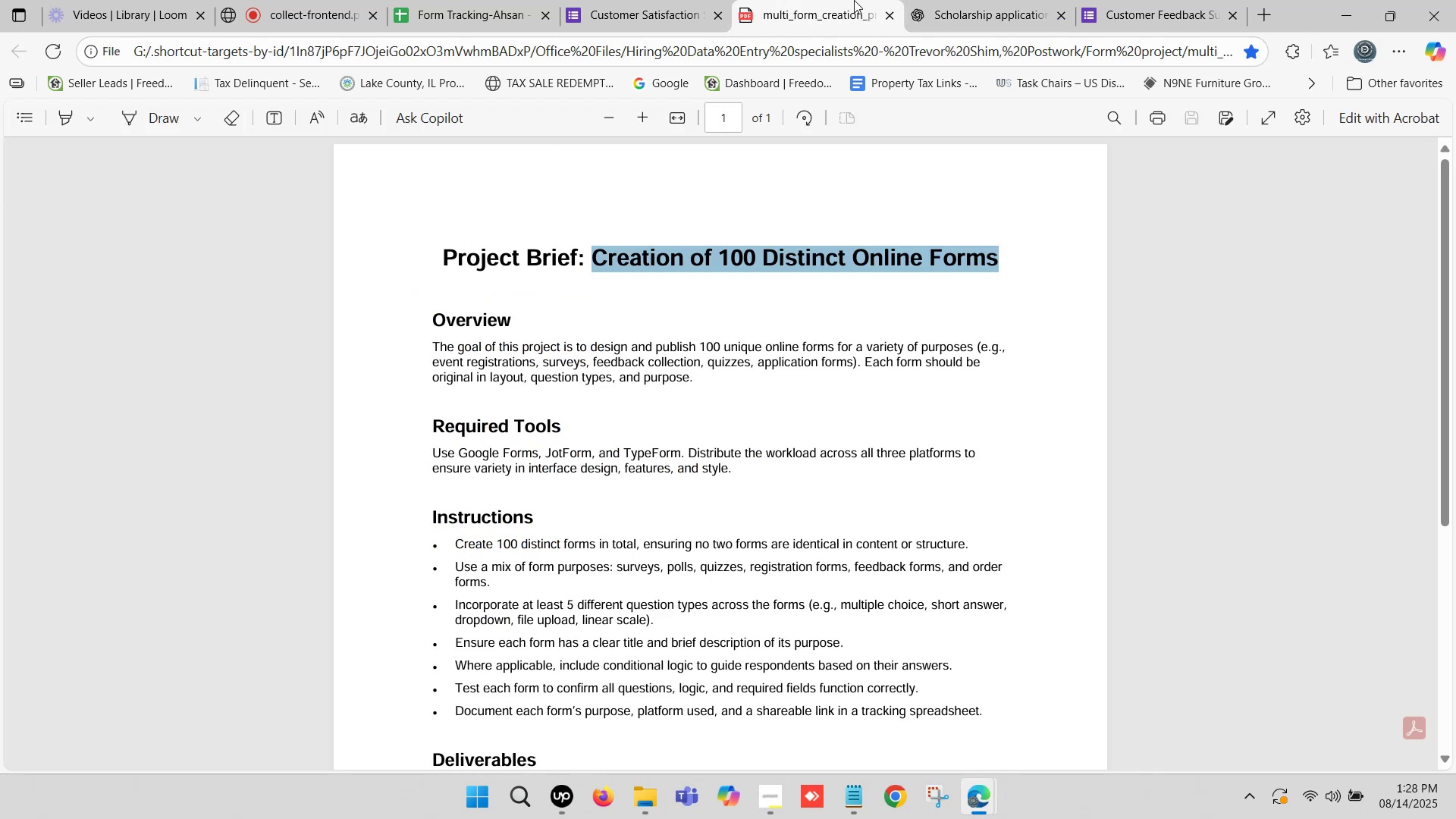 
left_click([1128, 0])
 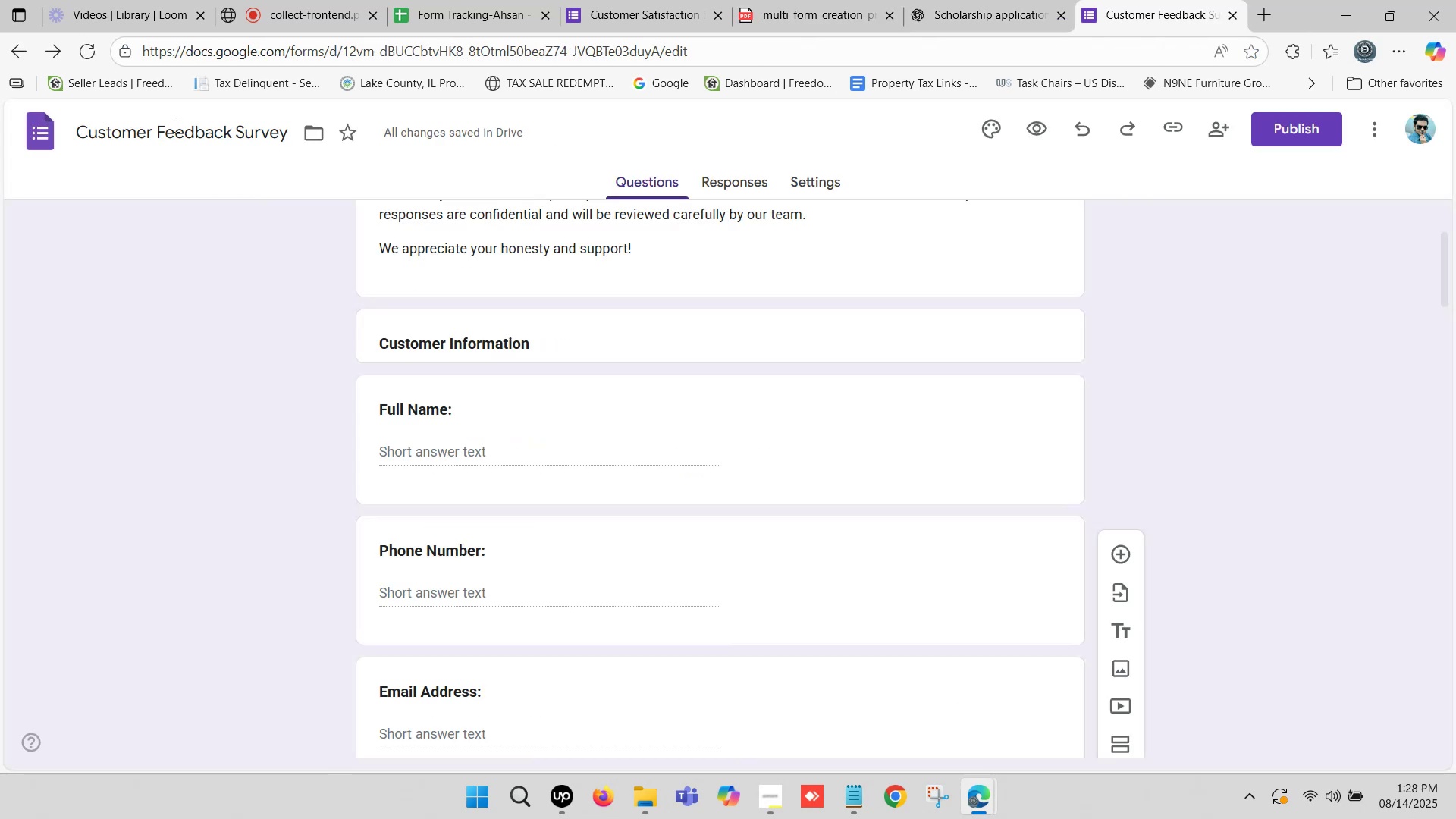 
left_click([174, 137])
 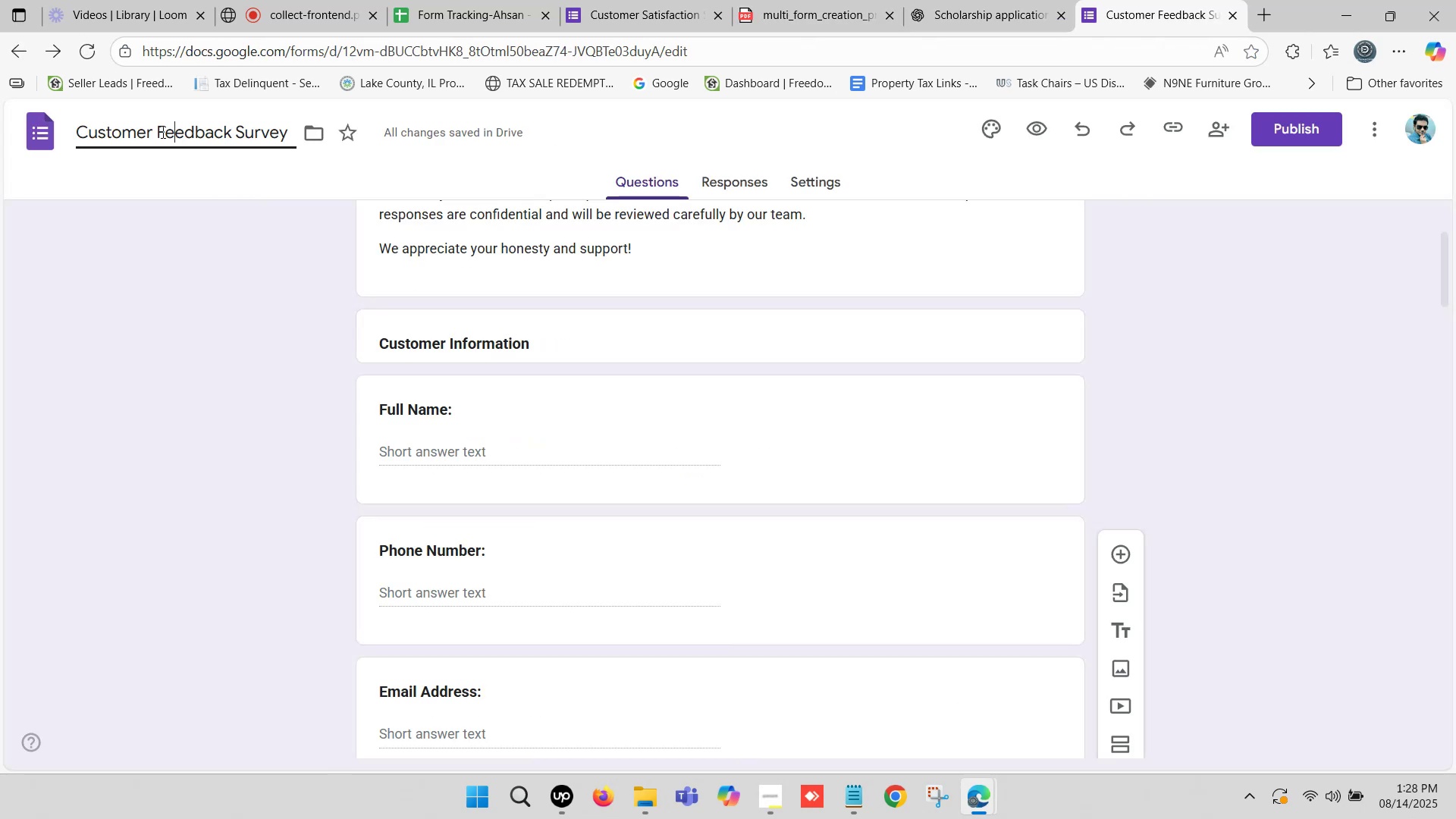 
key(Control+A)
 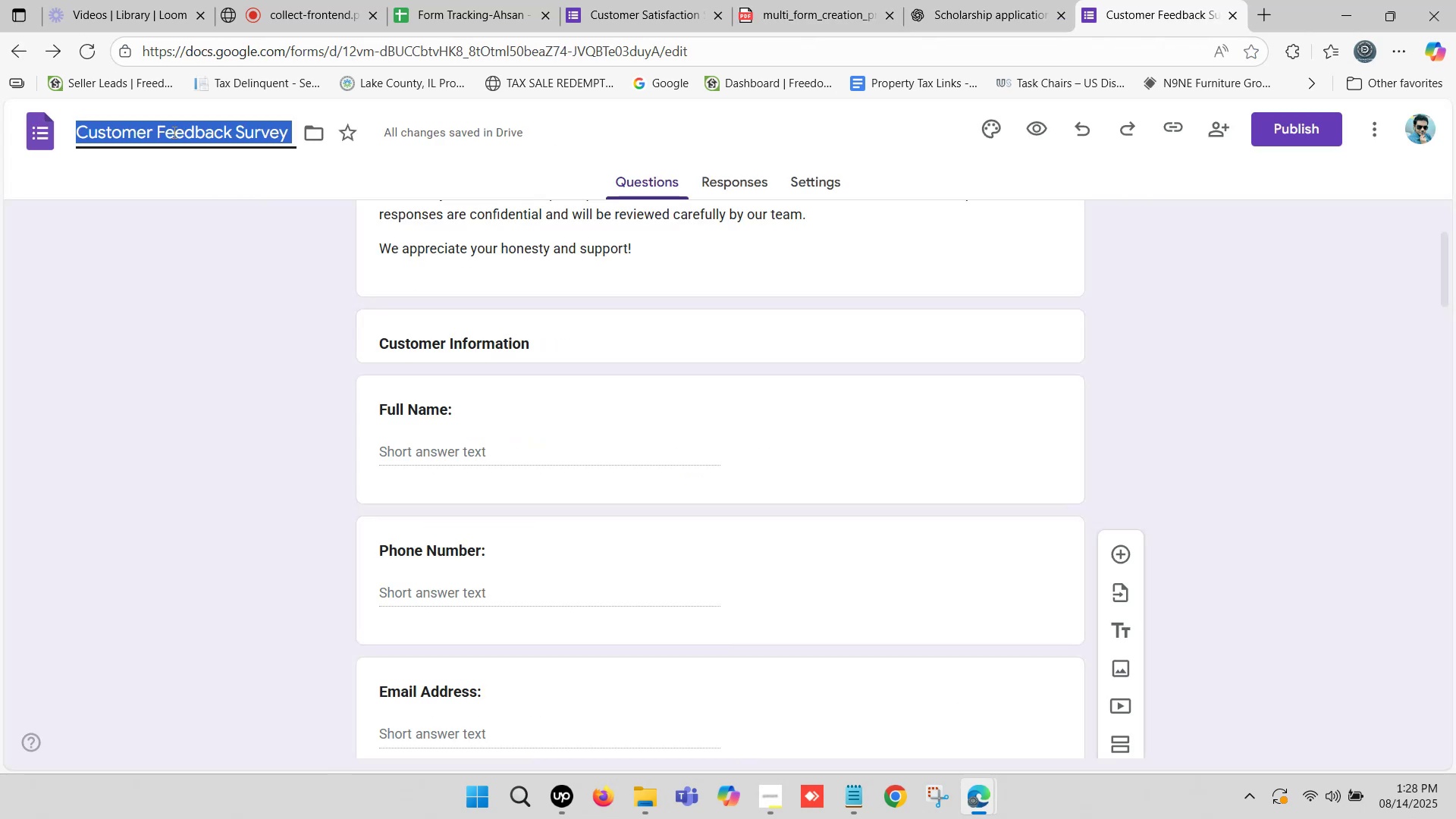 
hold_key(key=ControlLeft, duration=0.84)
 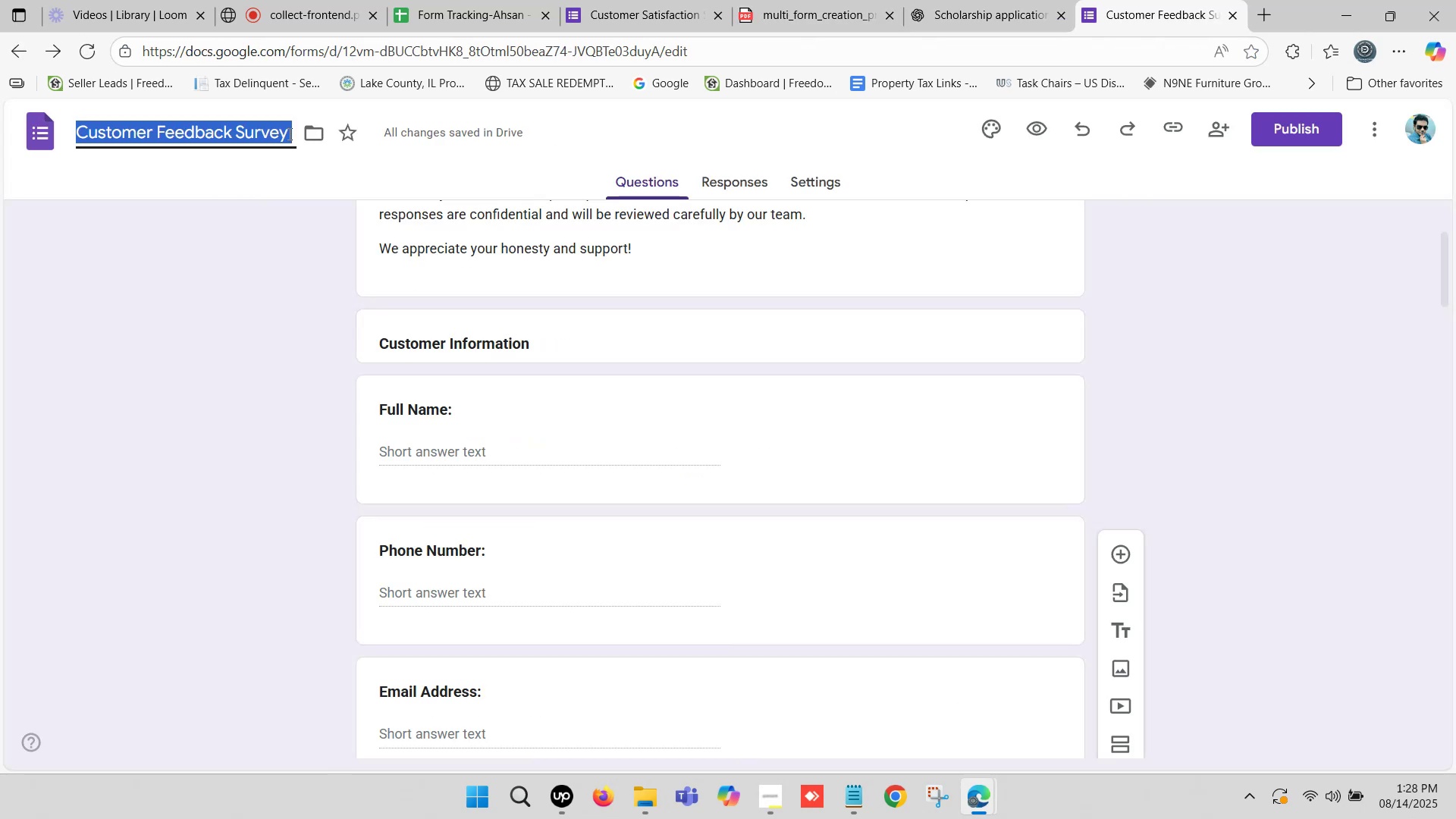 
left_click([288, 133])
 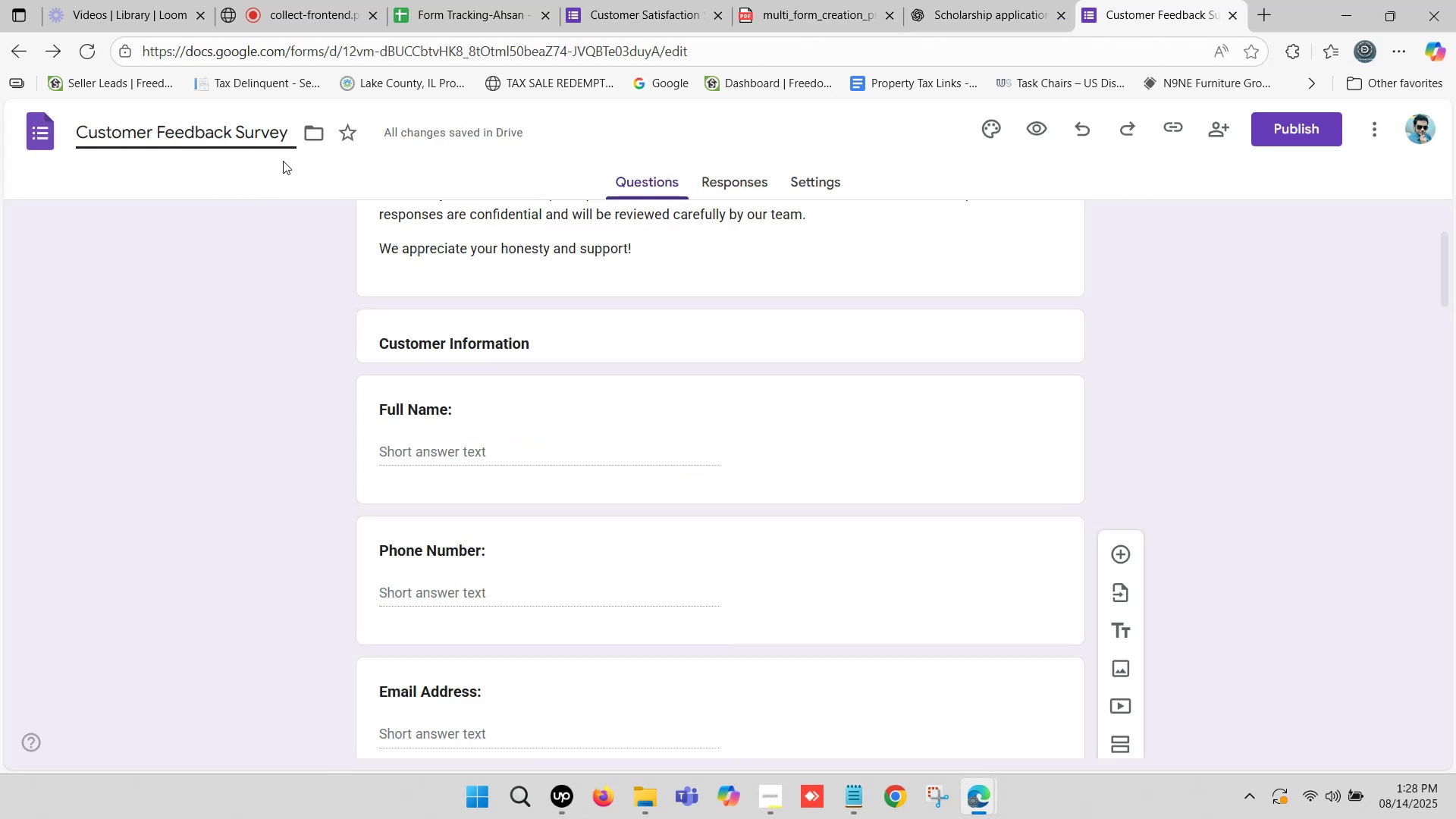 
key(Delete)
 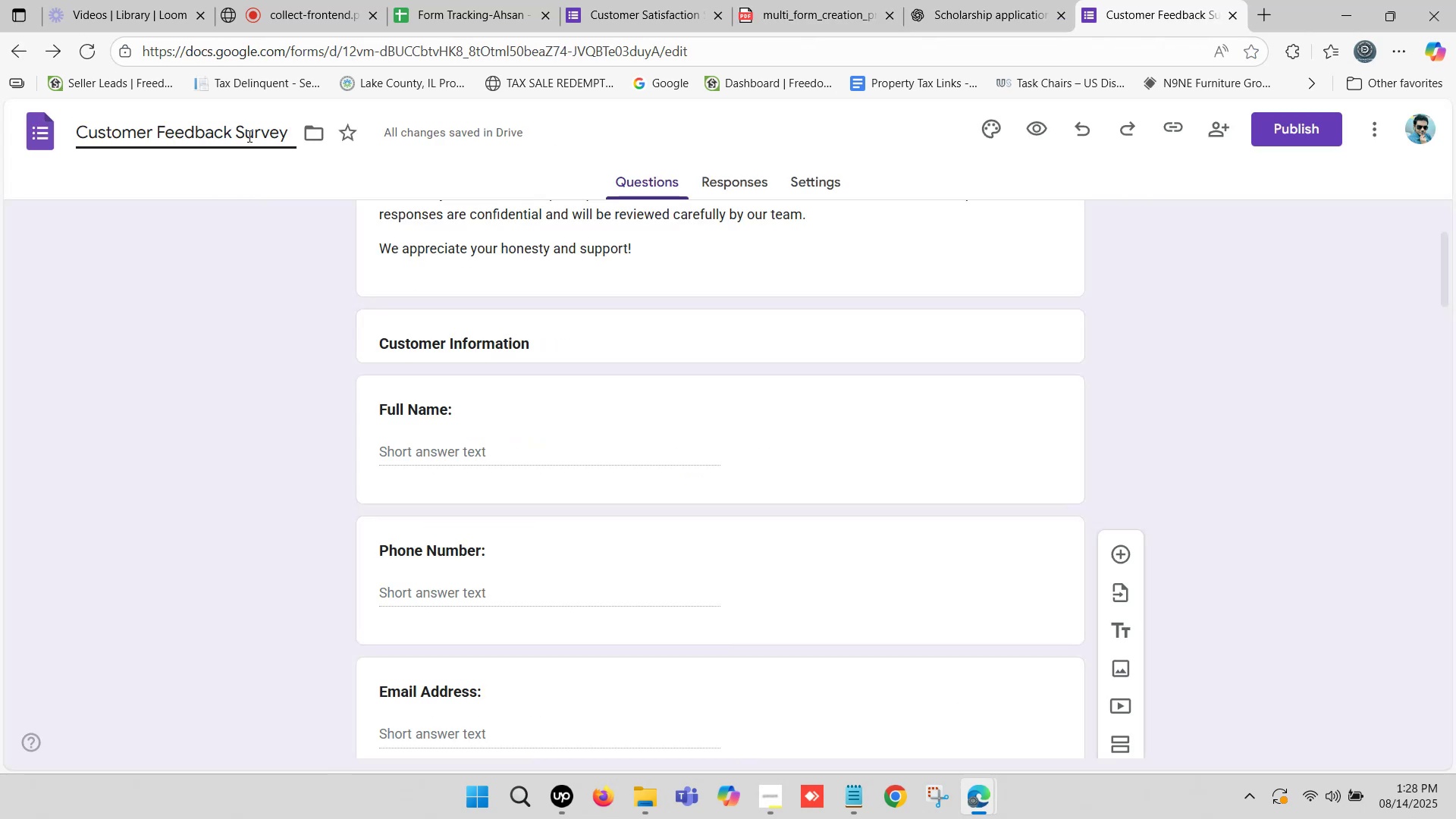 
left_click([248, 136])
 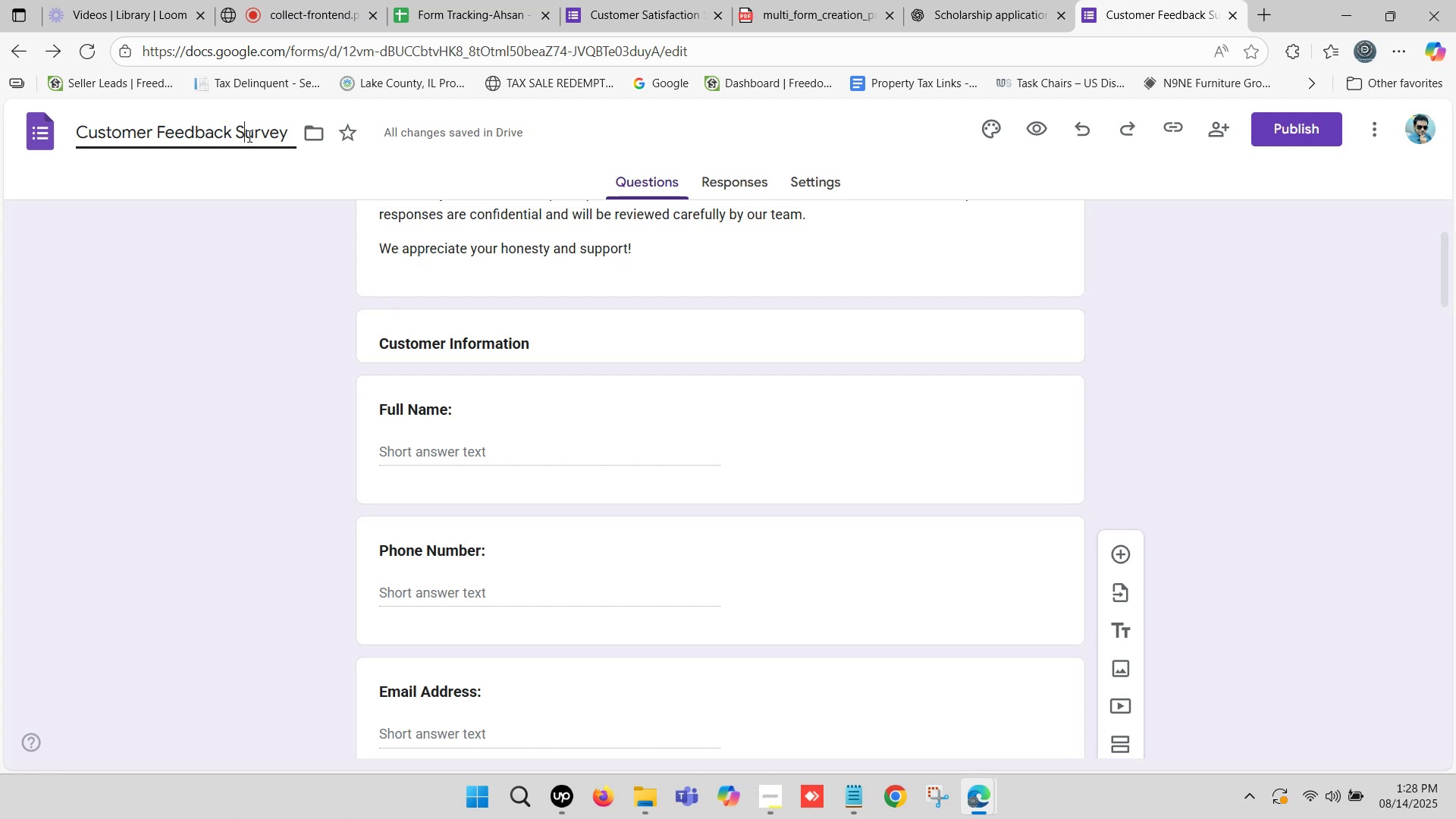 
key(Control+A)
 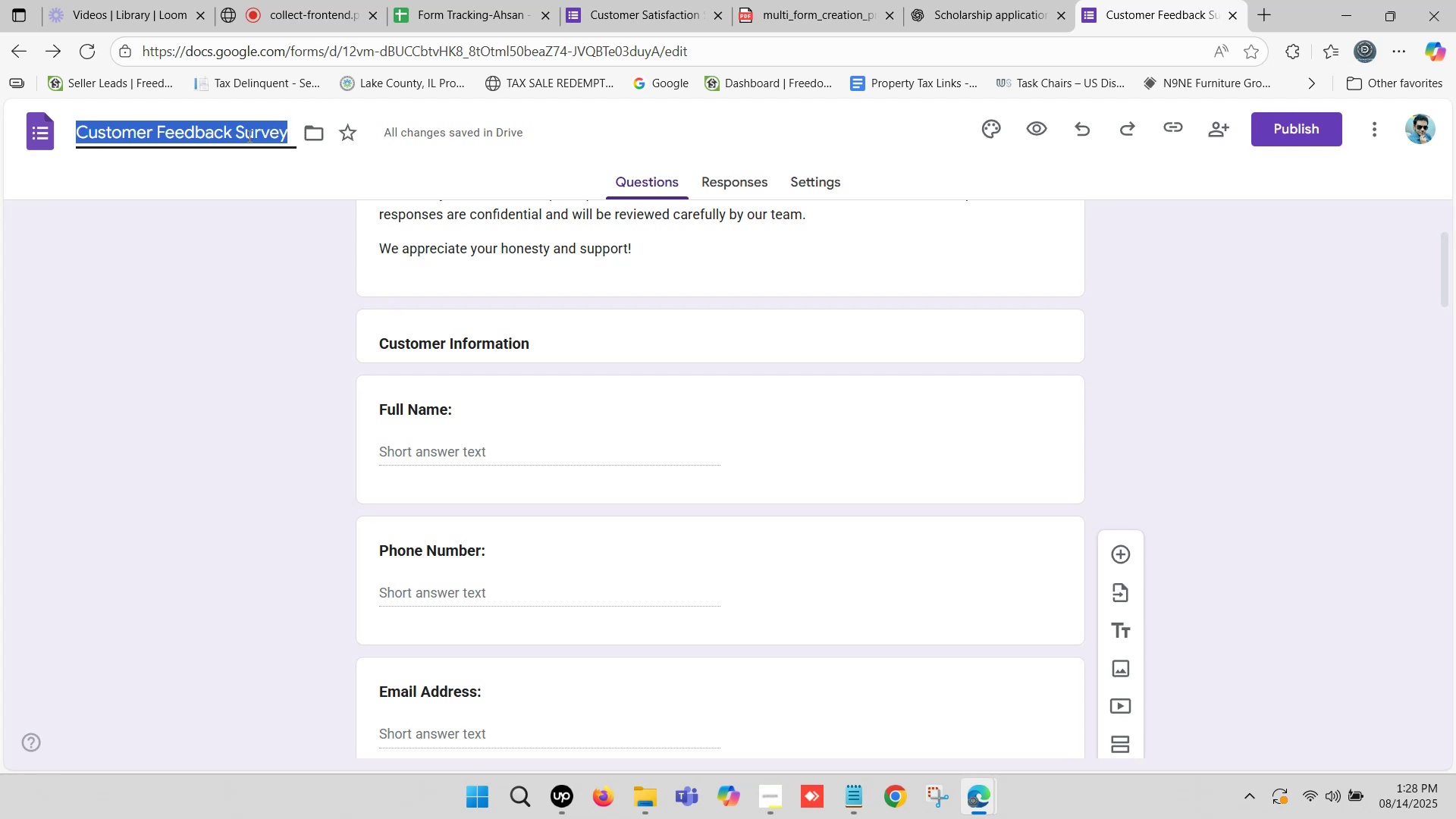 
key(Control+C)
 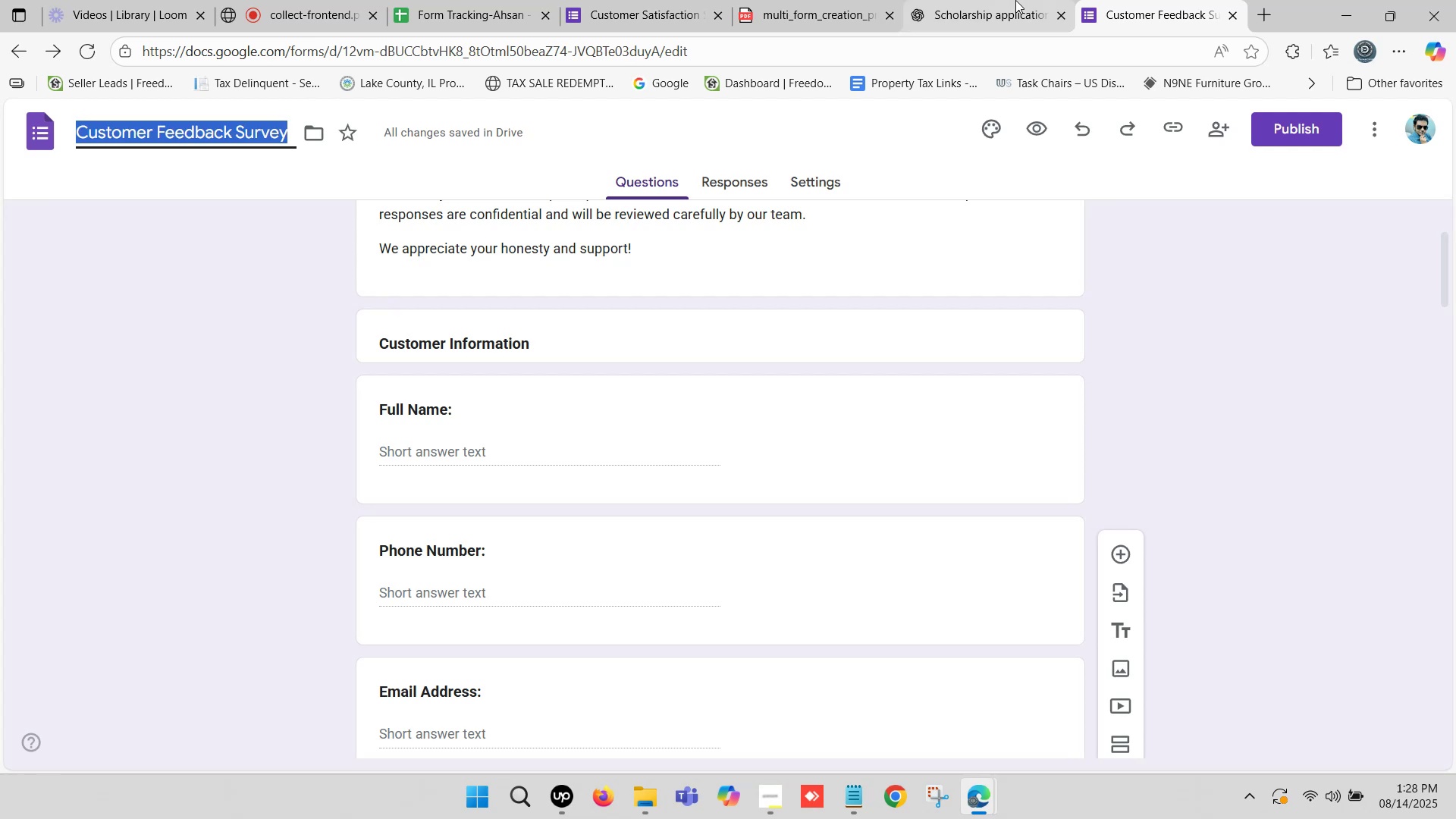 
left_click([1015, 0])
 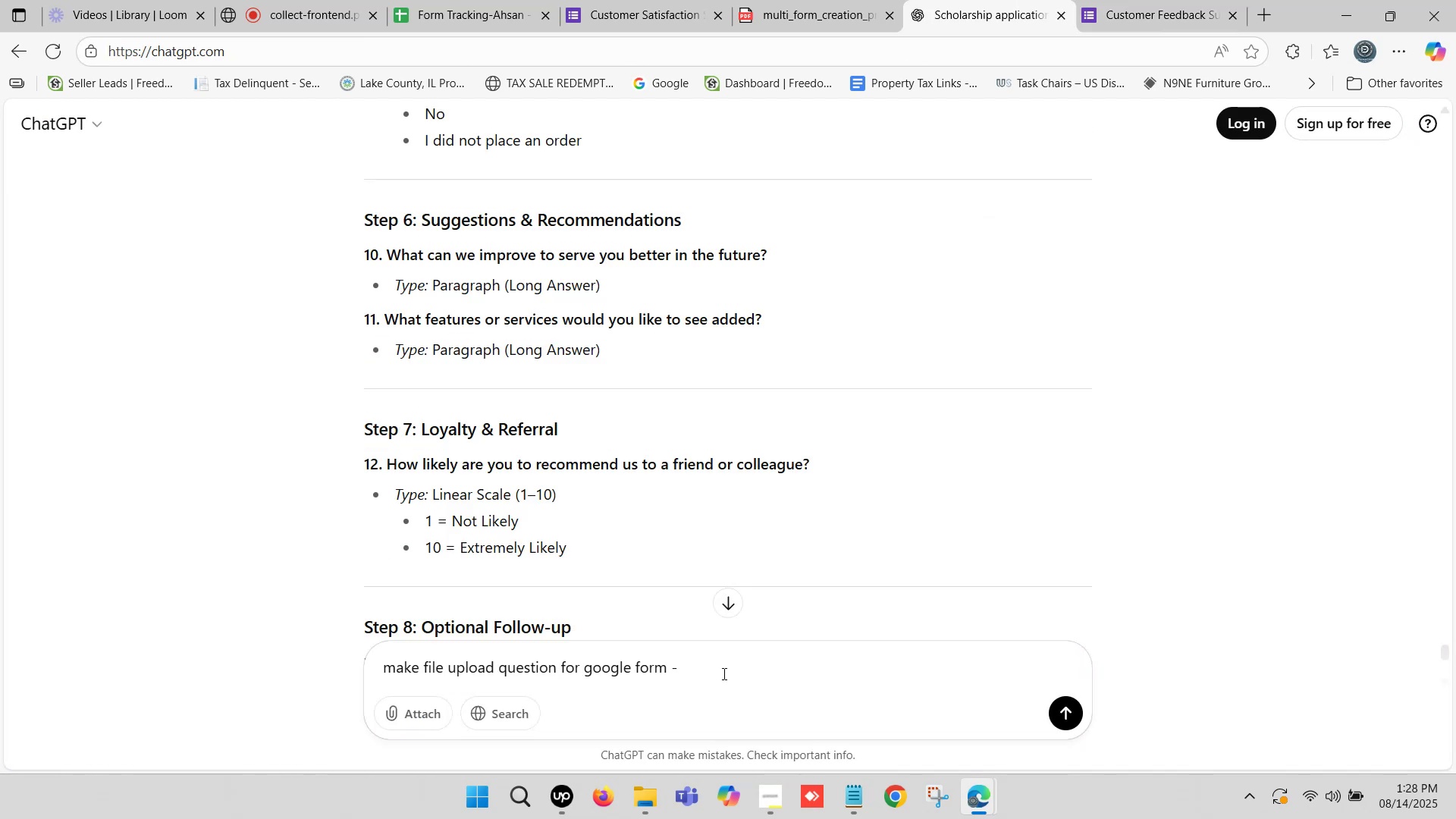 
key(Control+V)
 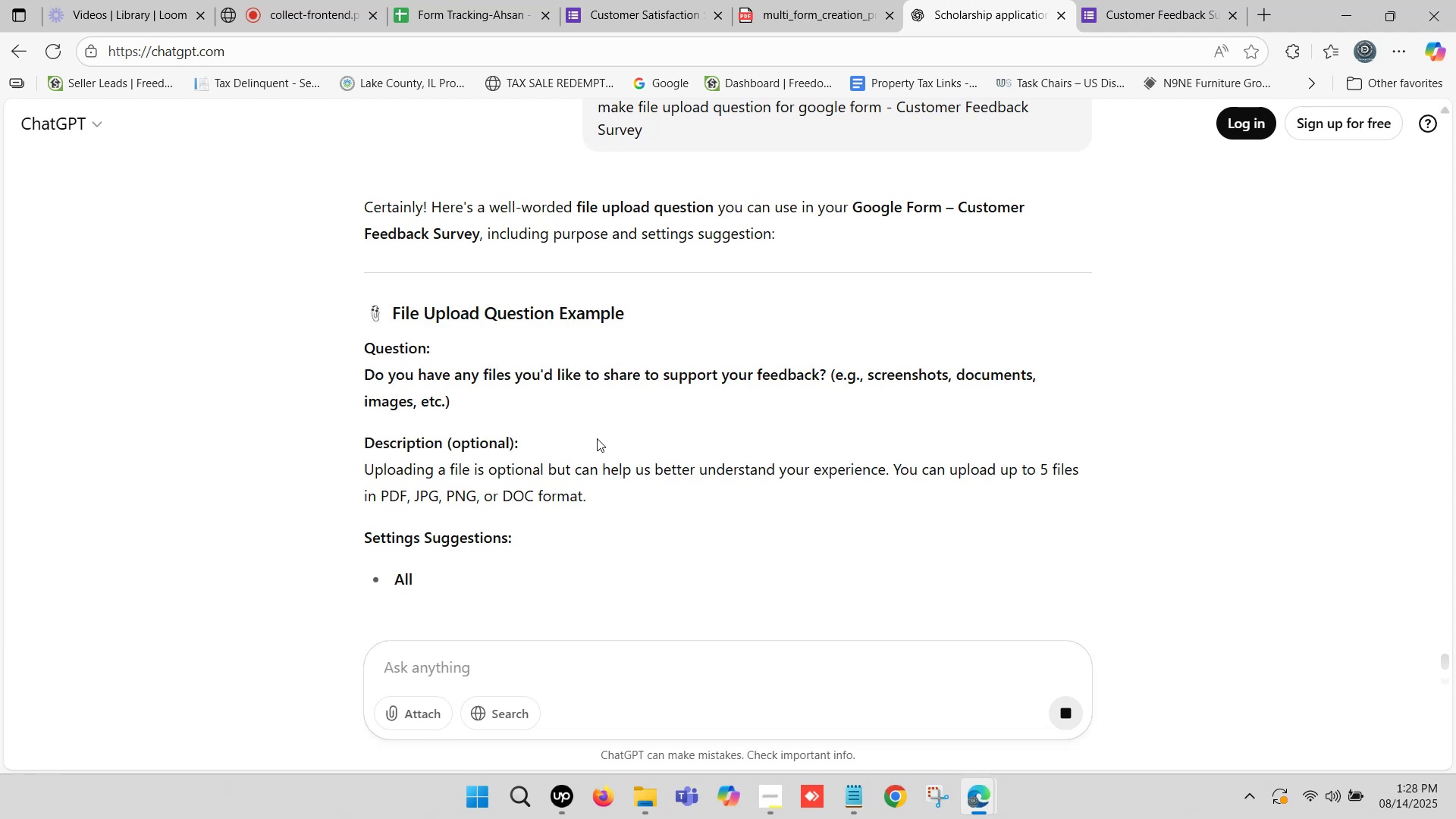 
wait(14.82)
 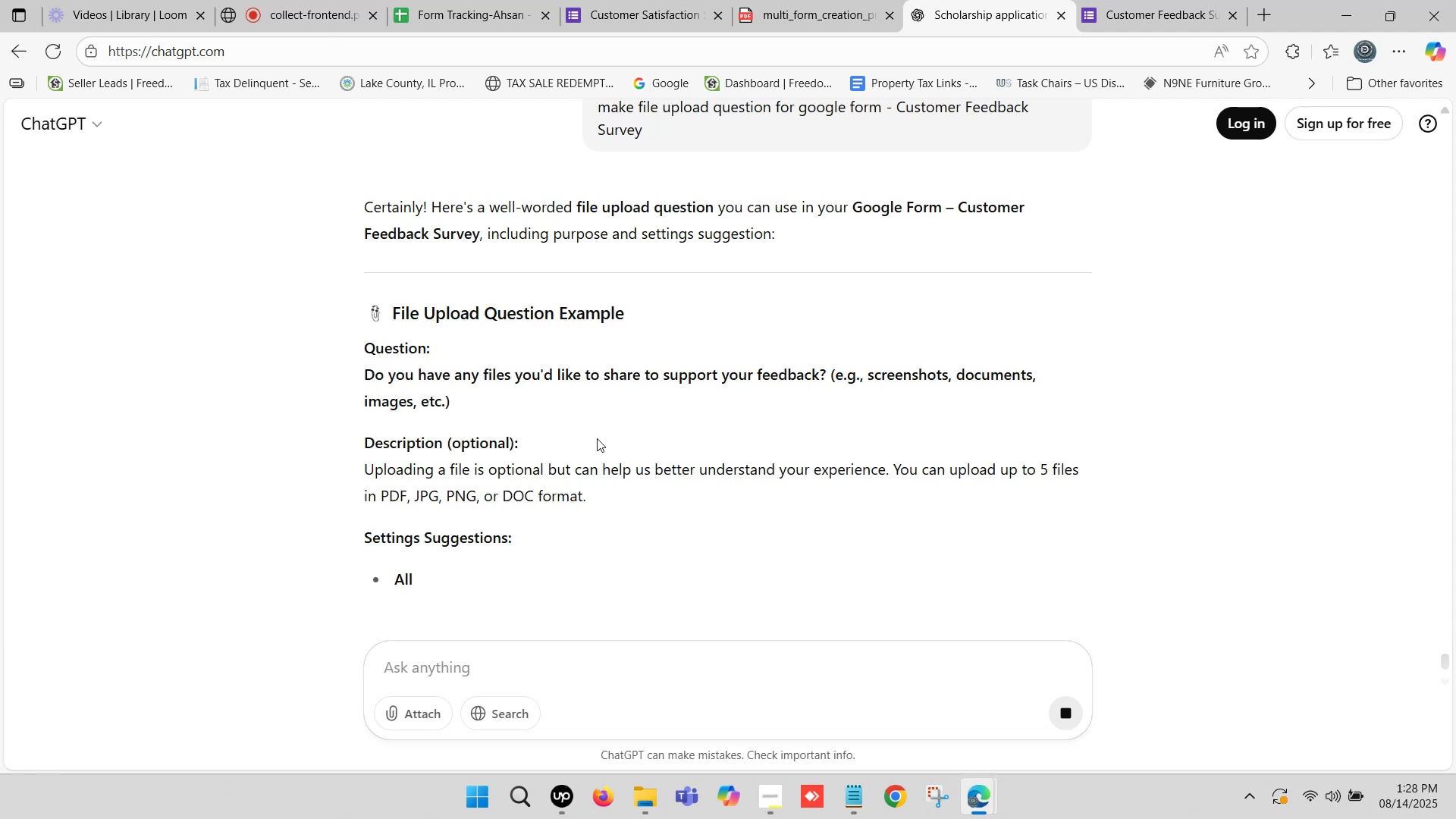 
scroll: coordinate [473, 300], scroll_direction: down, amount: 3.0
 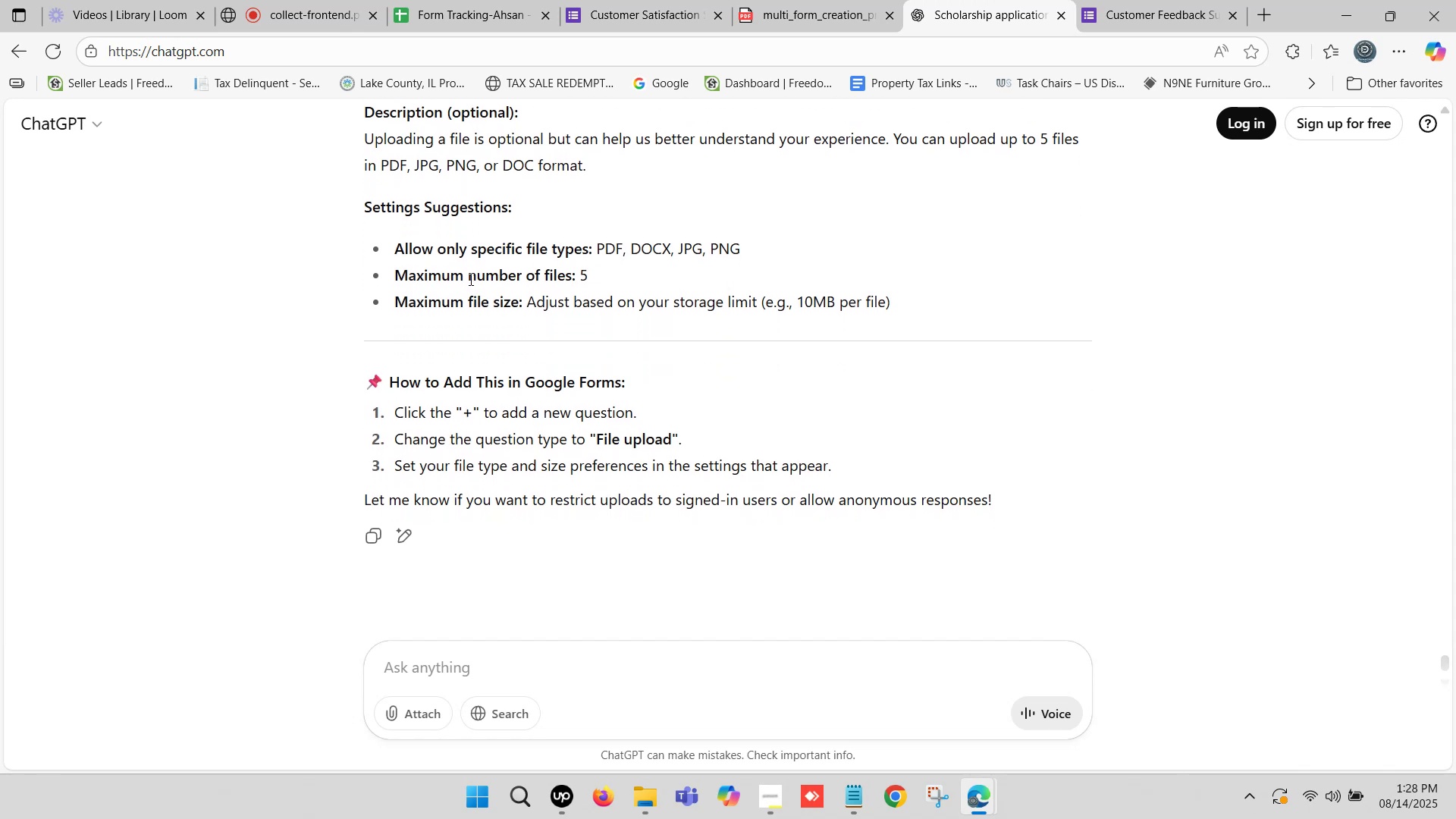 
scroll: coordinate [469, 278], scroll_direction: up, amount: 1.0
 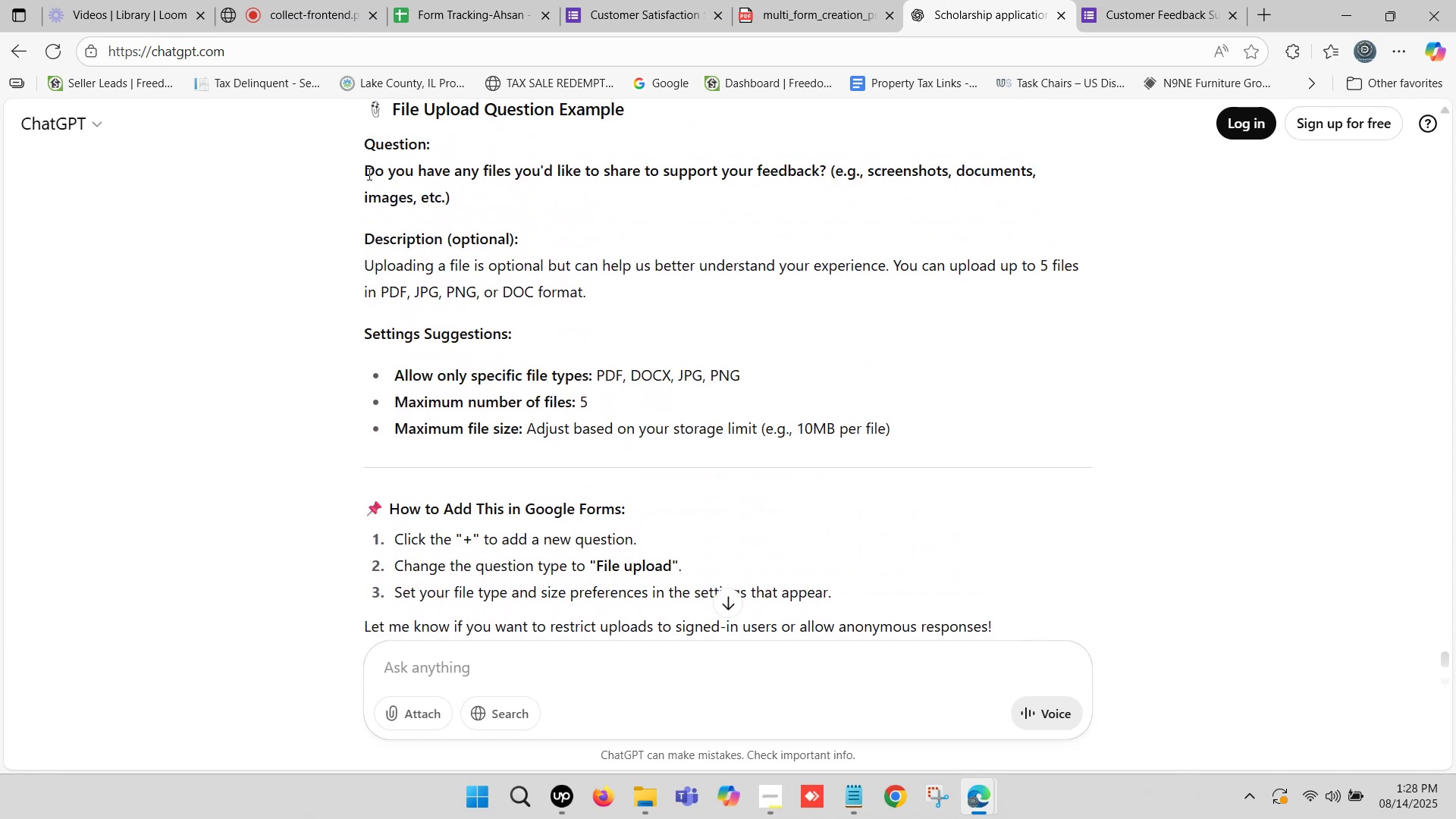 
left_click_drag(start_coordinate=[365, 170], to_coordinate=[827, 167])
 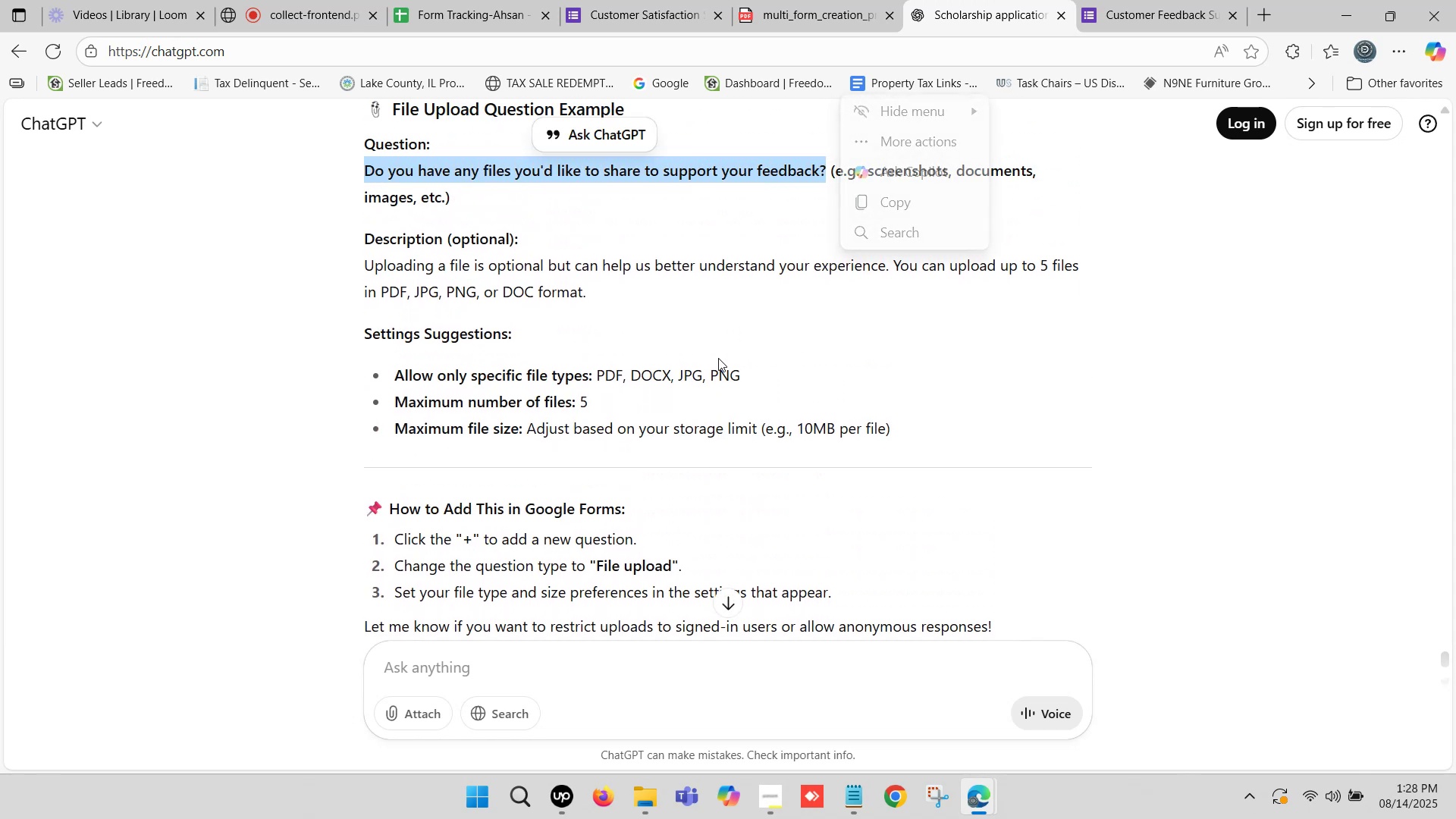 
key(Control+C)
 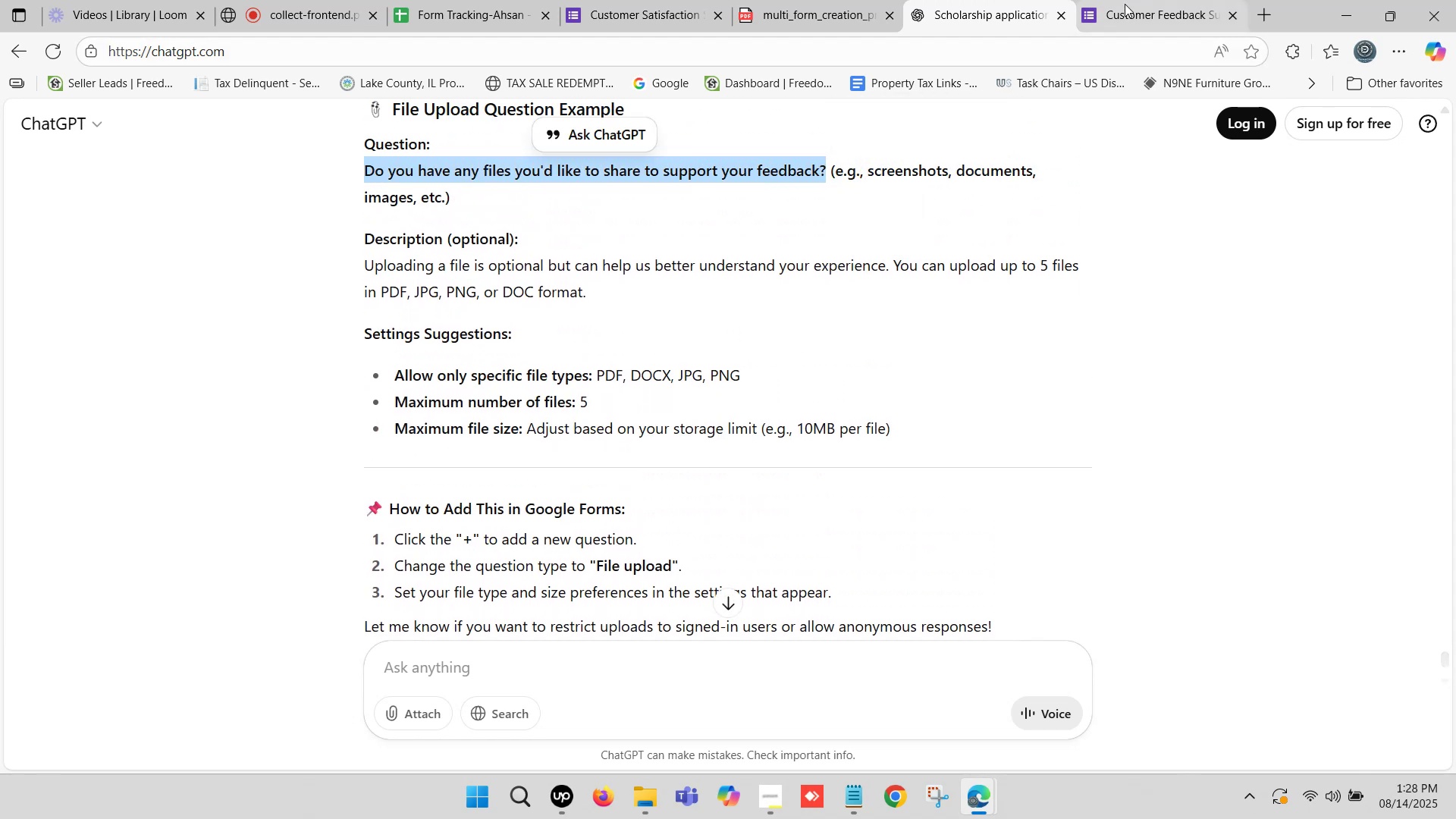 
left_click([1128, 0])
 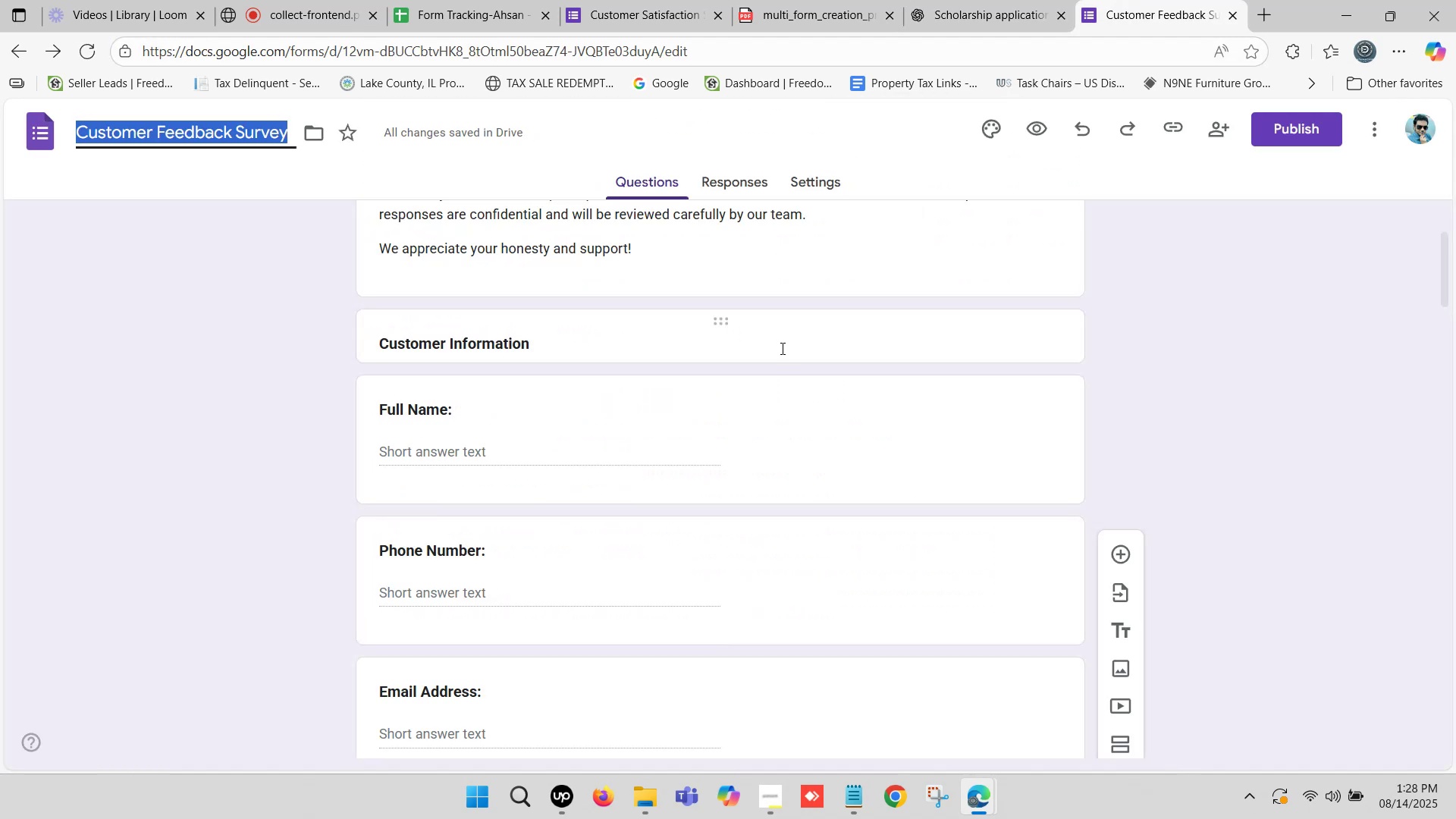 
scroll: coordinate [730, 357], scroll_direction: up, amount: 5.0
 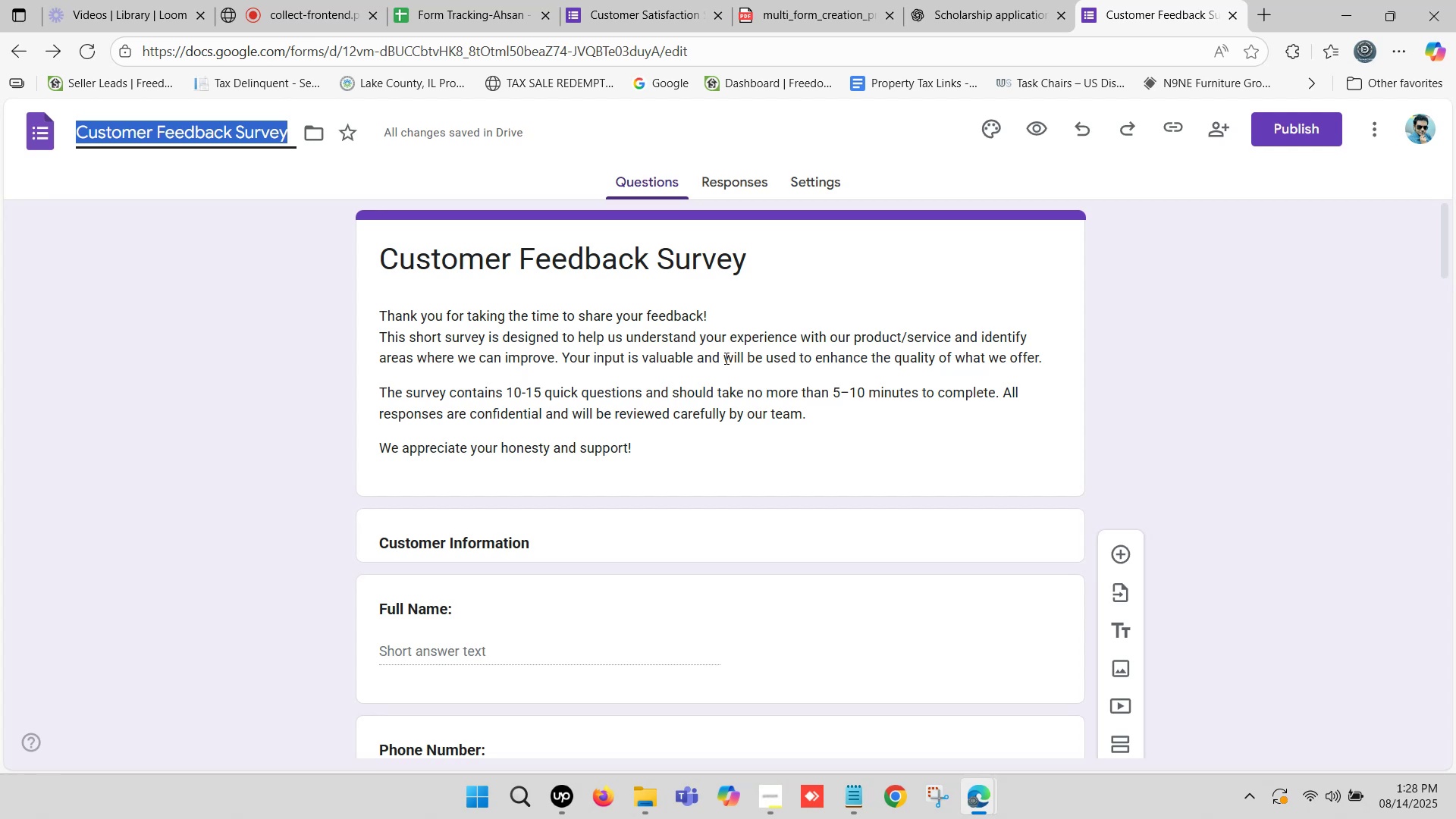 
scroll: coordinate [532, 449], scroll_direction: down, amount: 9.0
 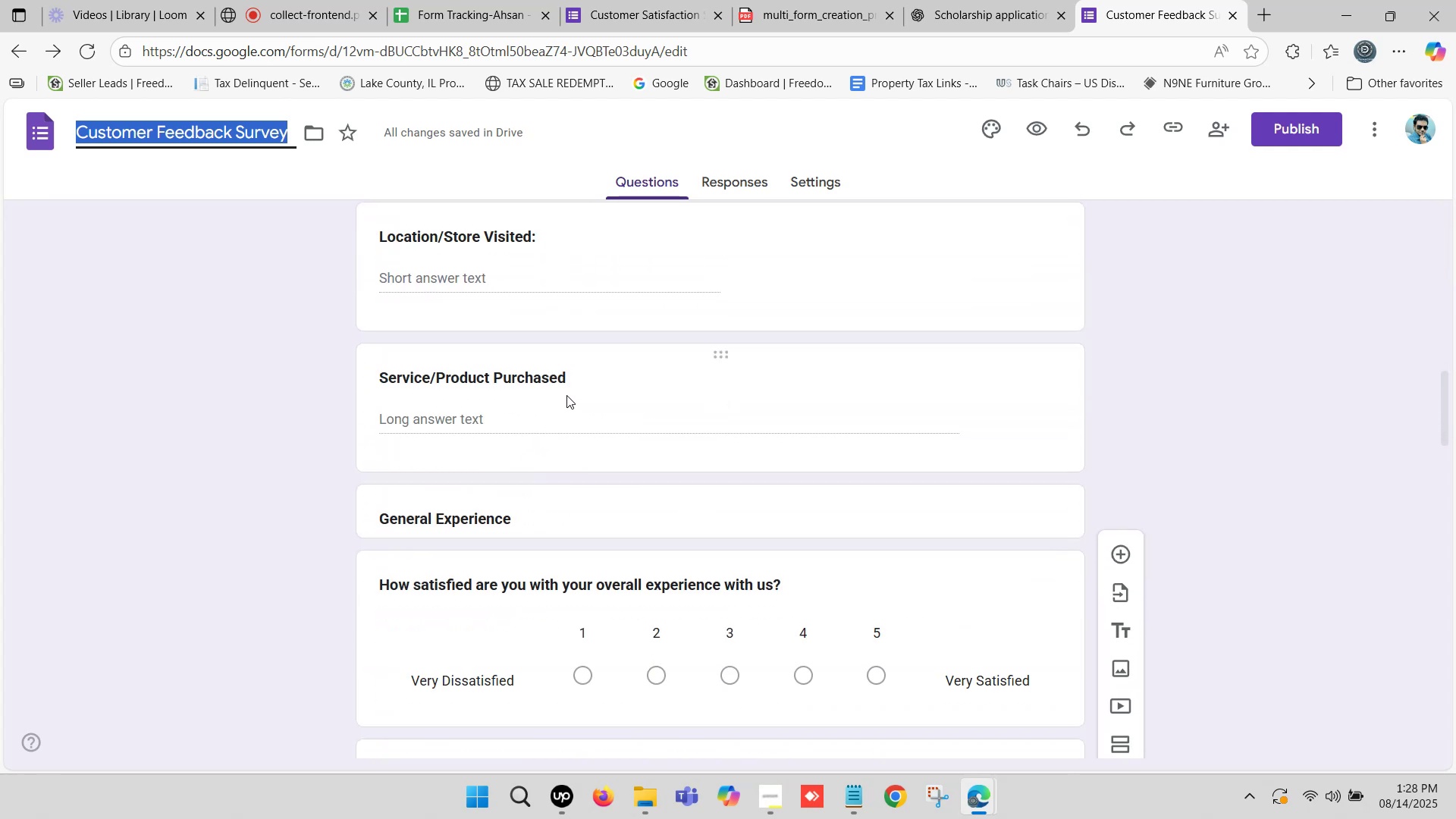 
left_click([570, 391])
 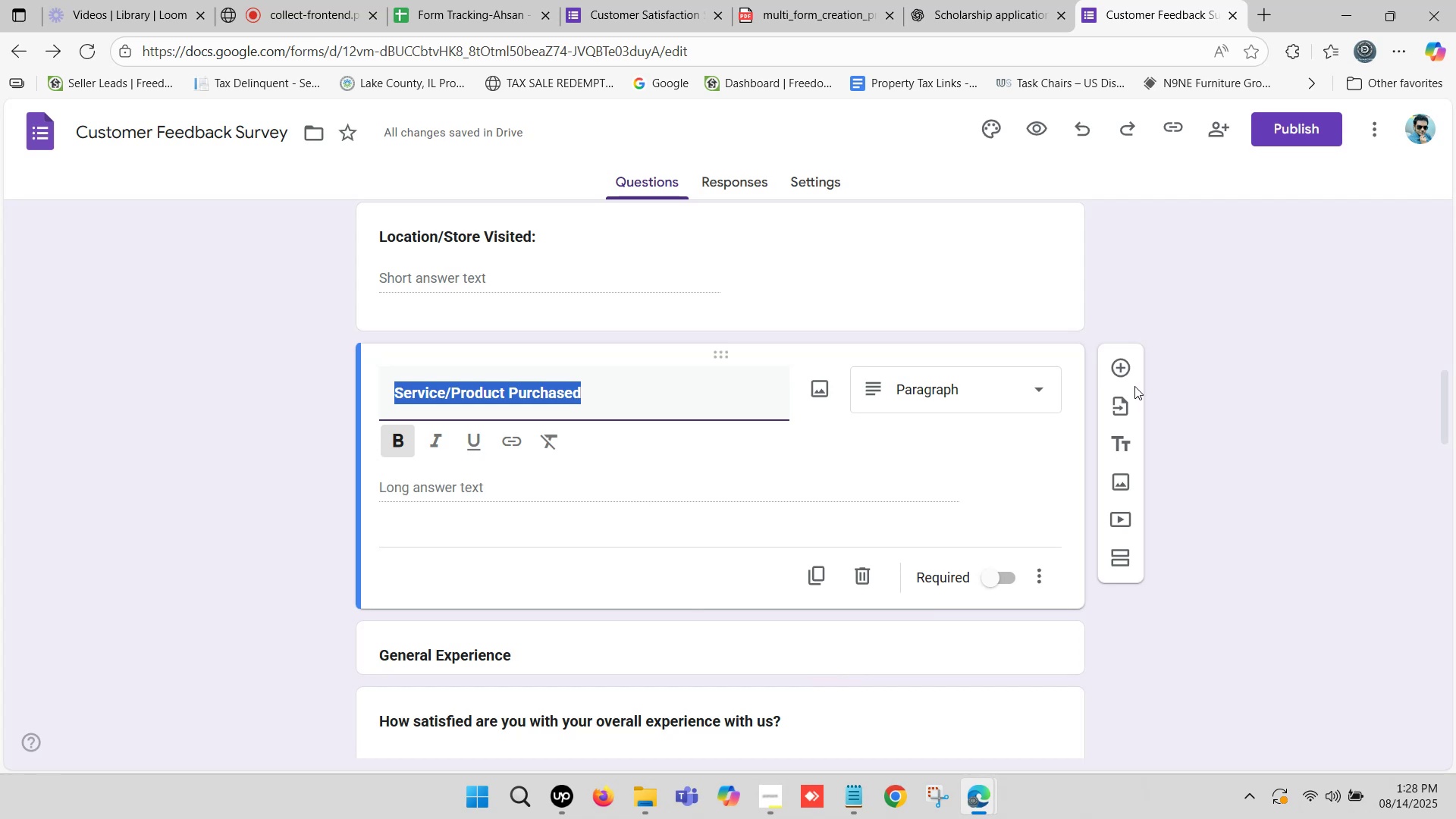 
left_click([1122, 366])
 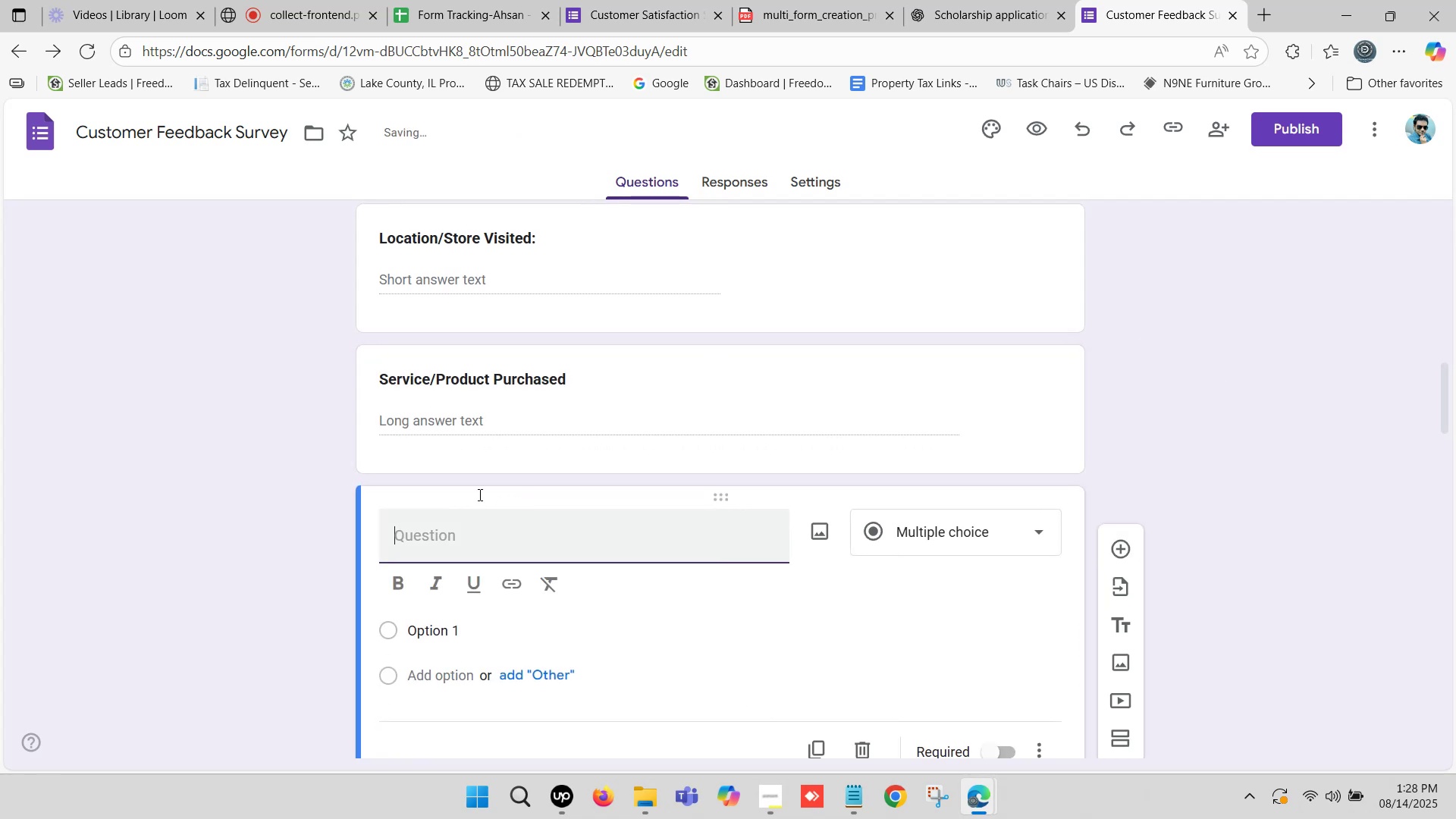 
key(Control+ControlLeft)
 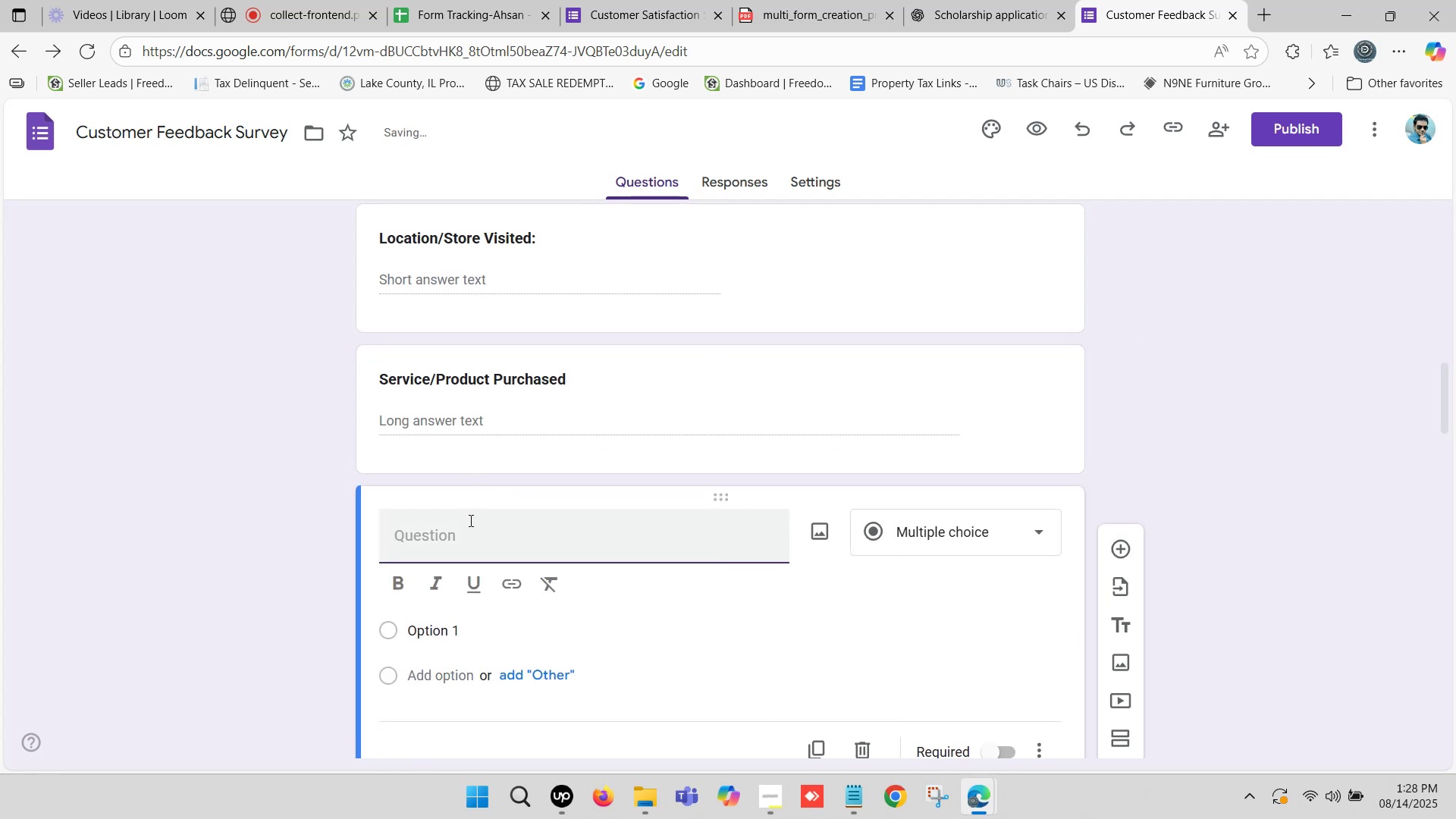 
key(Control+V)
 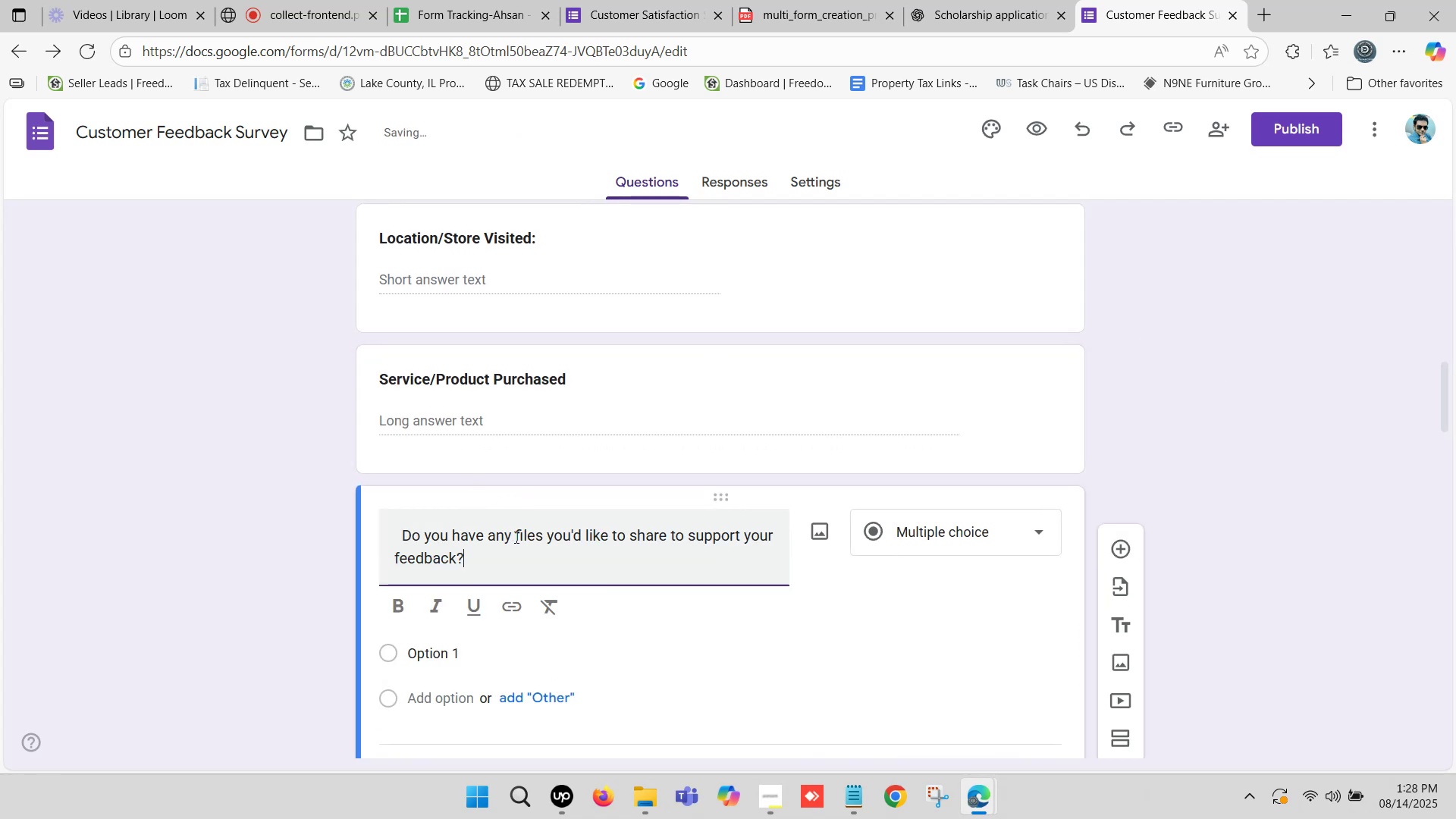 
left_click_drag(start_coordinate=[498, 551], to_coordinate=[546, 551])
 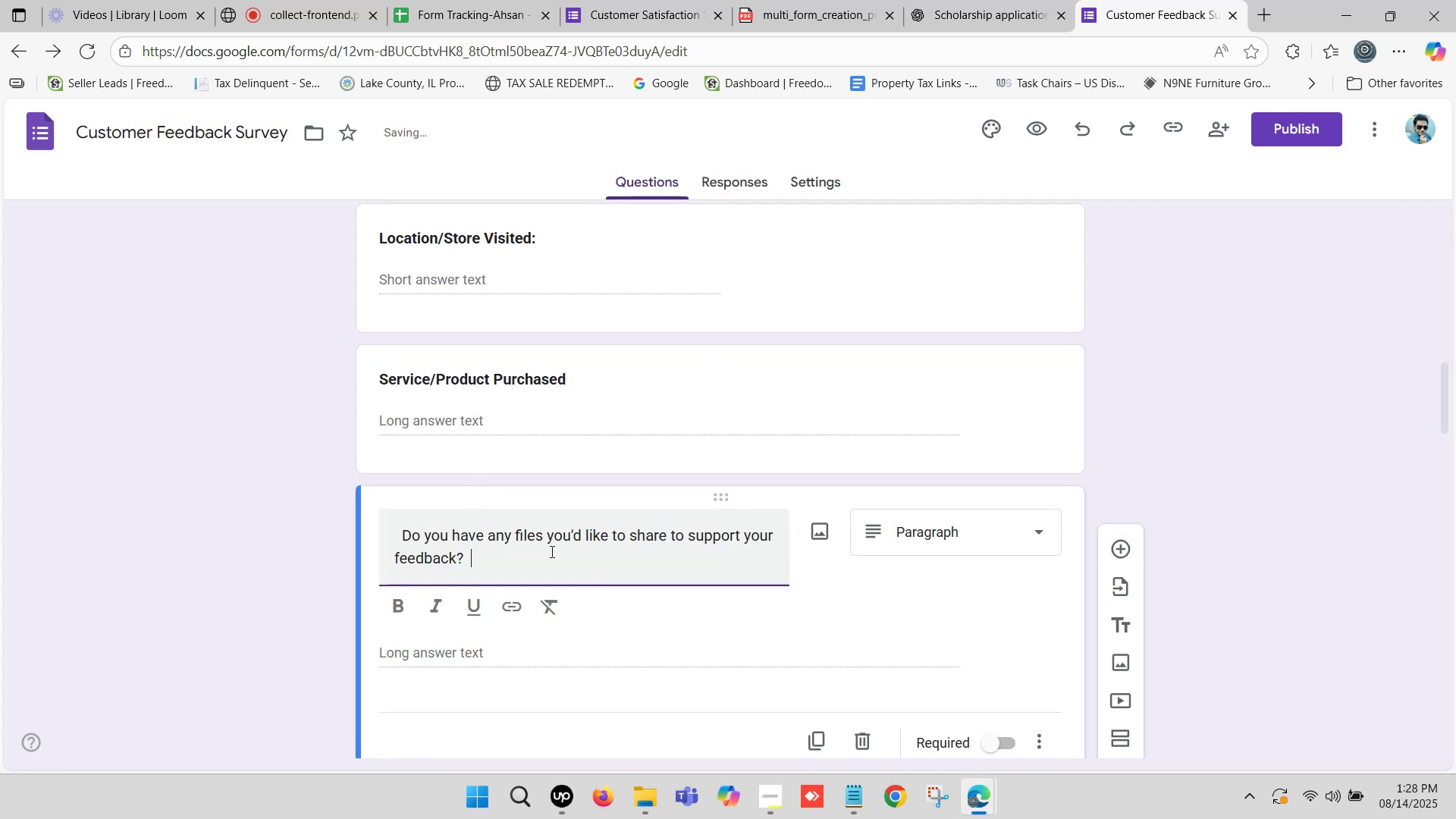 
key(Backspace)
 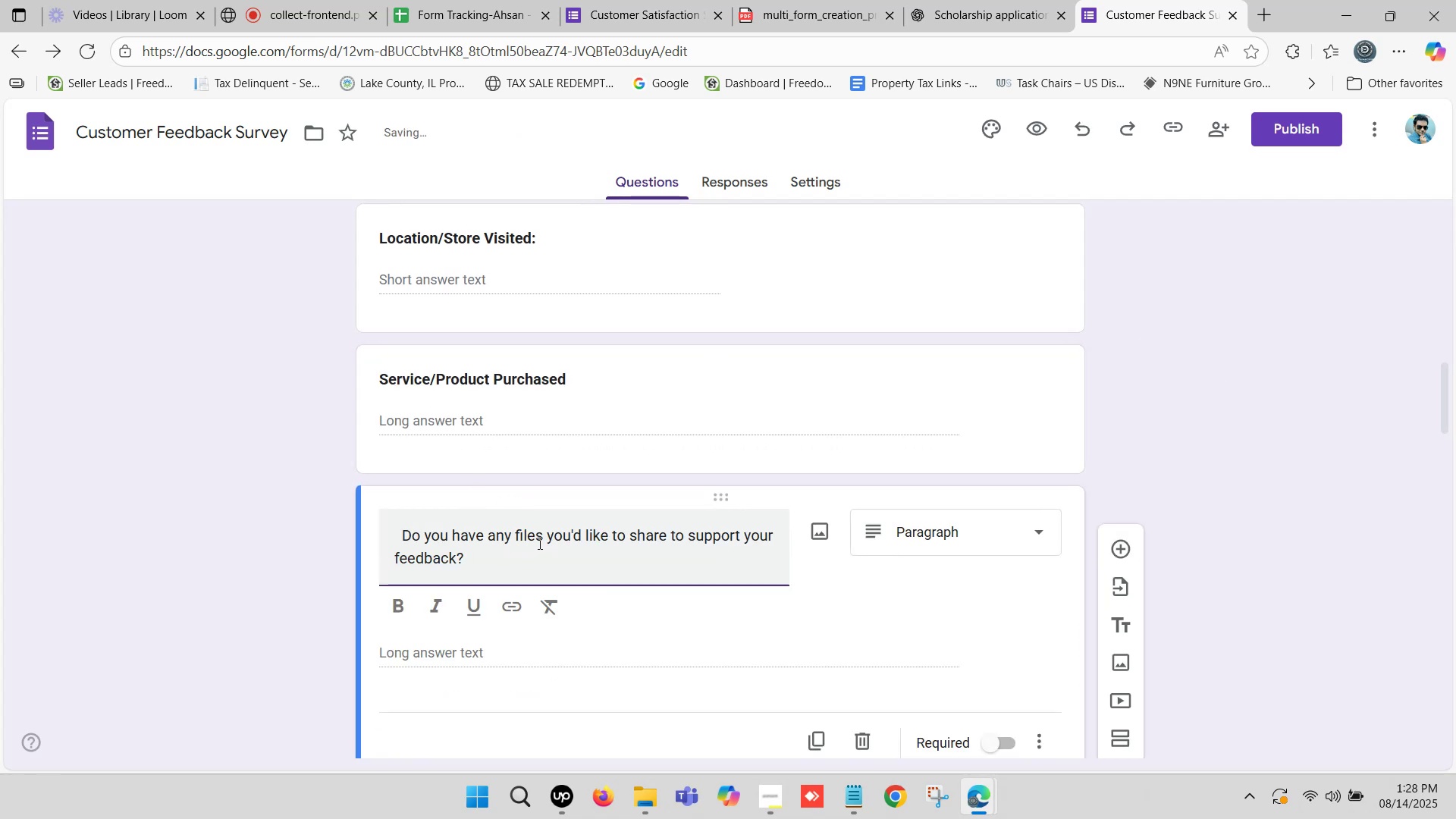 
key(Backspace)
 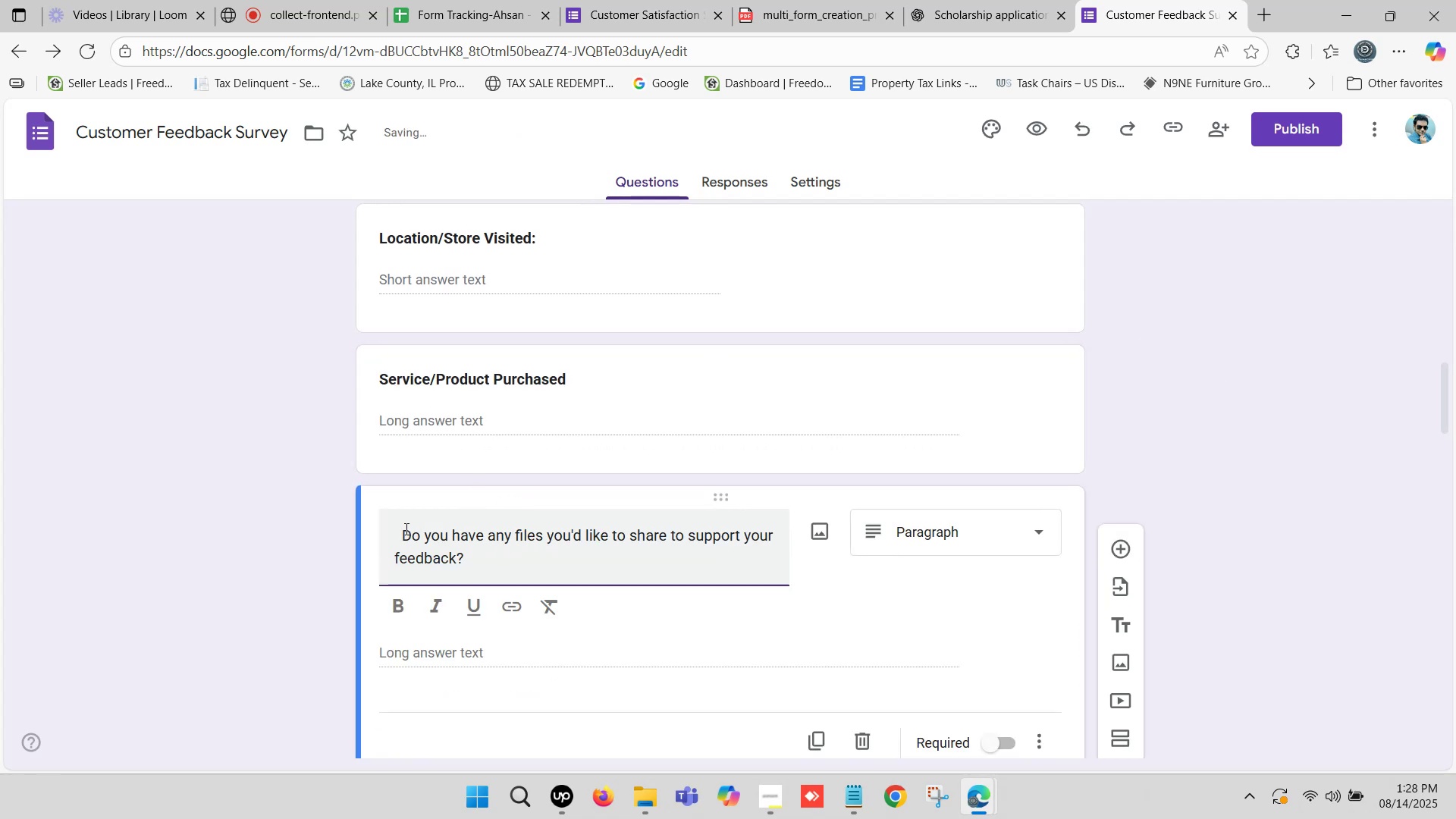 
left_click_drag(start_coordinate=[400, 529], to_coordinate=[337, 541])
 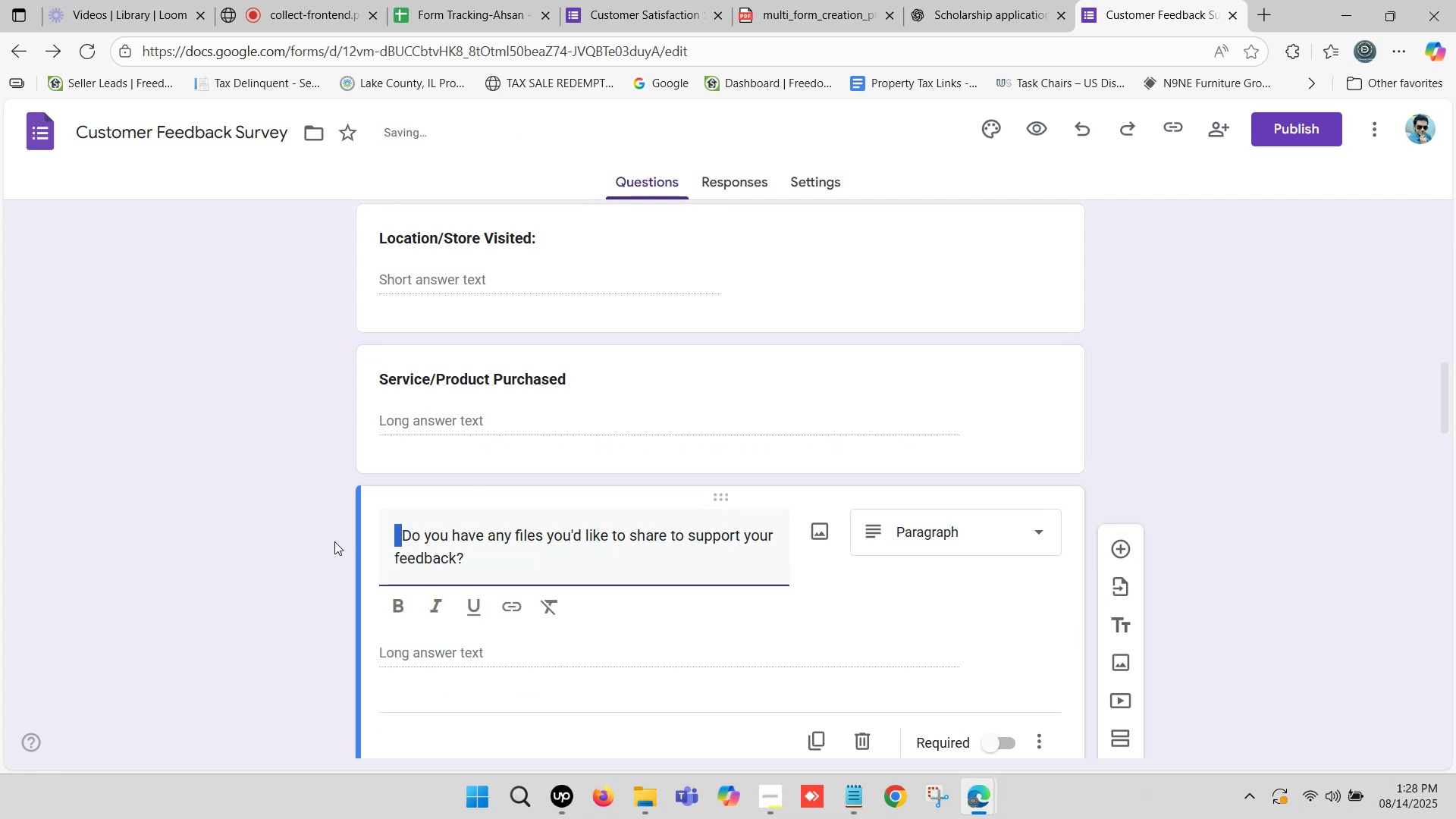 
key(Backspace)
 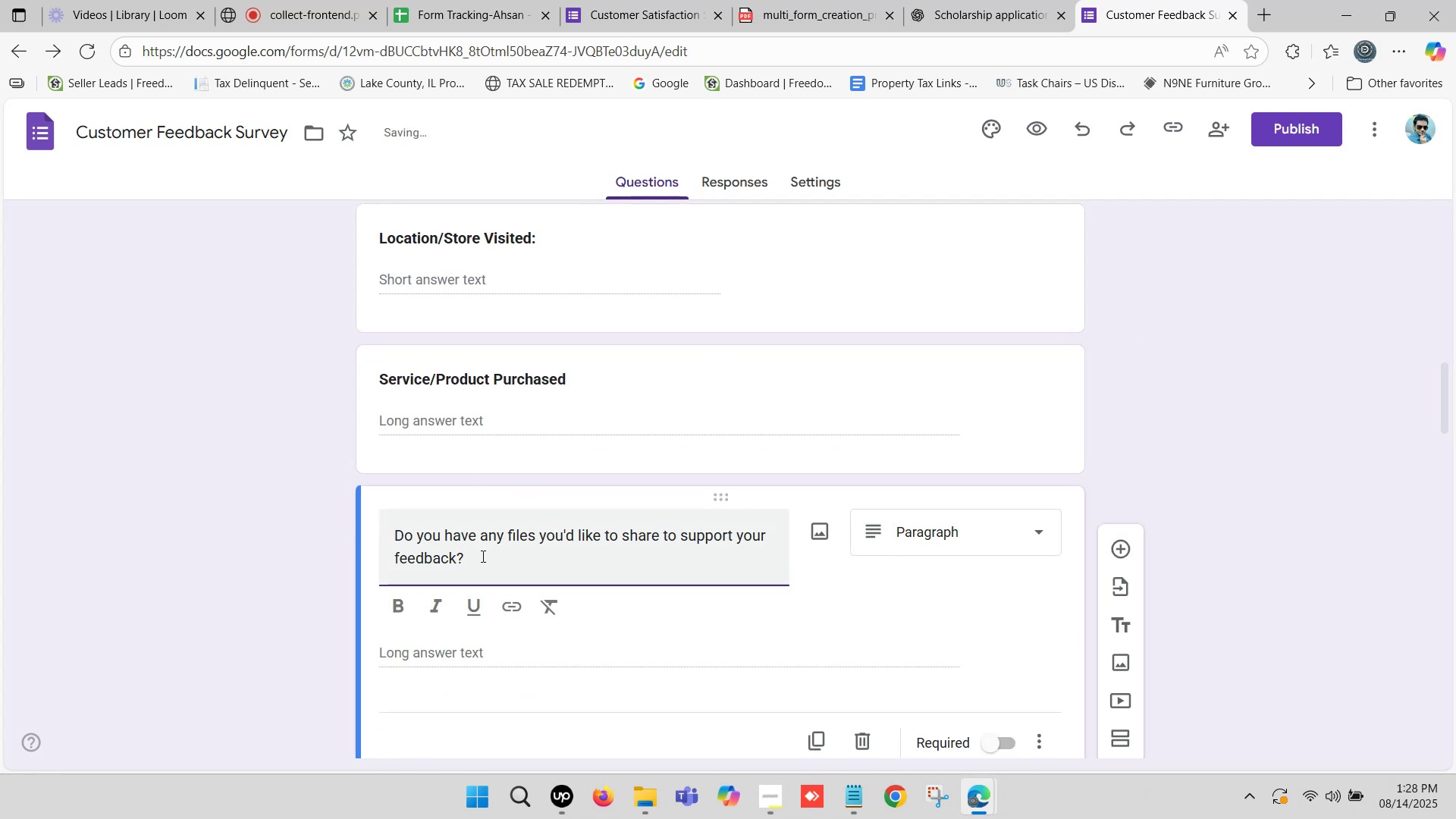 
left_click_drag(start_coordinate=[504, 562], to_coordinate=[558, 571])
 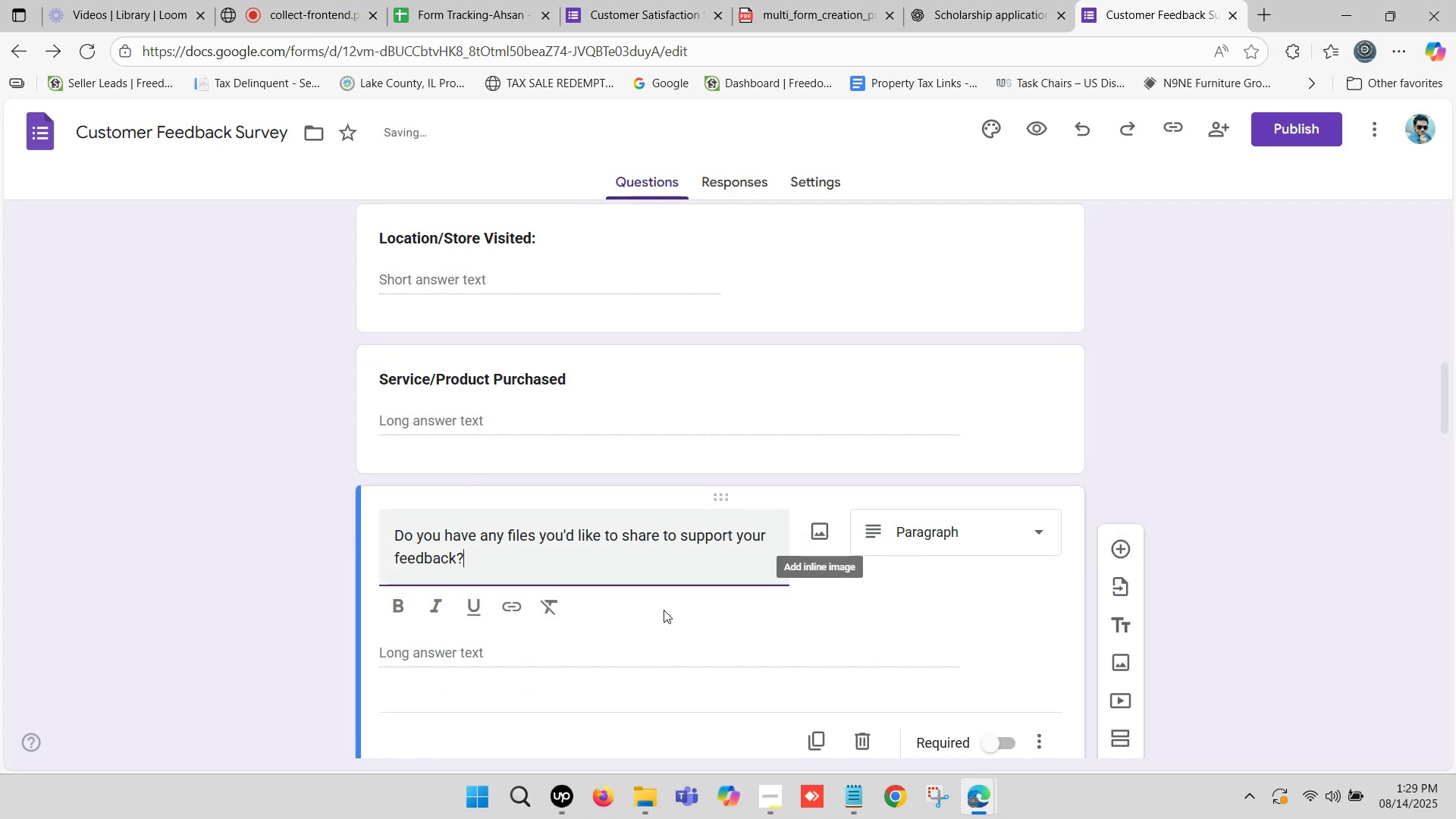 
scroll: coordinate [510, 565], scroll_direction: down, amount: 1.0
 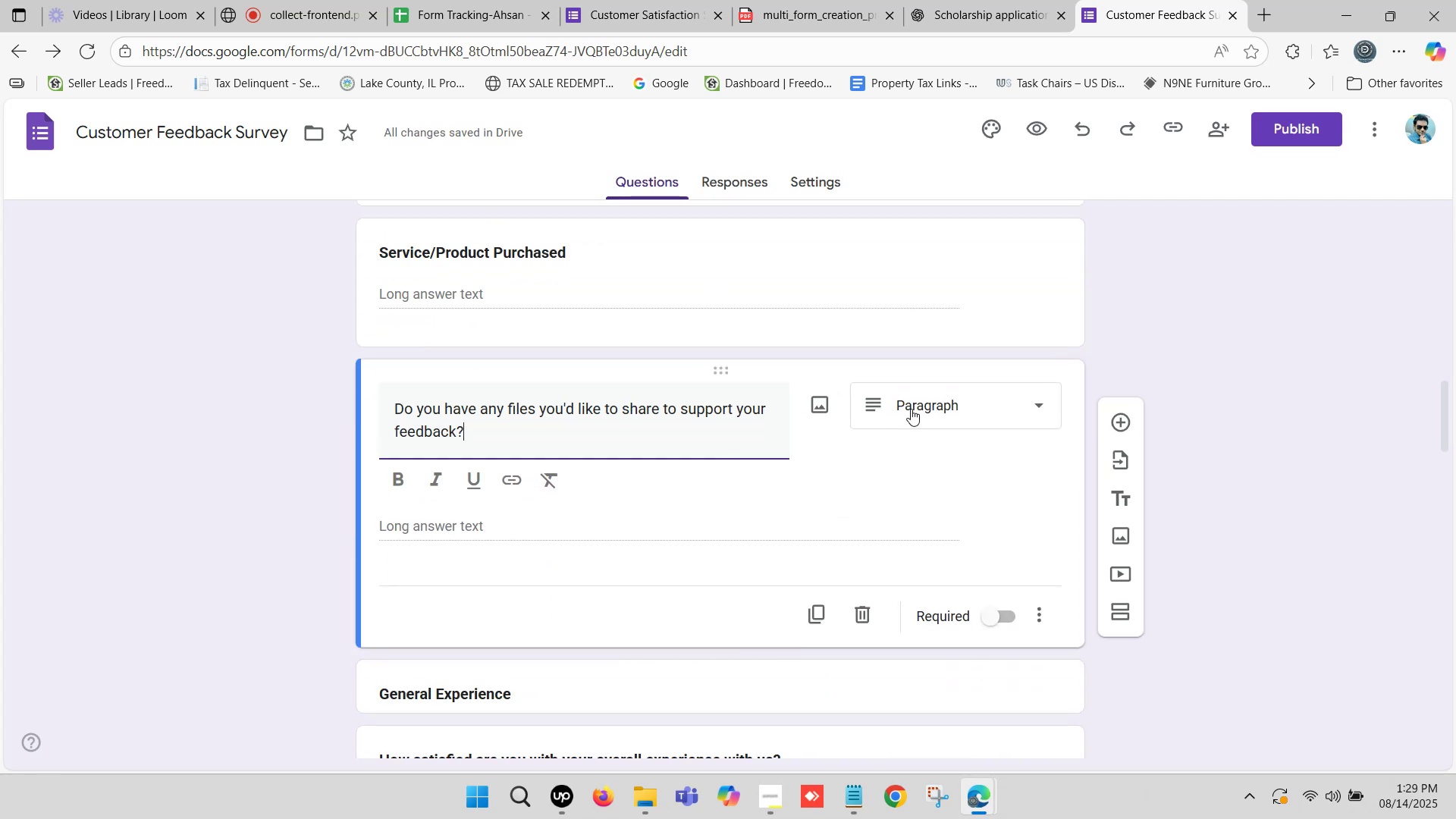 
left_click([921, 400])
 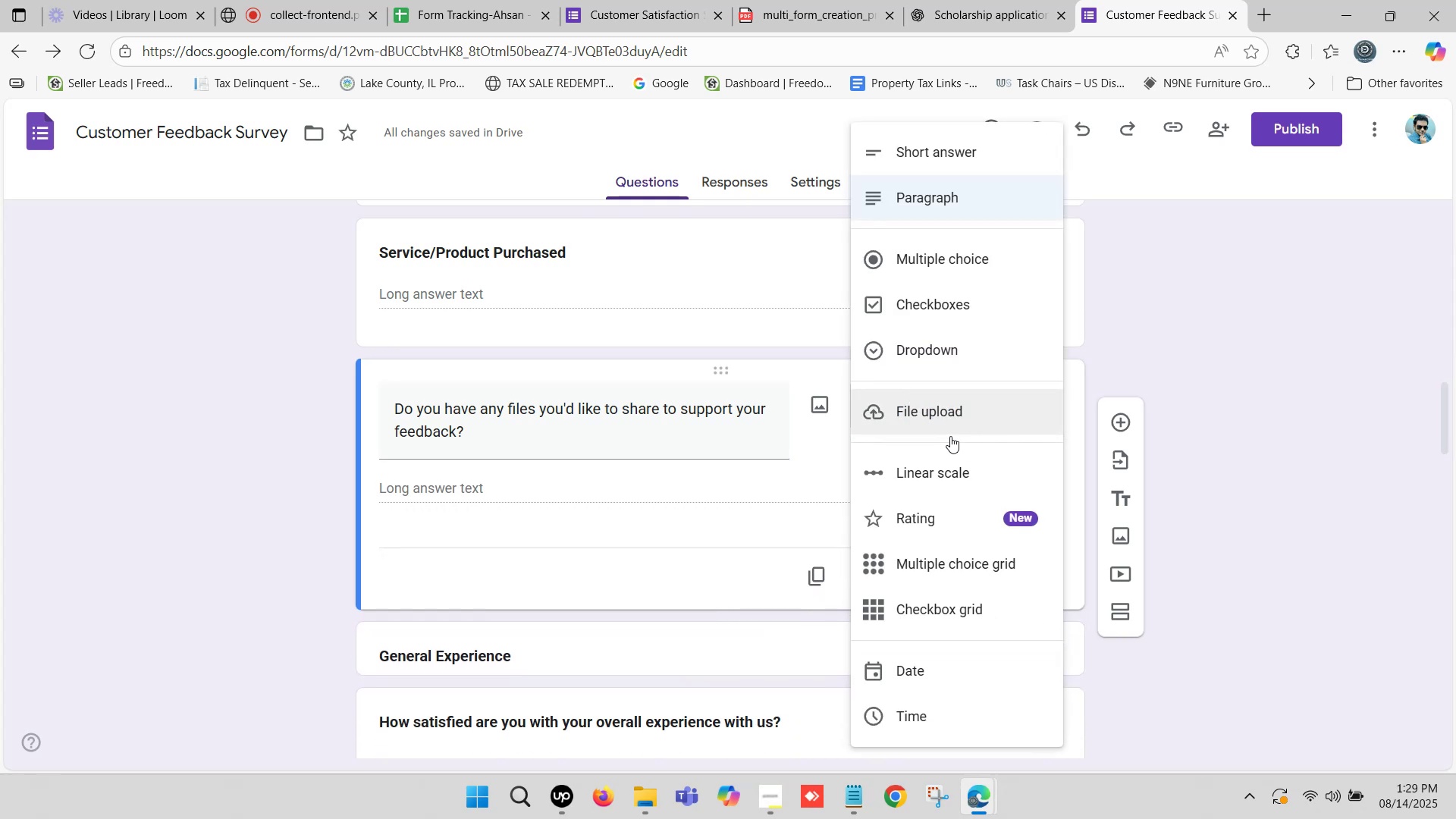 
left_click([939, 408])
 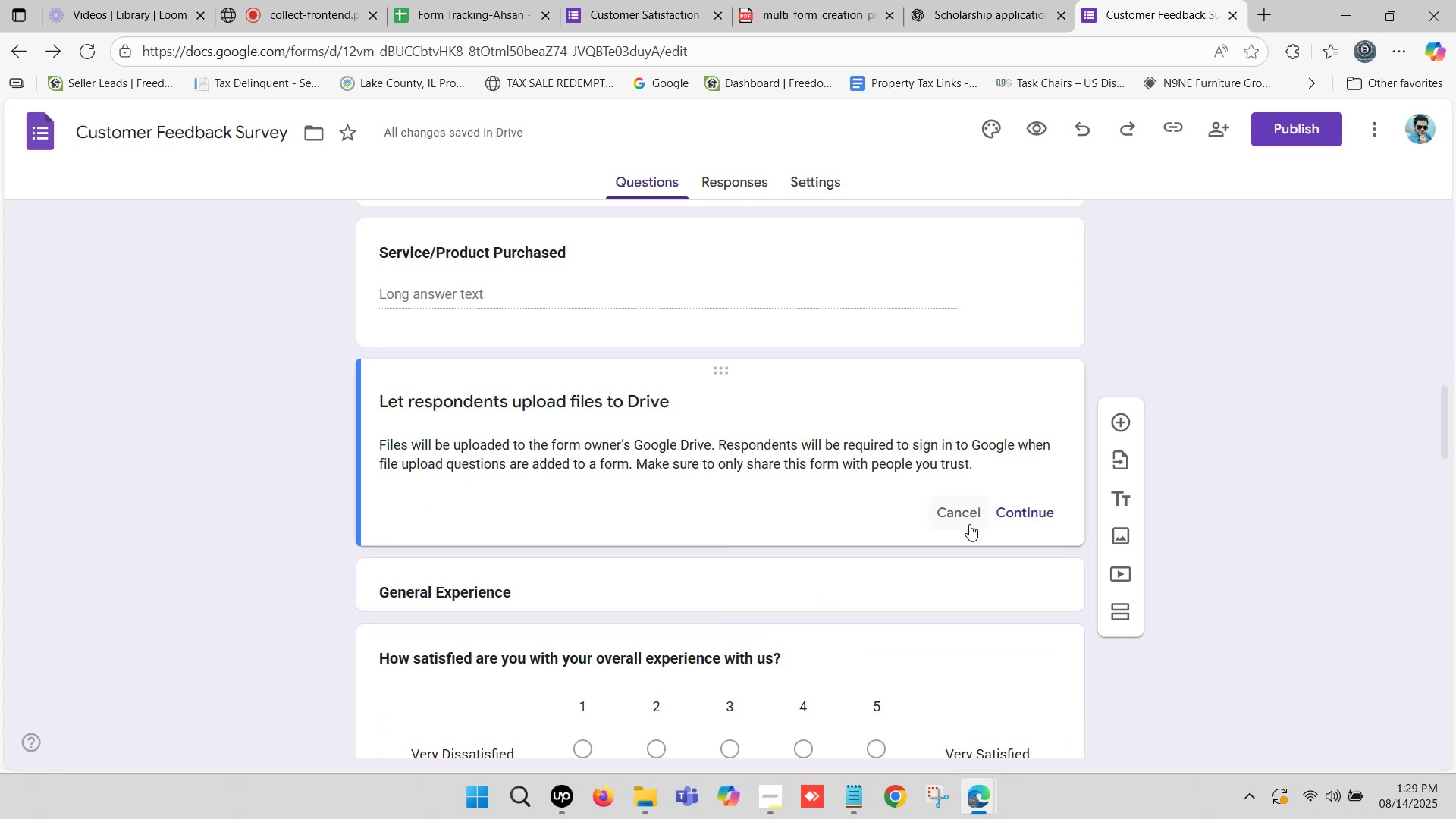 
left_click([1028, 513])
 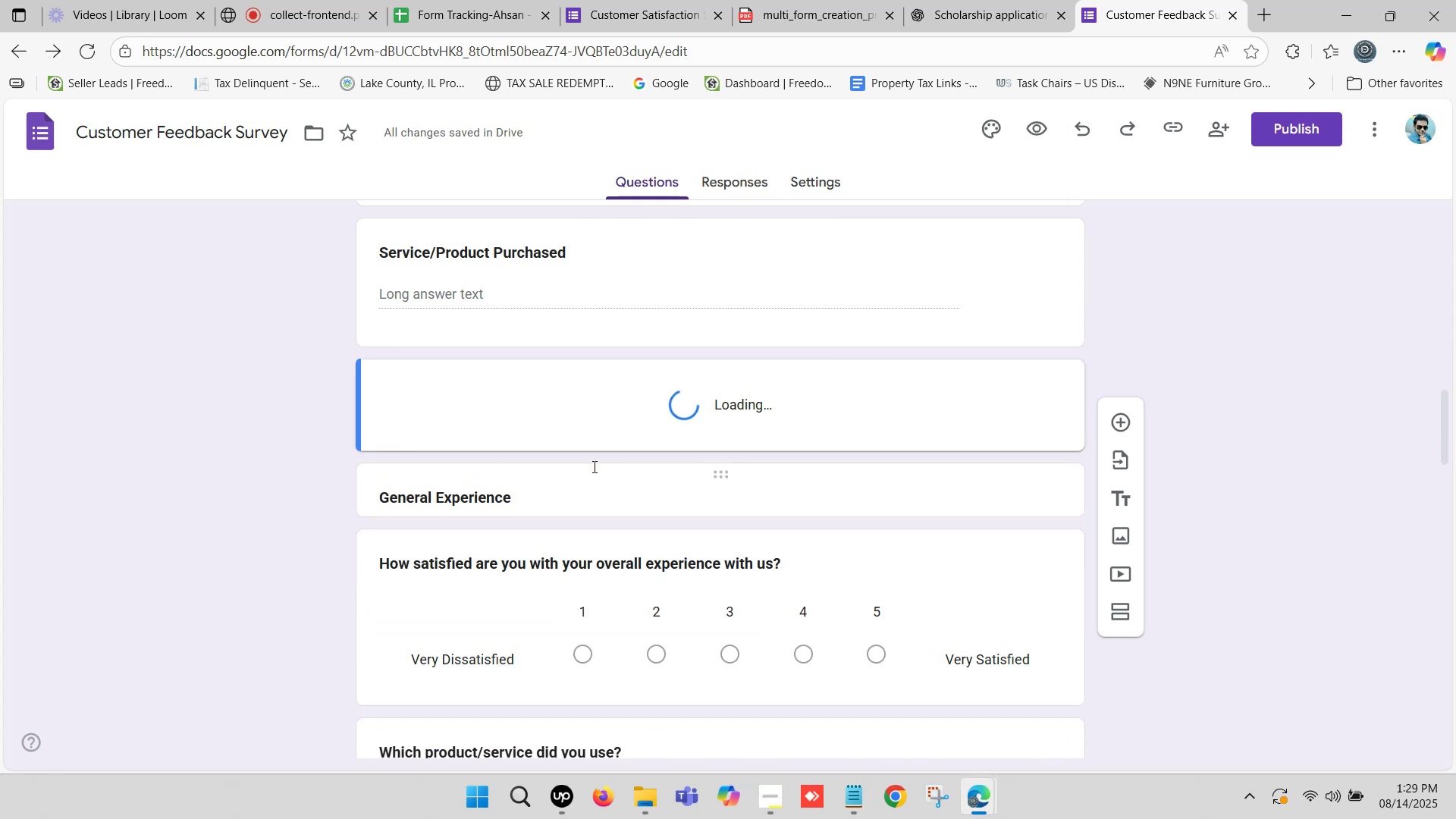 
mouse_move([572, 457])
 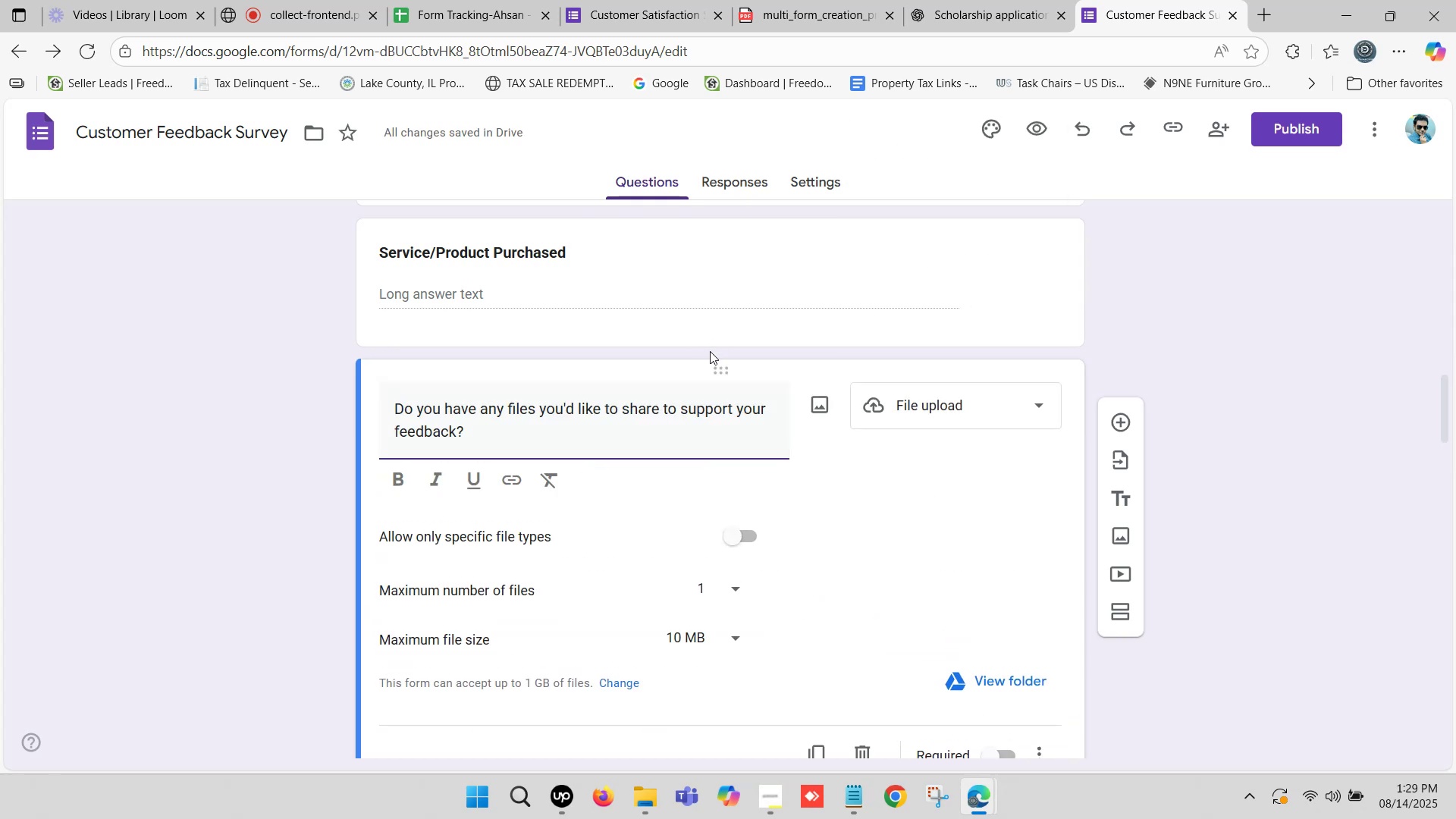 
left_click([739, 532])
 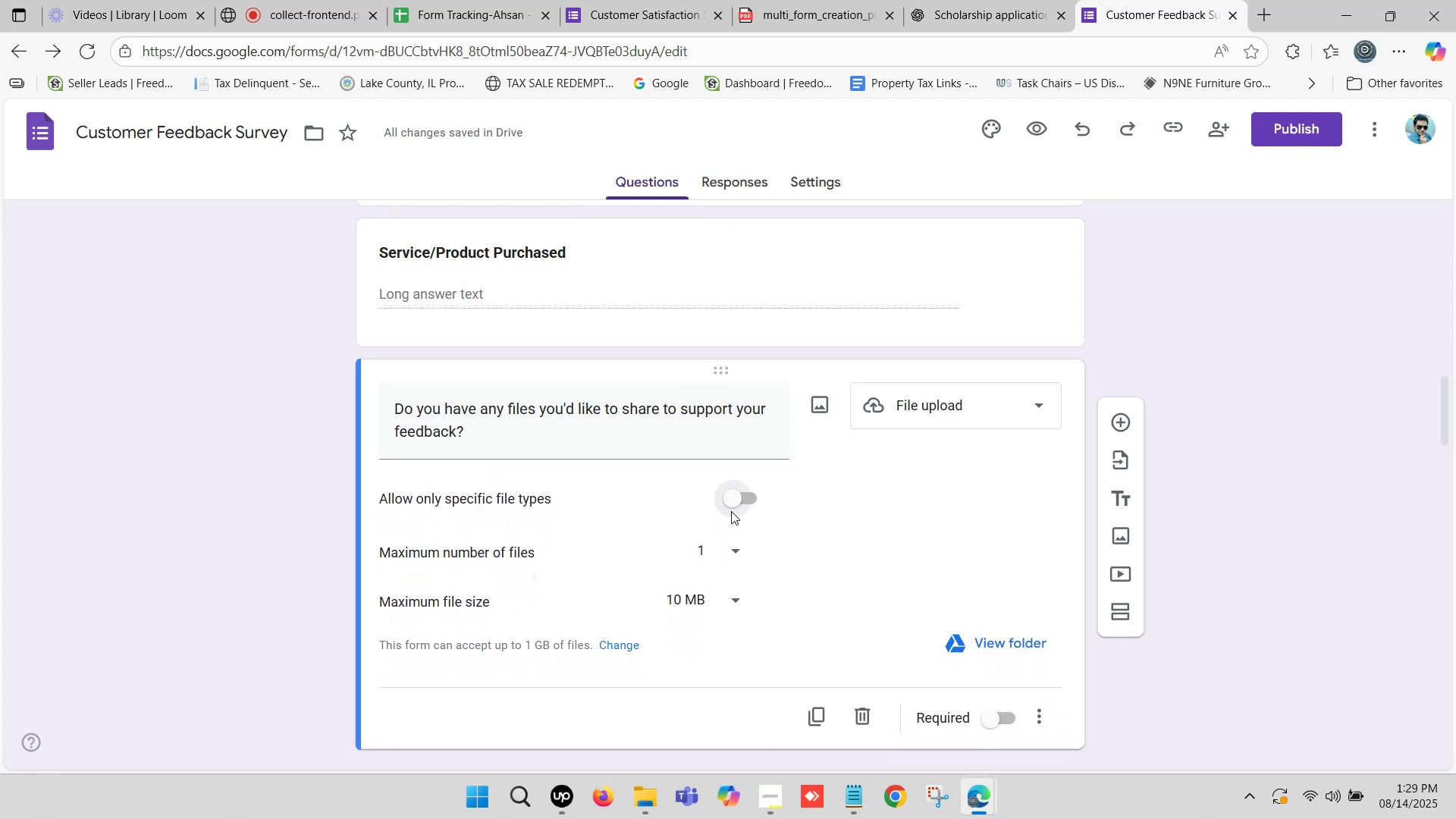 
left_click([731, 509])
 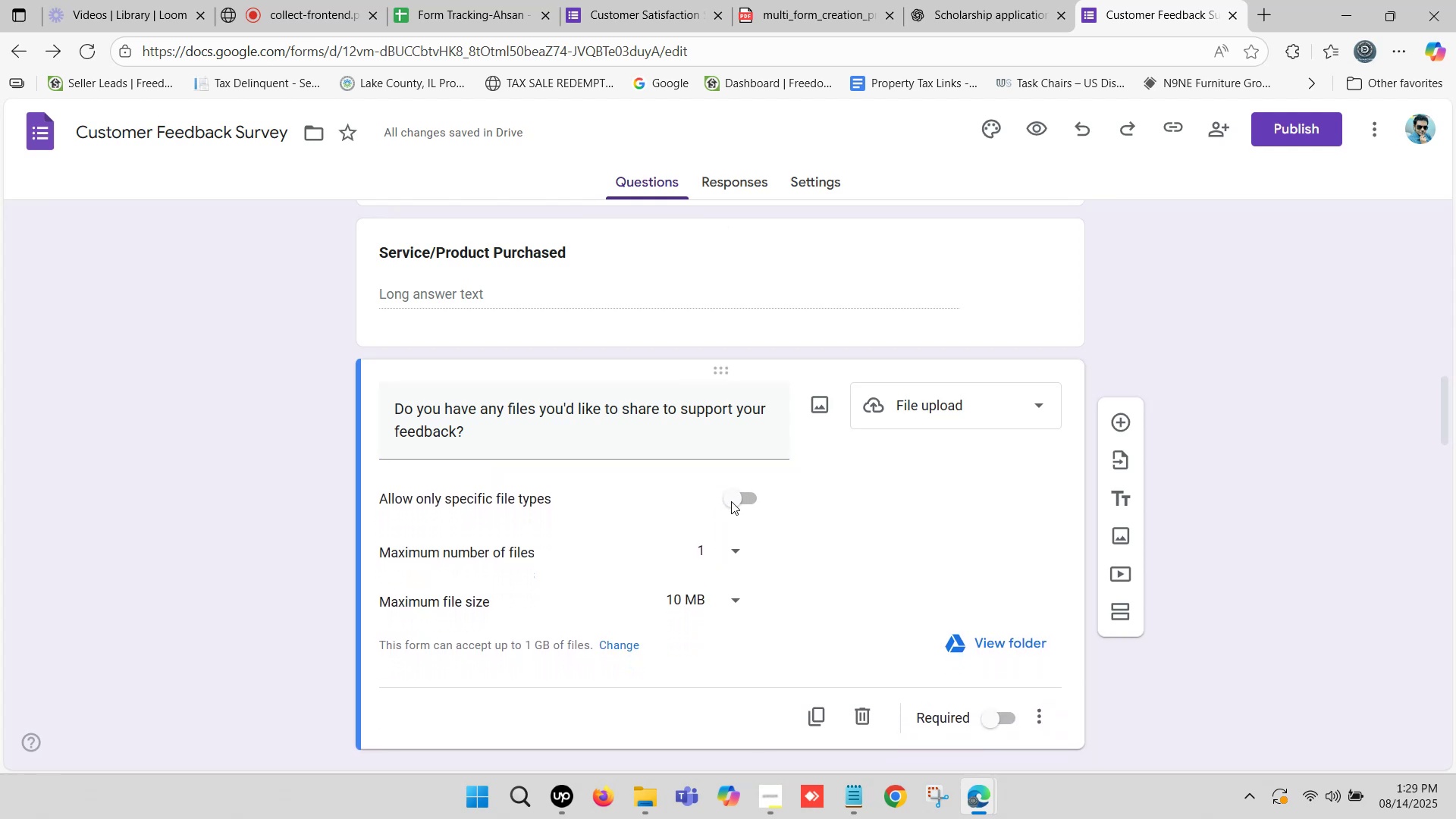 
left_click([731, 501])
 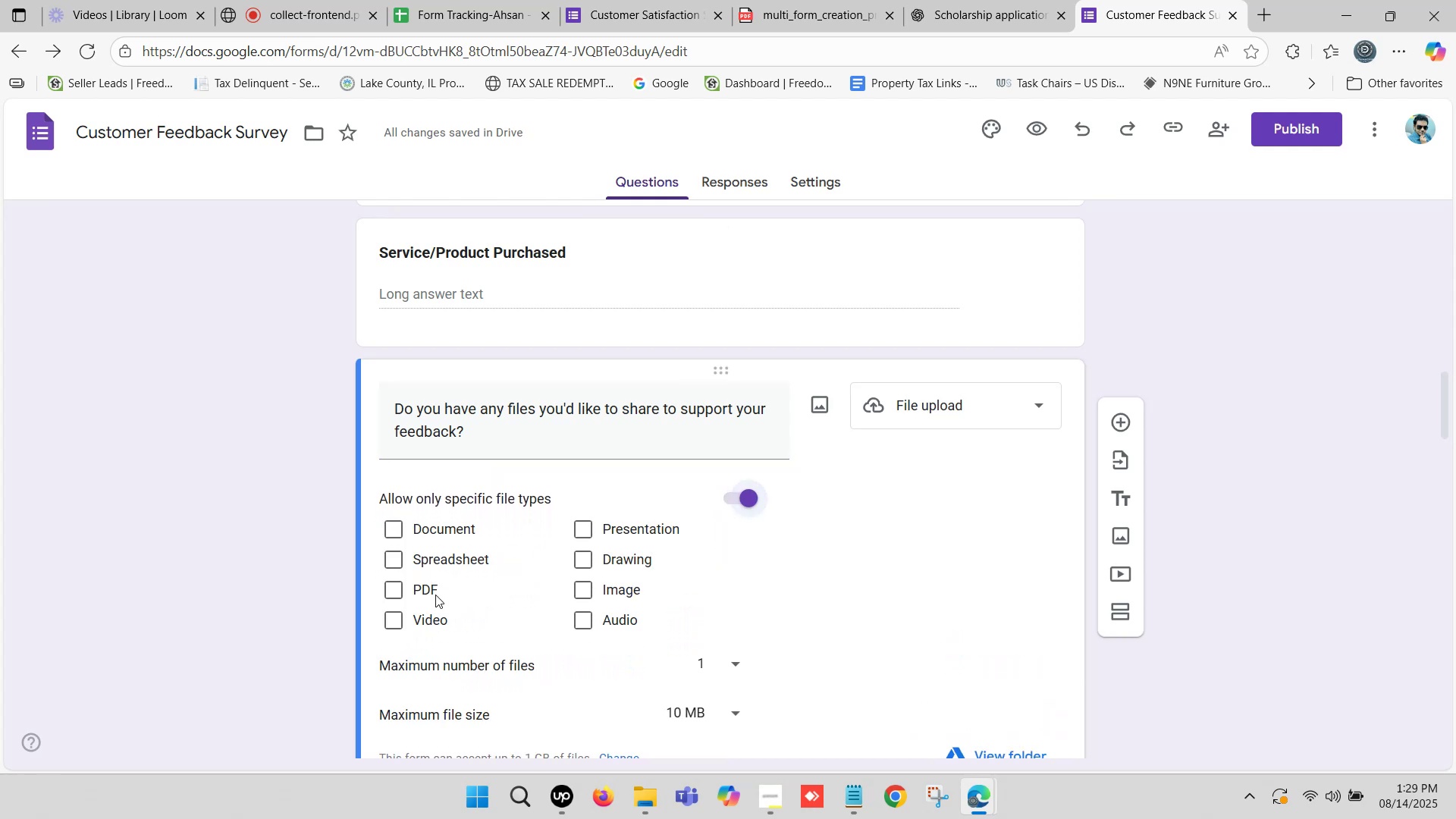 
left_click([424, 587])
 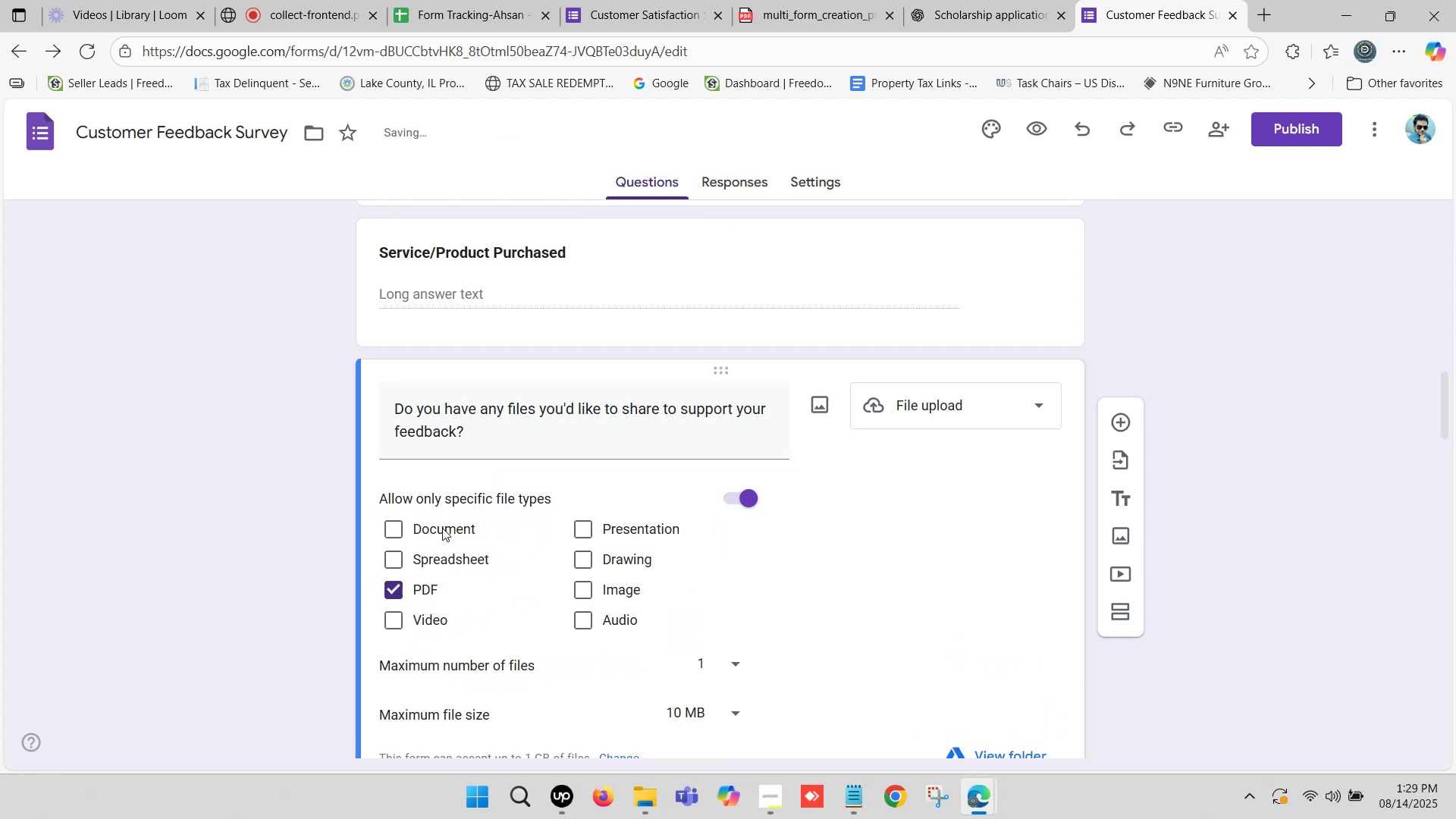 
left_click([442, 528])
 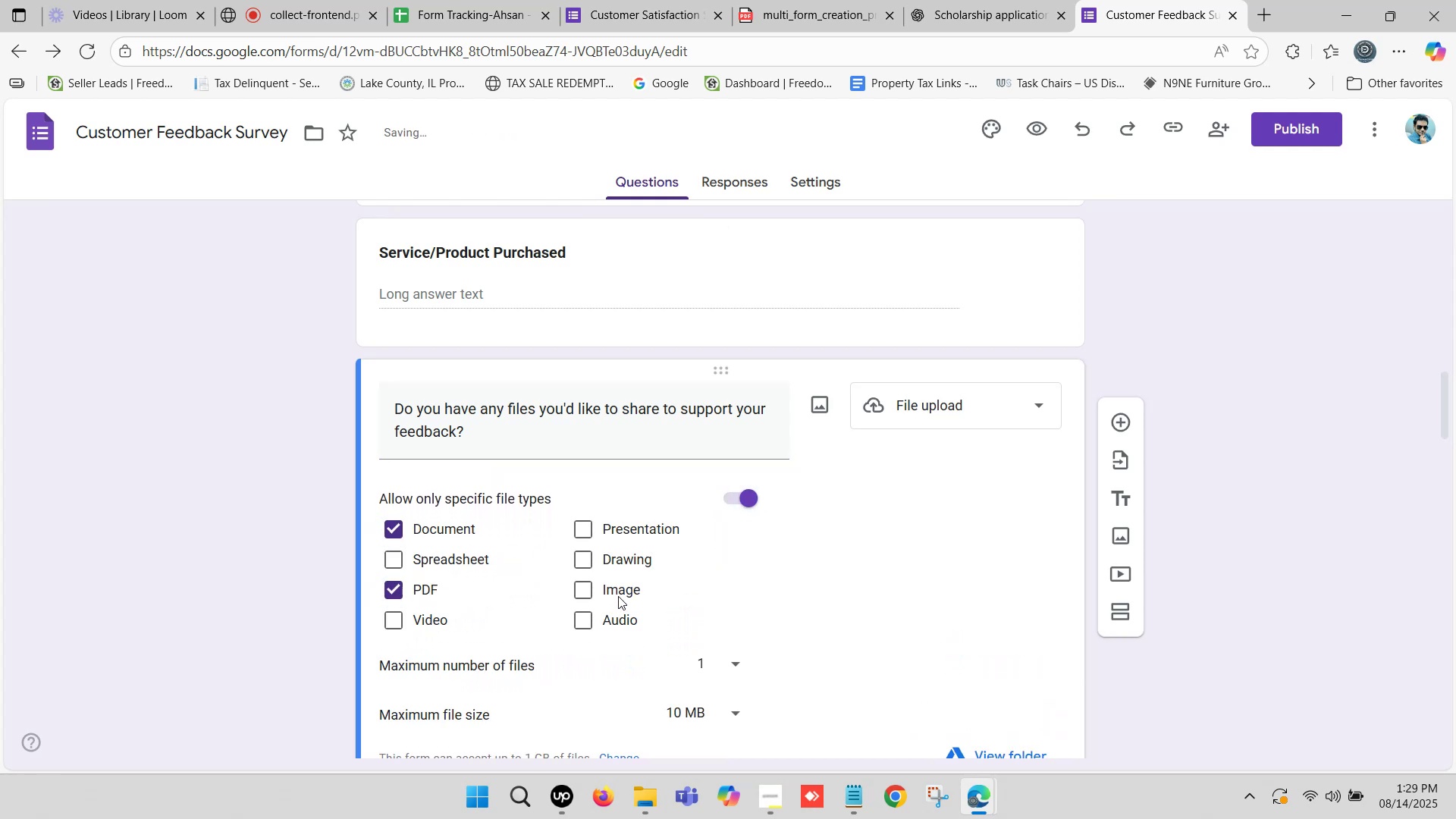 
left_click([618, 595])
 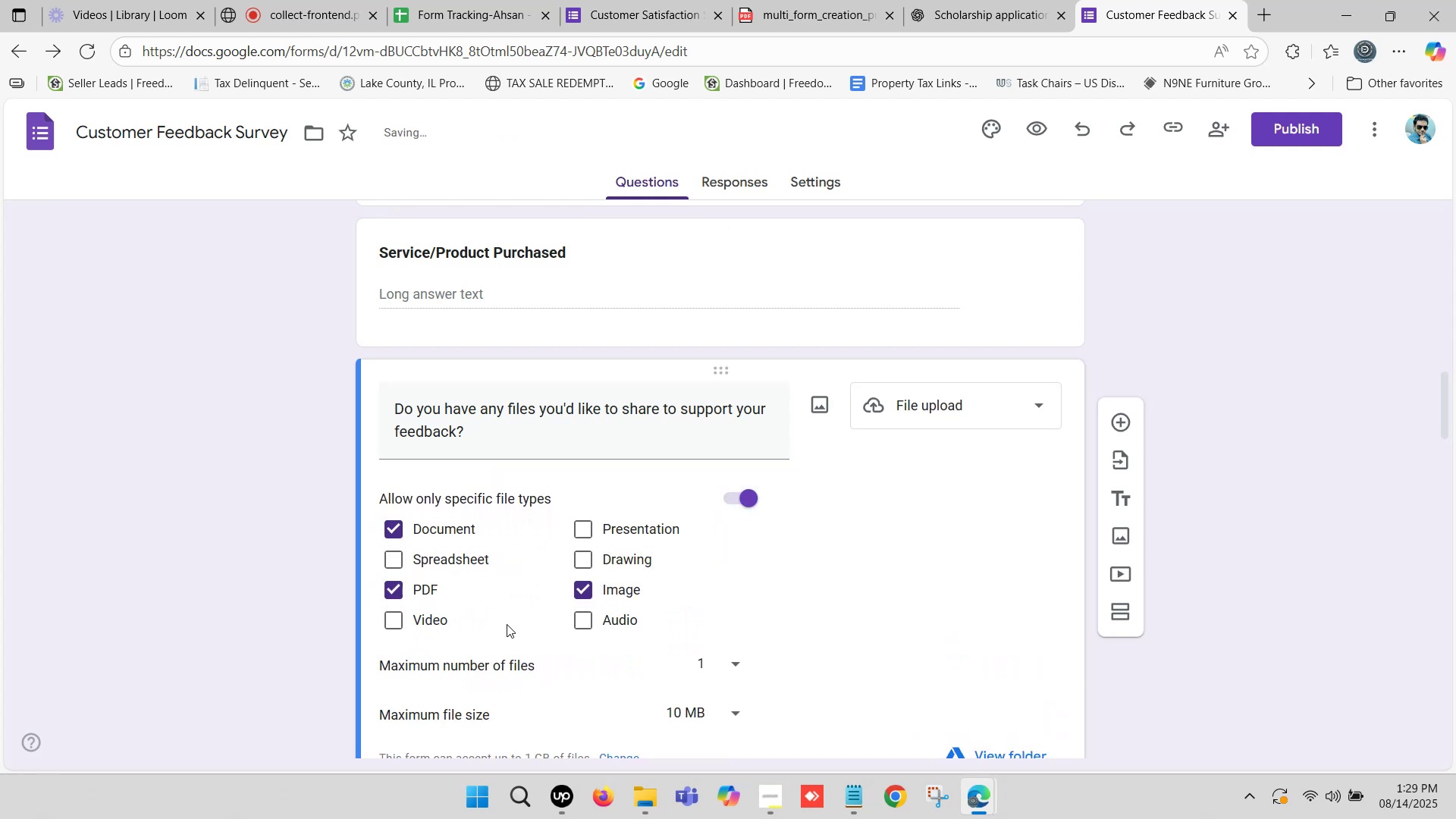 
scroll: coordinate [585, 617], scroll_direction: down, amount: 1.0
 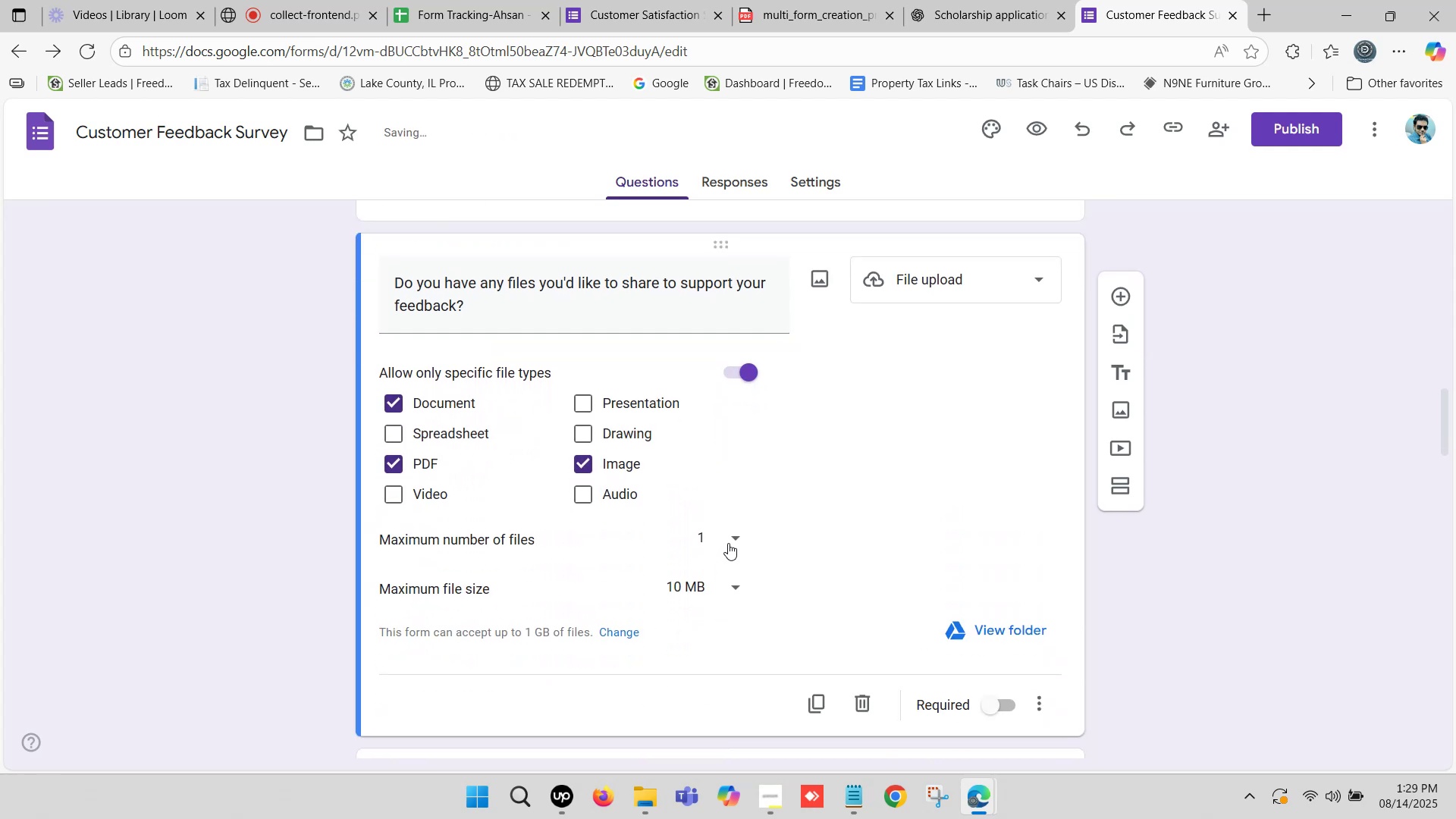 
left_click([730, 538])
 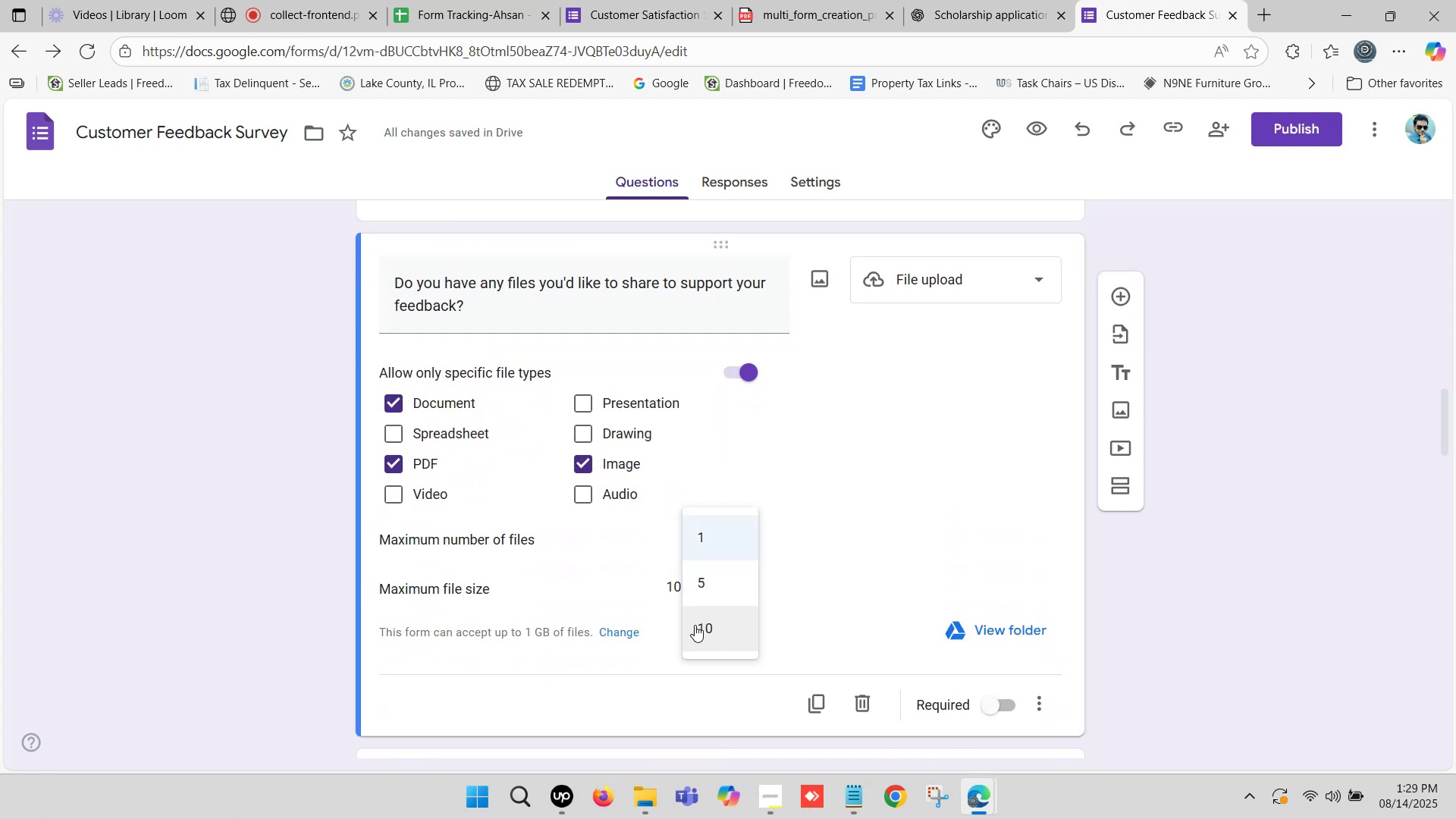 
left_click([701, 626])
 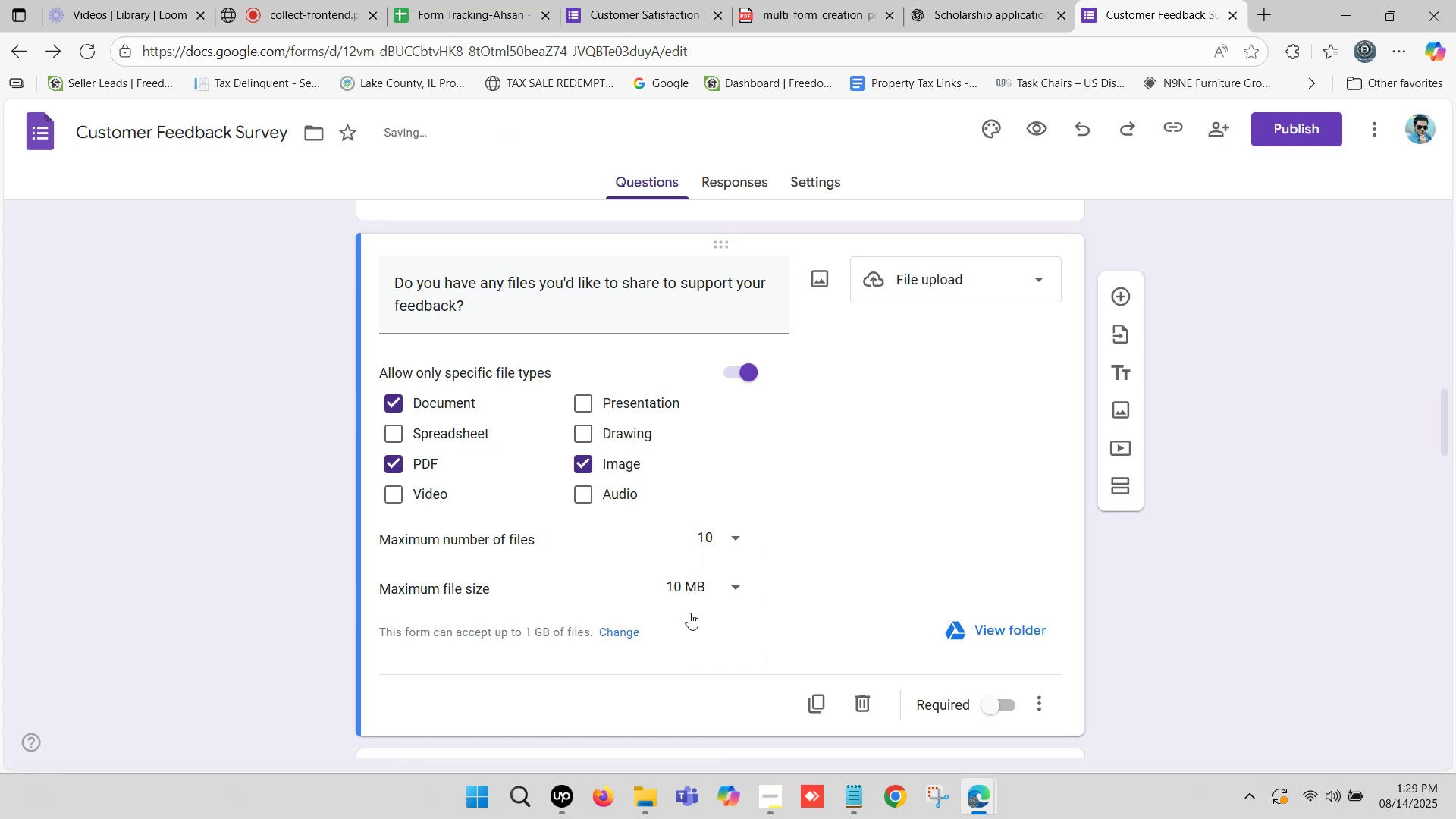 
left_click([695, 592])
 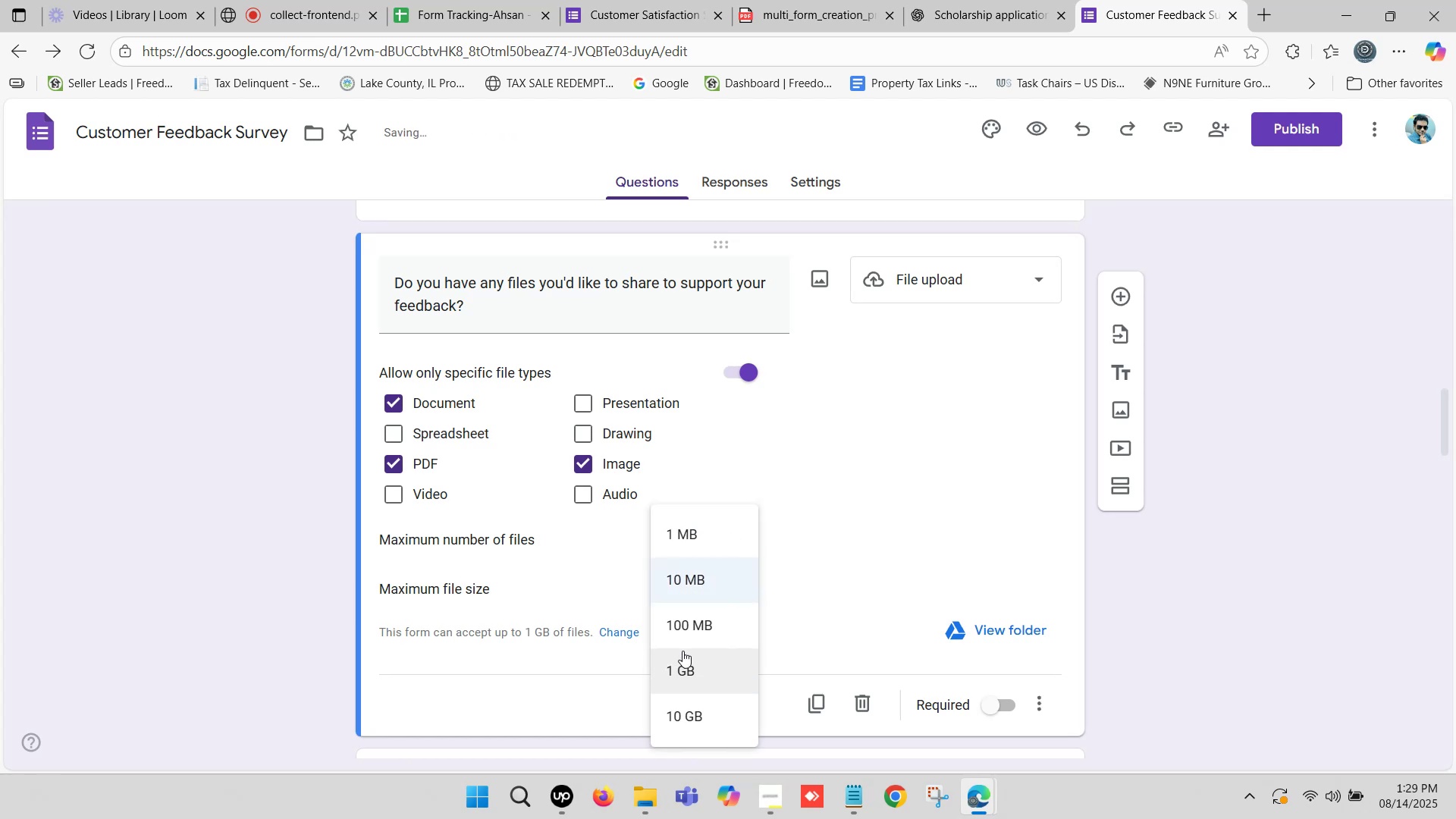 
left_click([692, 632])
 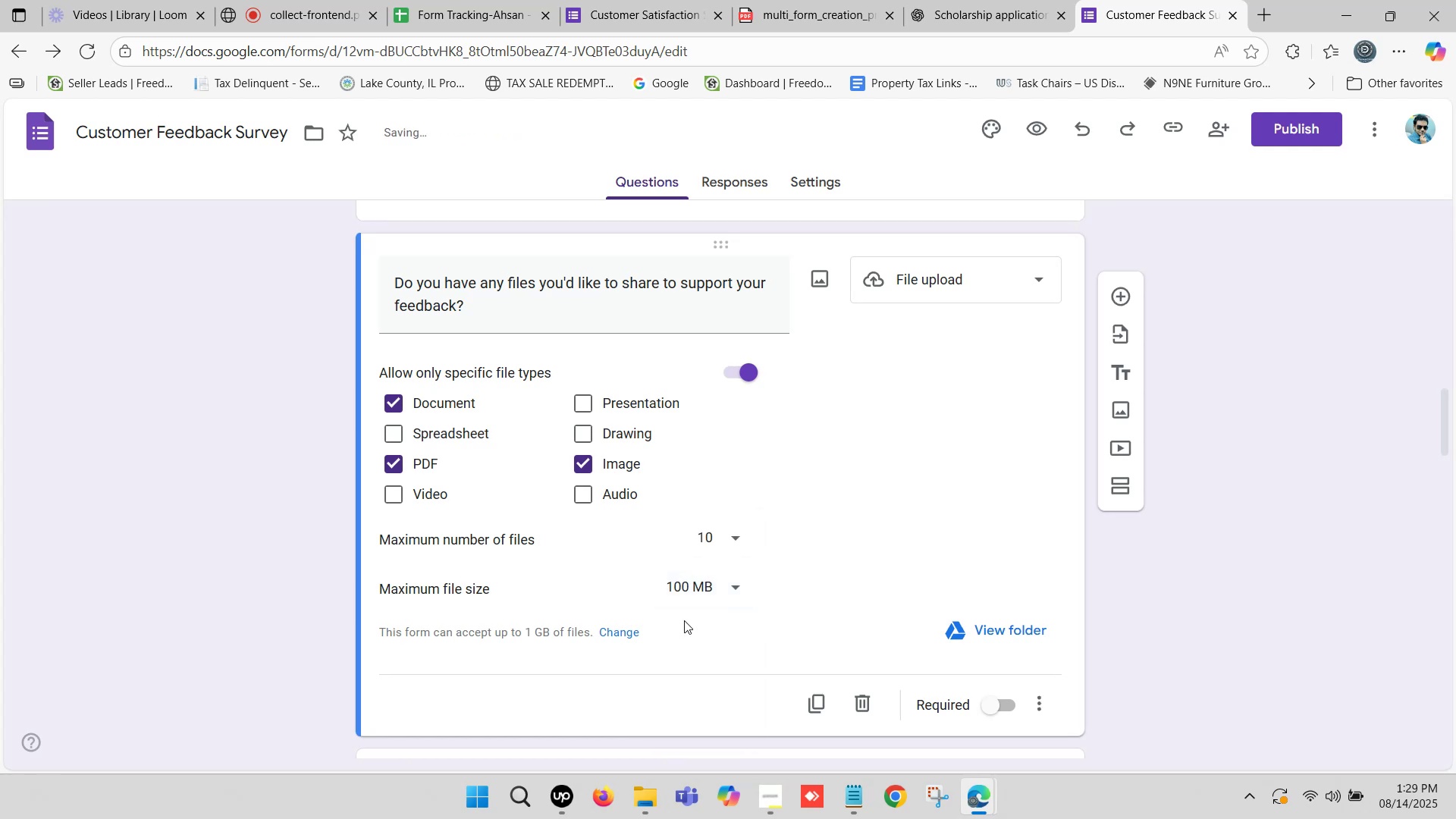 
scroll: coordinate [701, 617], scroll_direction: down, amount: 2.0
 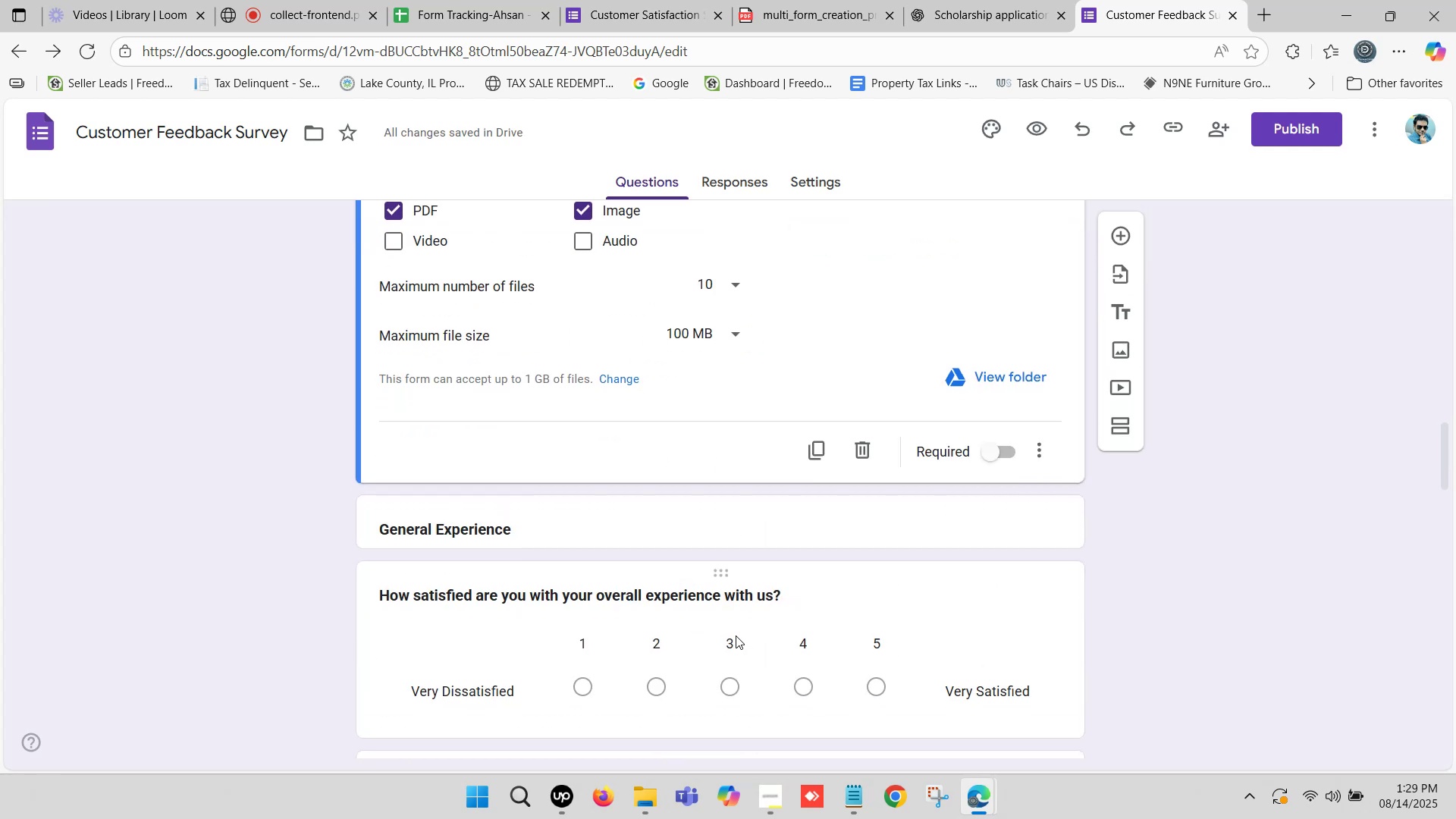 
scroll: coordinate [529, 401], scroll_direction: up, amount: 16.0
 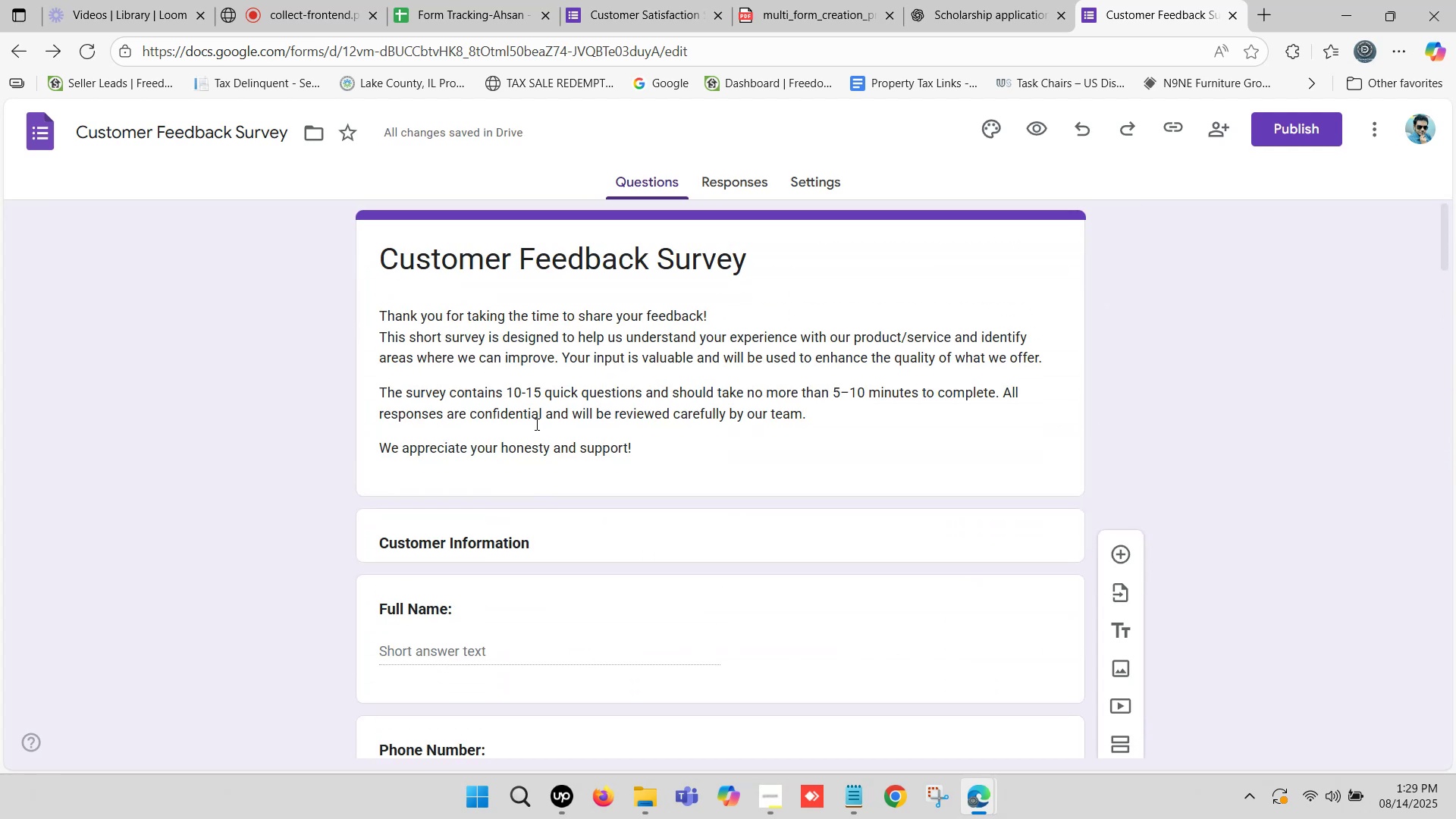 
scroll: coordinate [532, 427], scroll_direction: down, amount: 2.0
 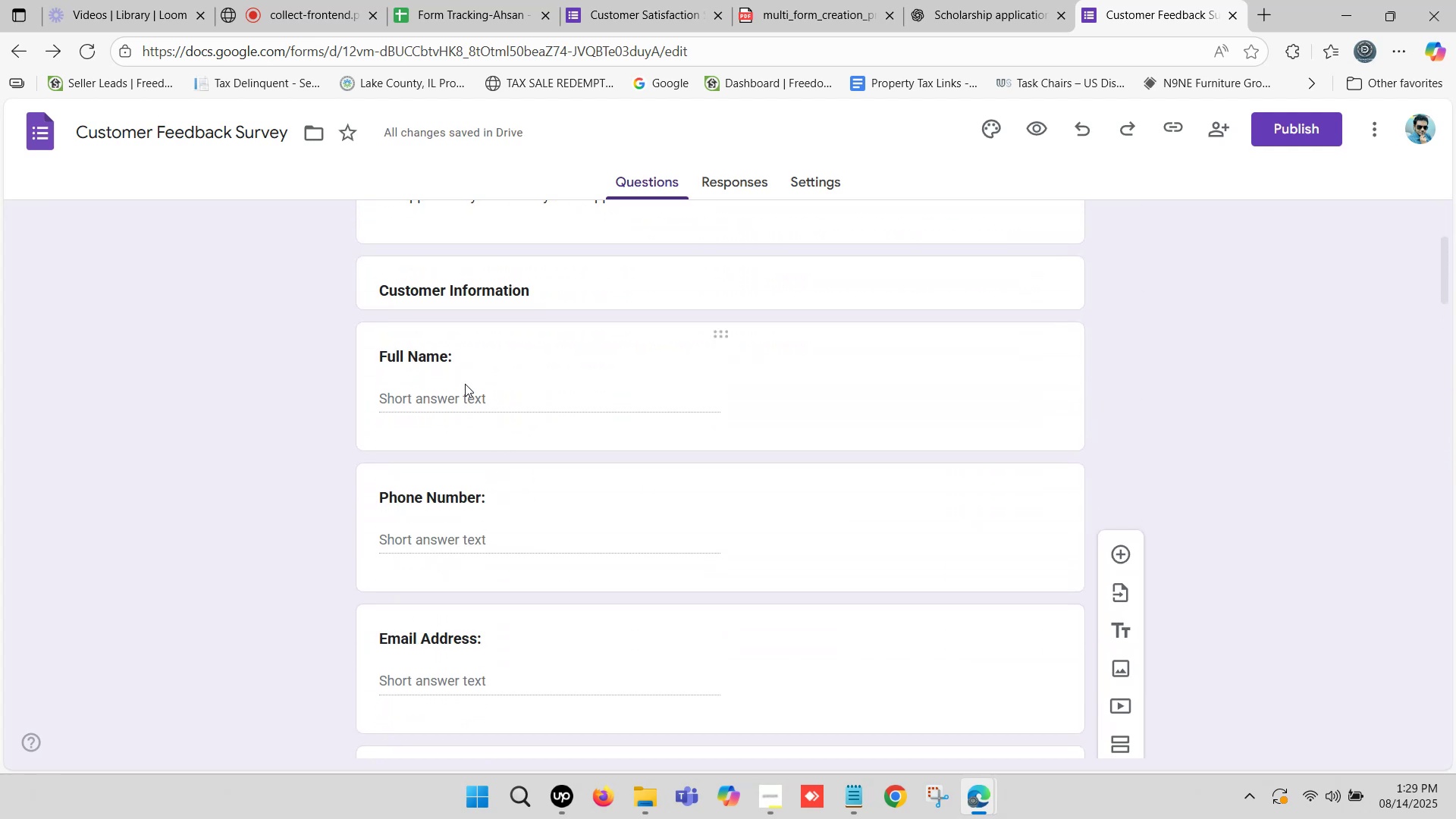 
left_click([463, 373])
 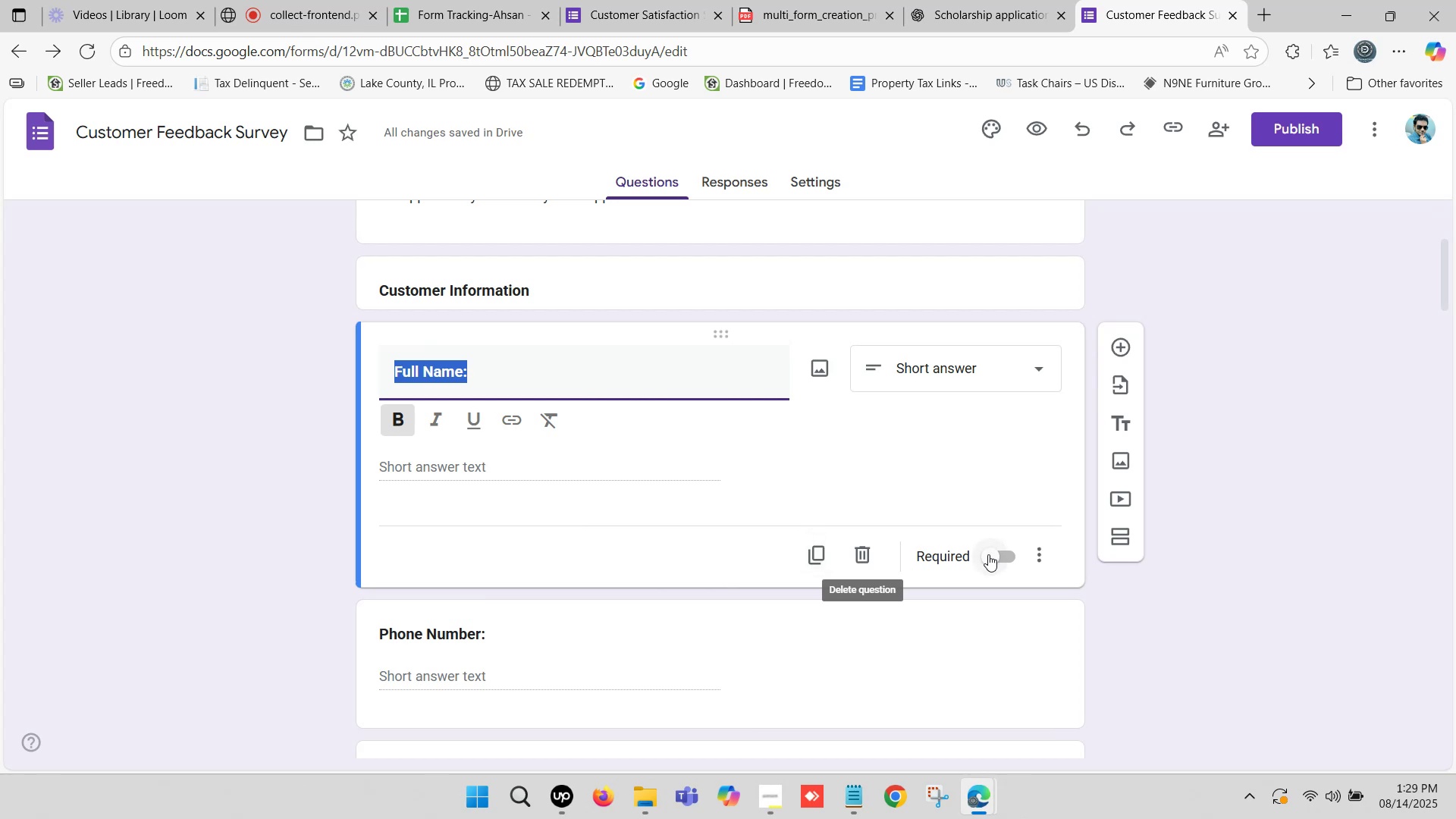 
left_click([997, 555])
 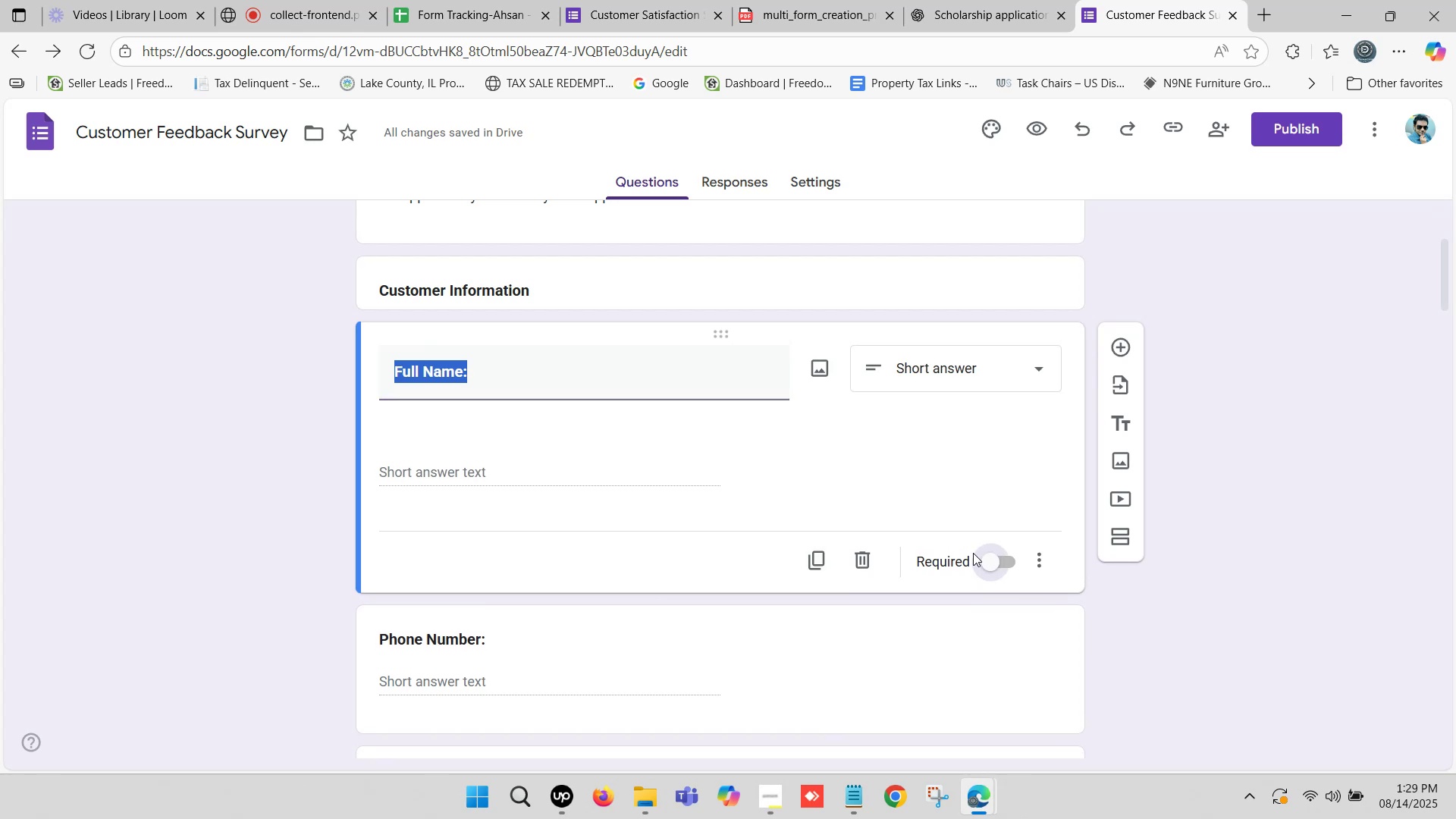 
scroll: coordinate [507, 437], scroll_direction: down, amount: 1.0
 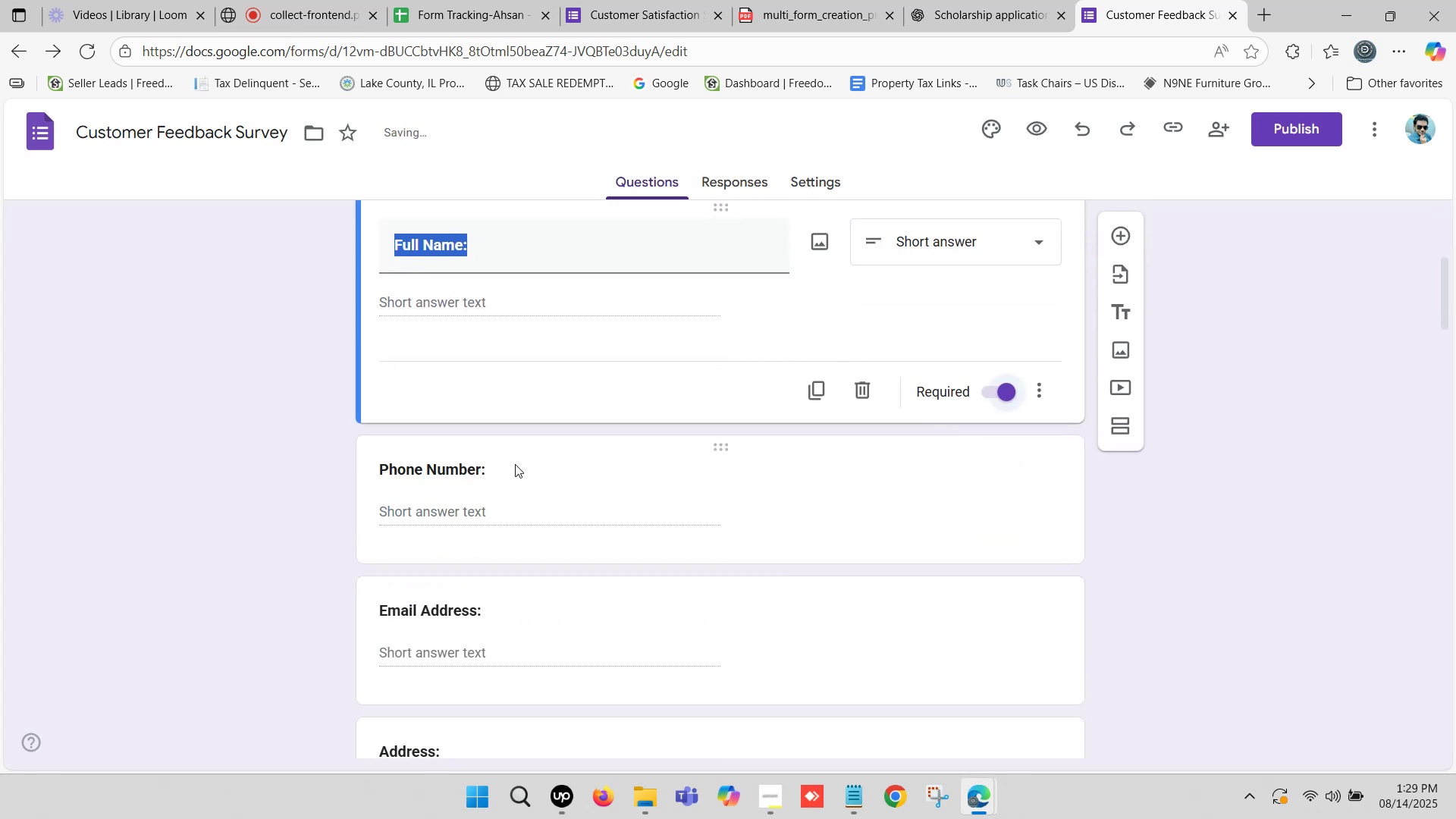 
left_click([515, 464])
 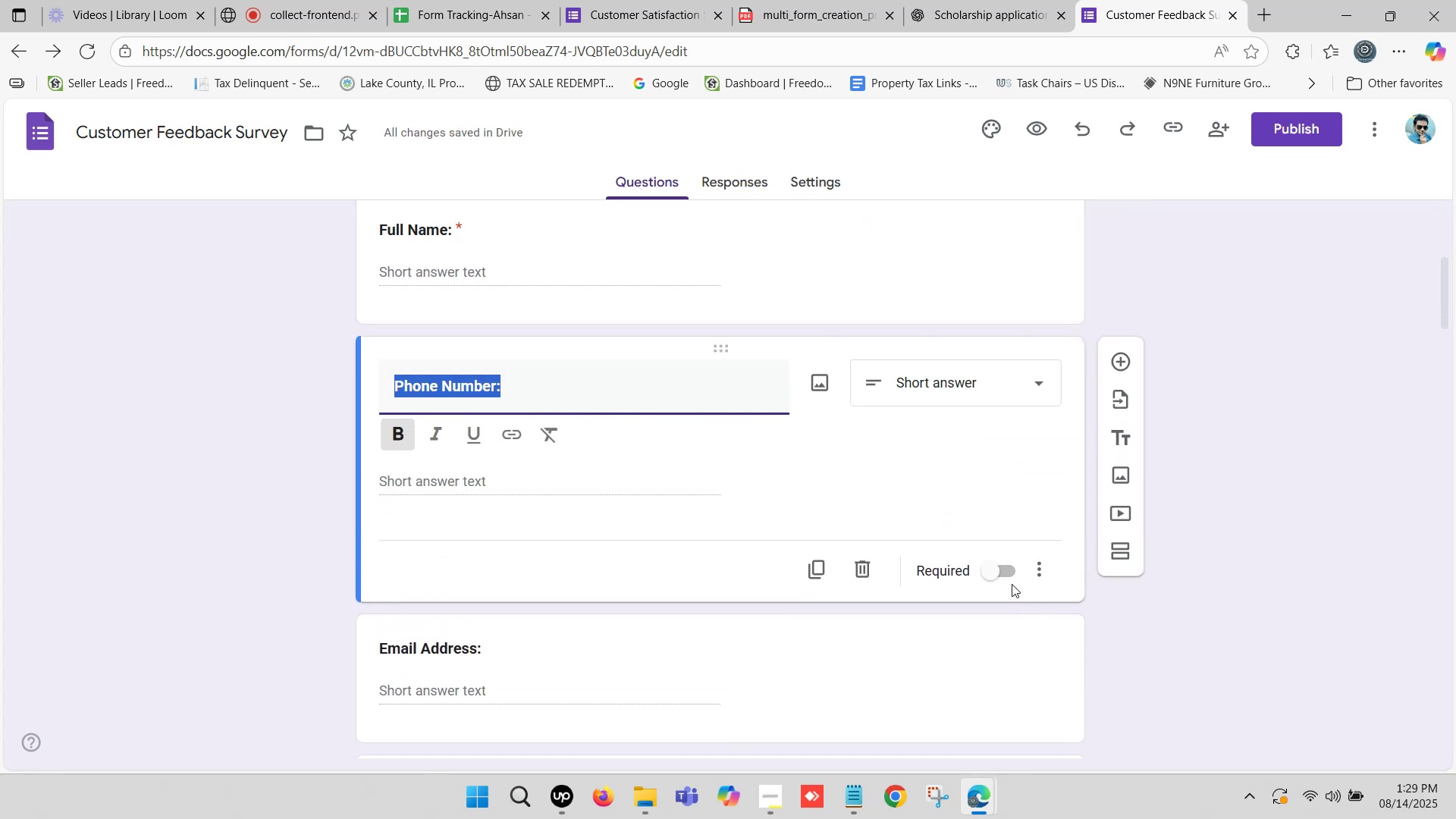 
left_click([999, 573])
 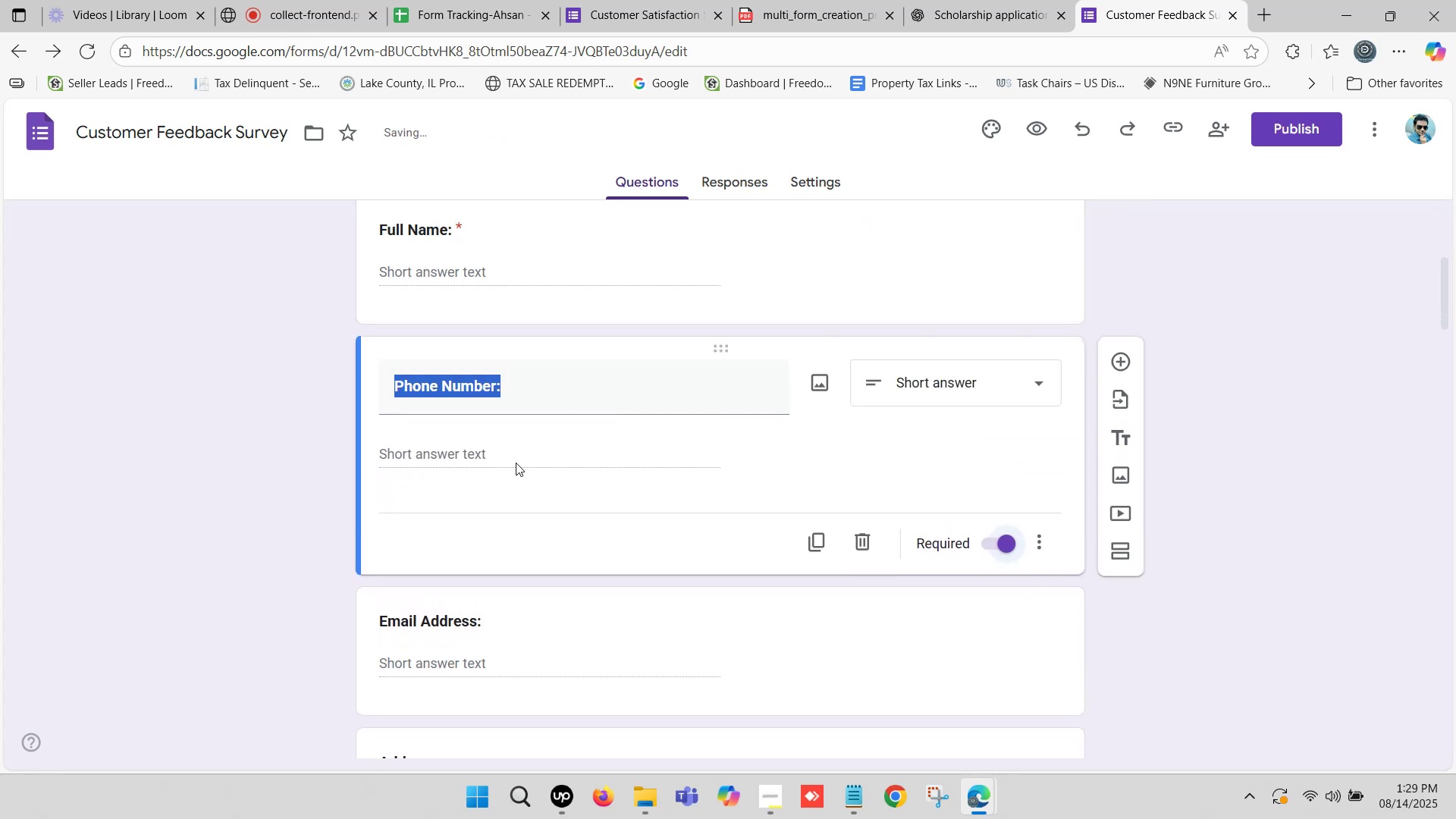 
scroll: coordinate [511, 462], scroll_direction: down, amount: 1.0
 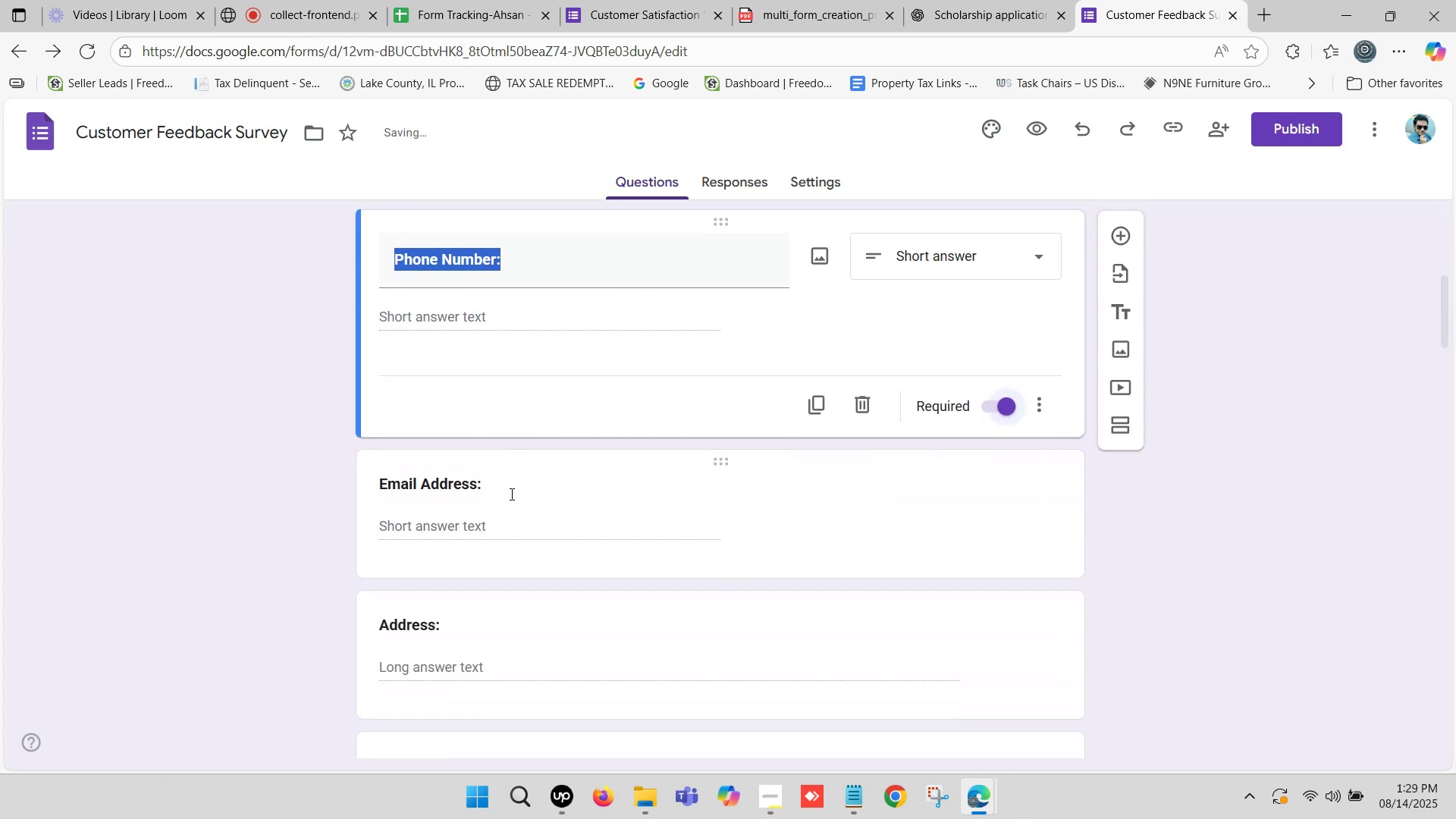 
left_click([510, 493])
 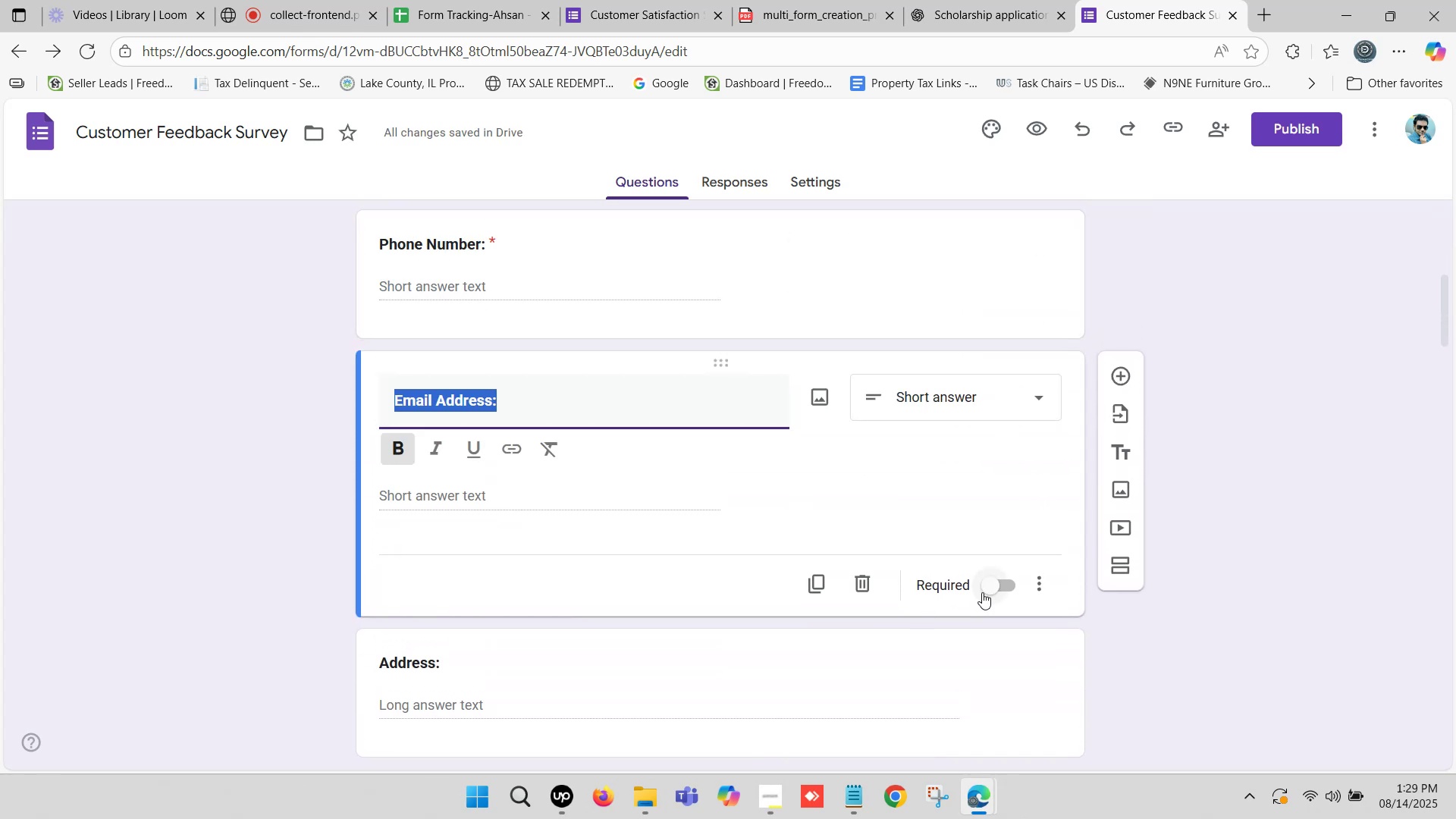 
left_click([987, 589])
 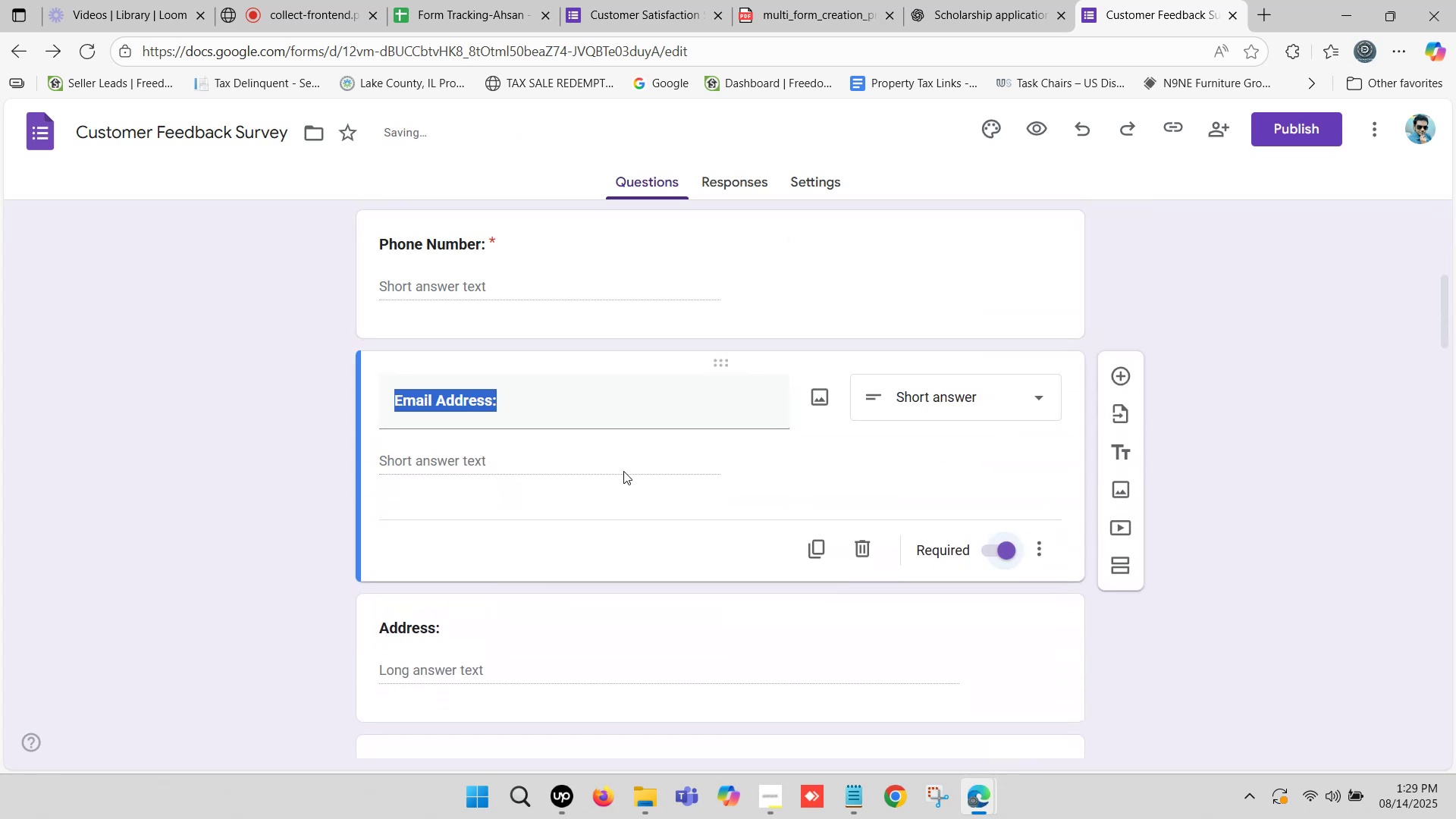 
scroll: coordinate [589, 460], scroll_direction: down, amount: 1.0
 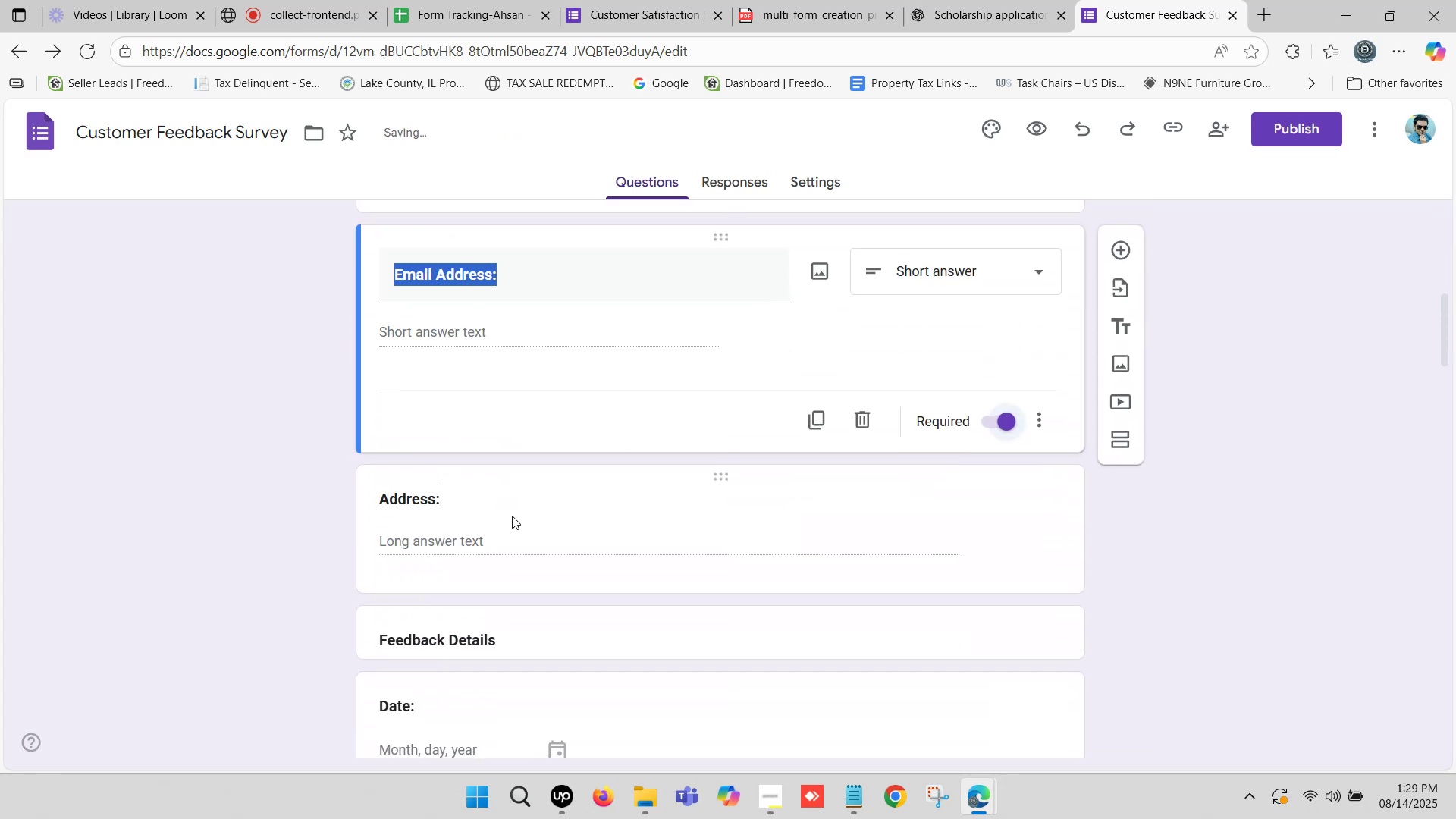 
left_click([513, 510])
 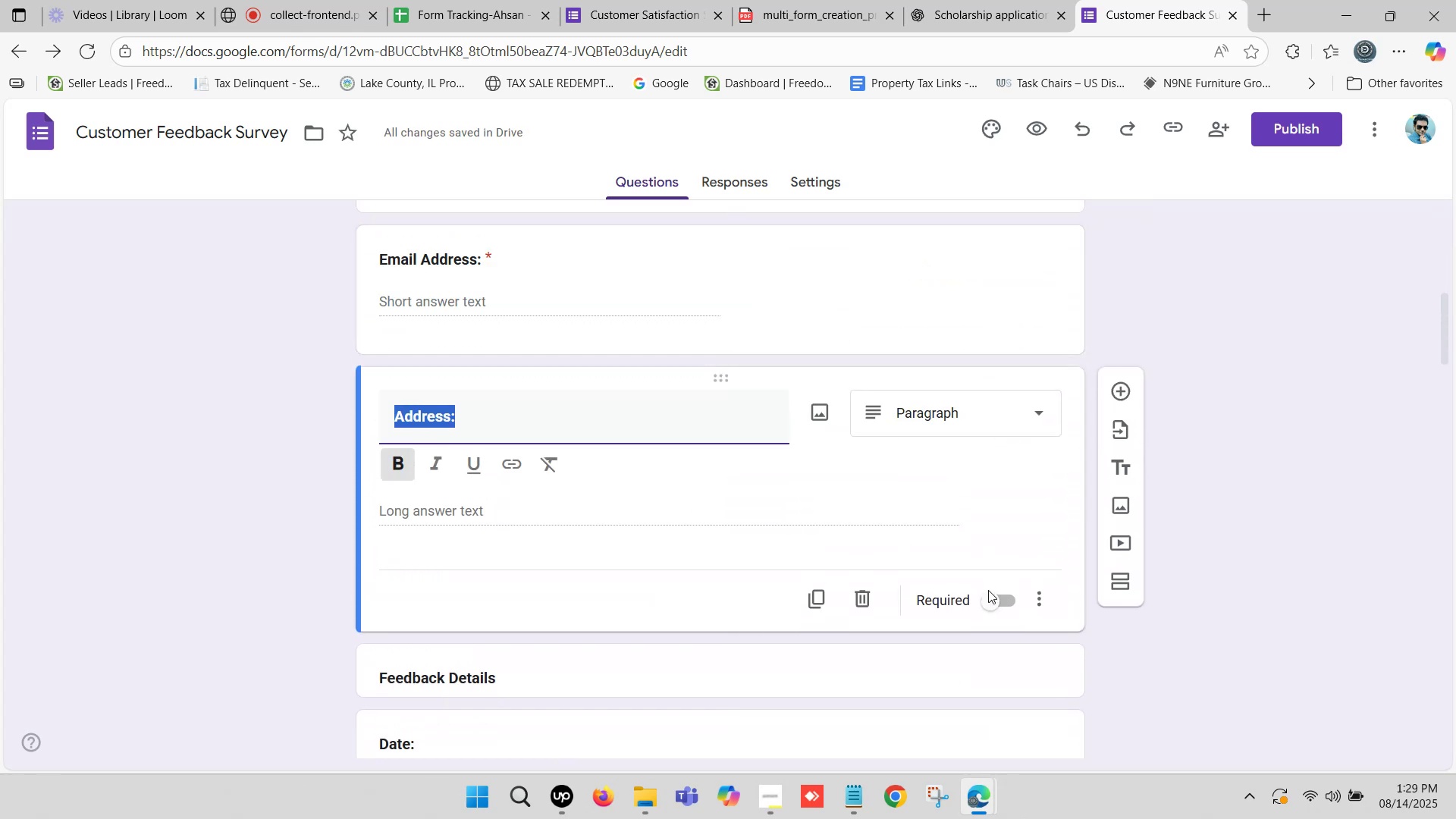 
scroll: coordinate [590, 362], scroll_direction: down, amount: 6.0
 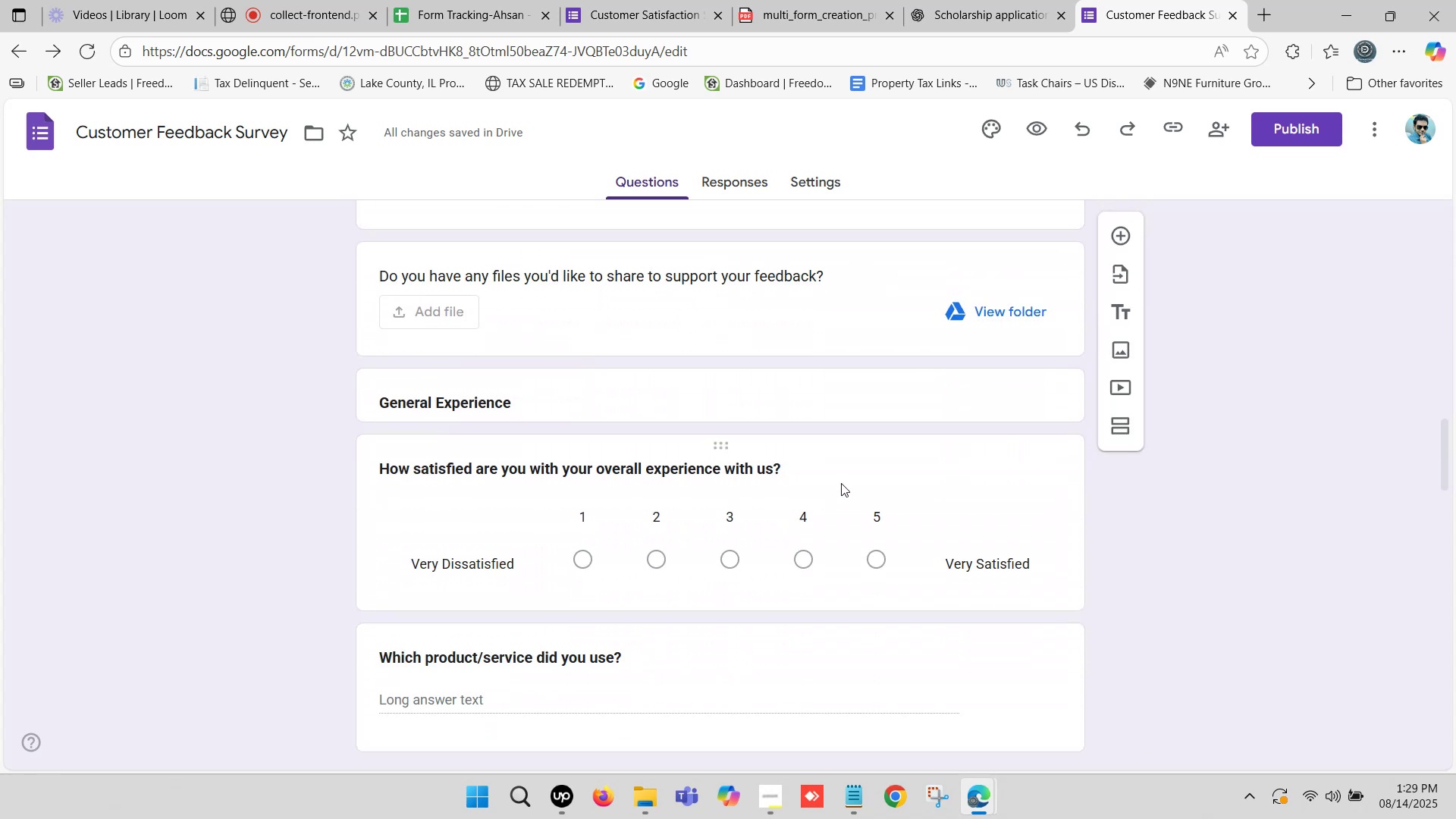 
left_click([861, 475])
 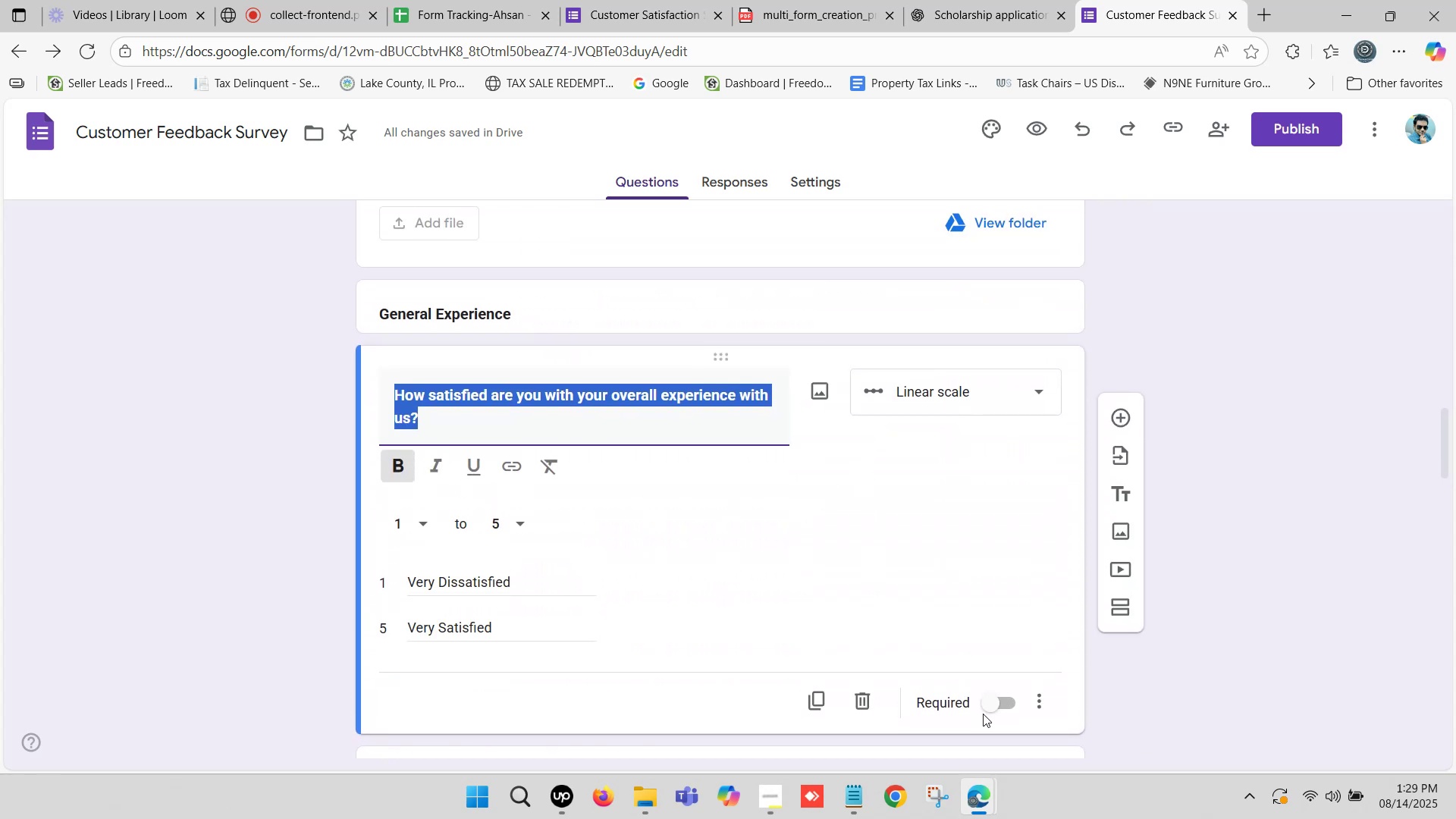 
left_click([996, 704])
 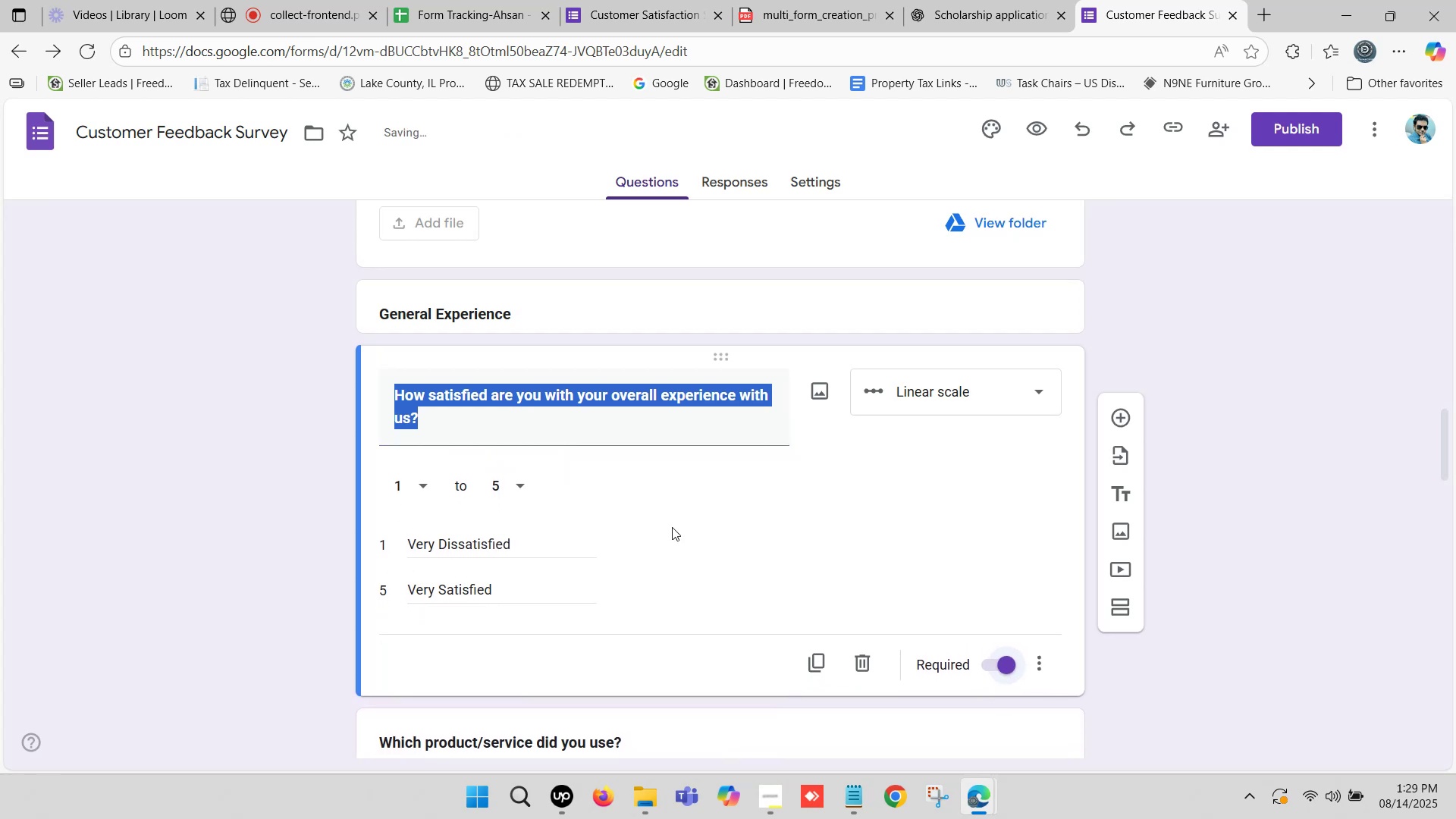 
scroll: coordinate [598, 436], scroll_direction: down, amount: 3.0
 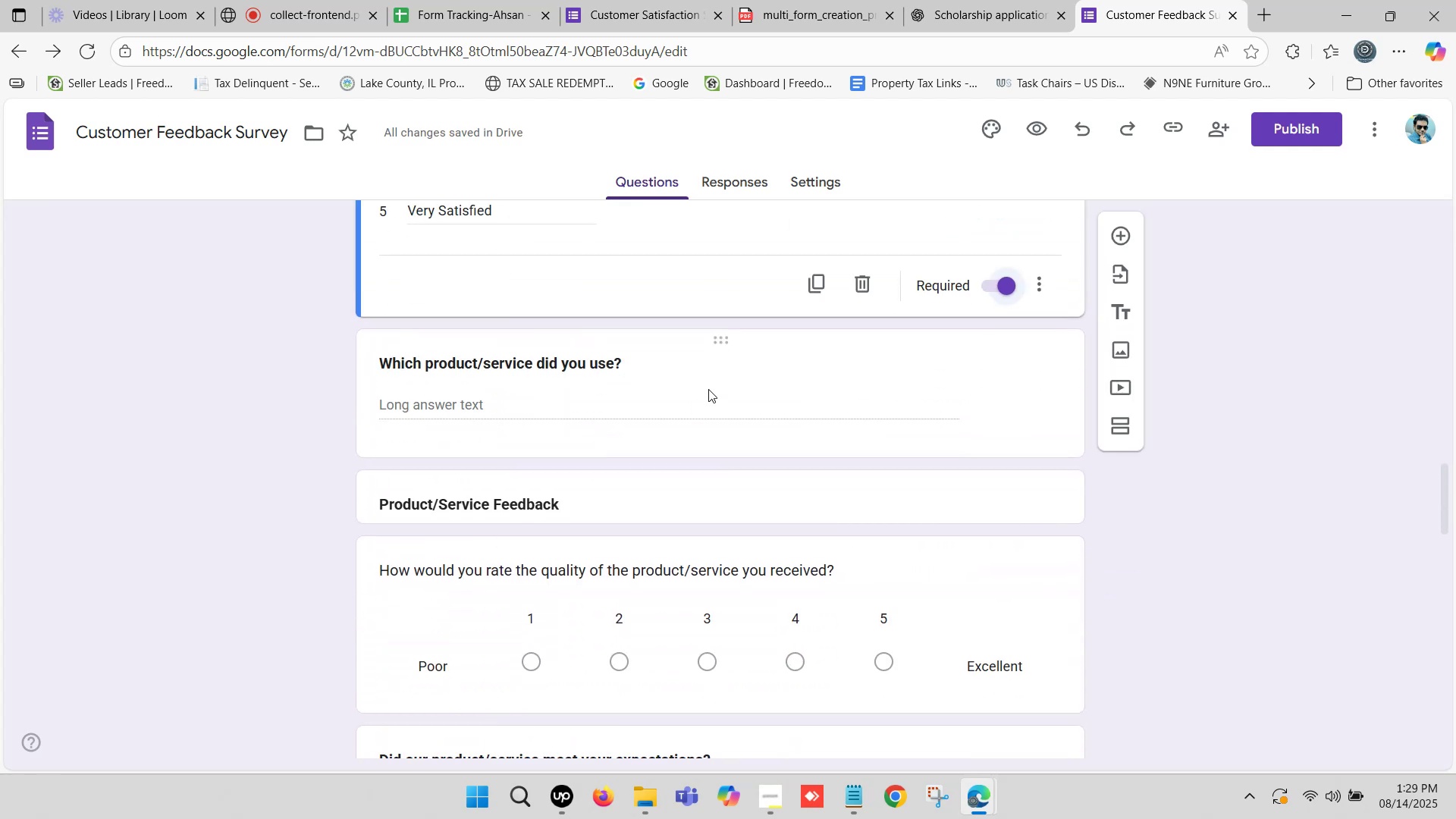 
scroll: coordinate [706, 388], scroll_direction: up, amount: 2.0
 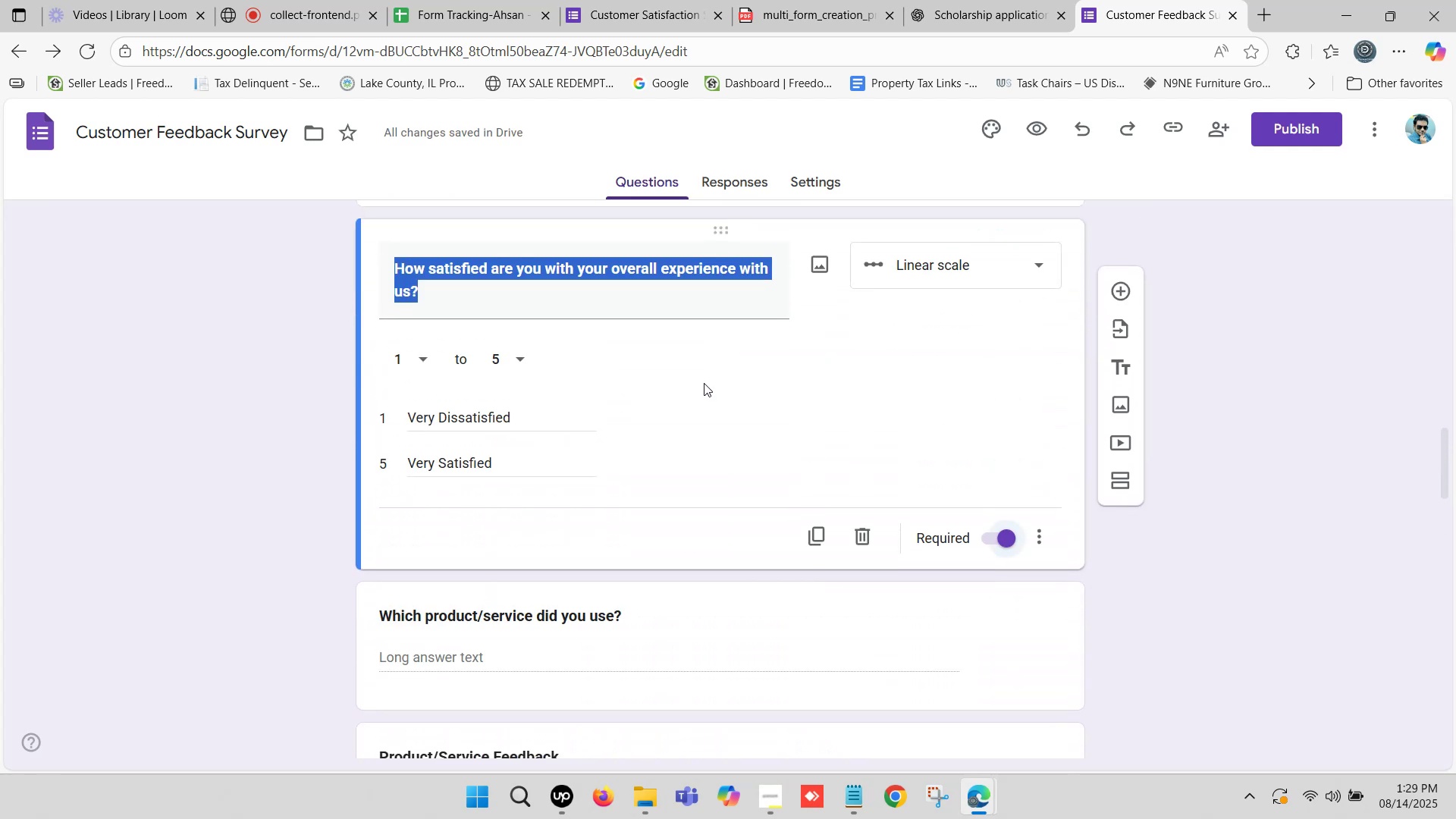 
scroll: coordinate [704, 381], scroll_direction: down, amount: 1.0
 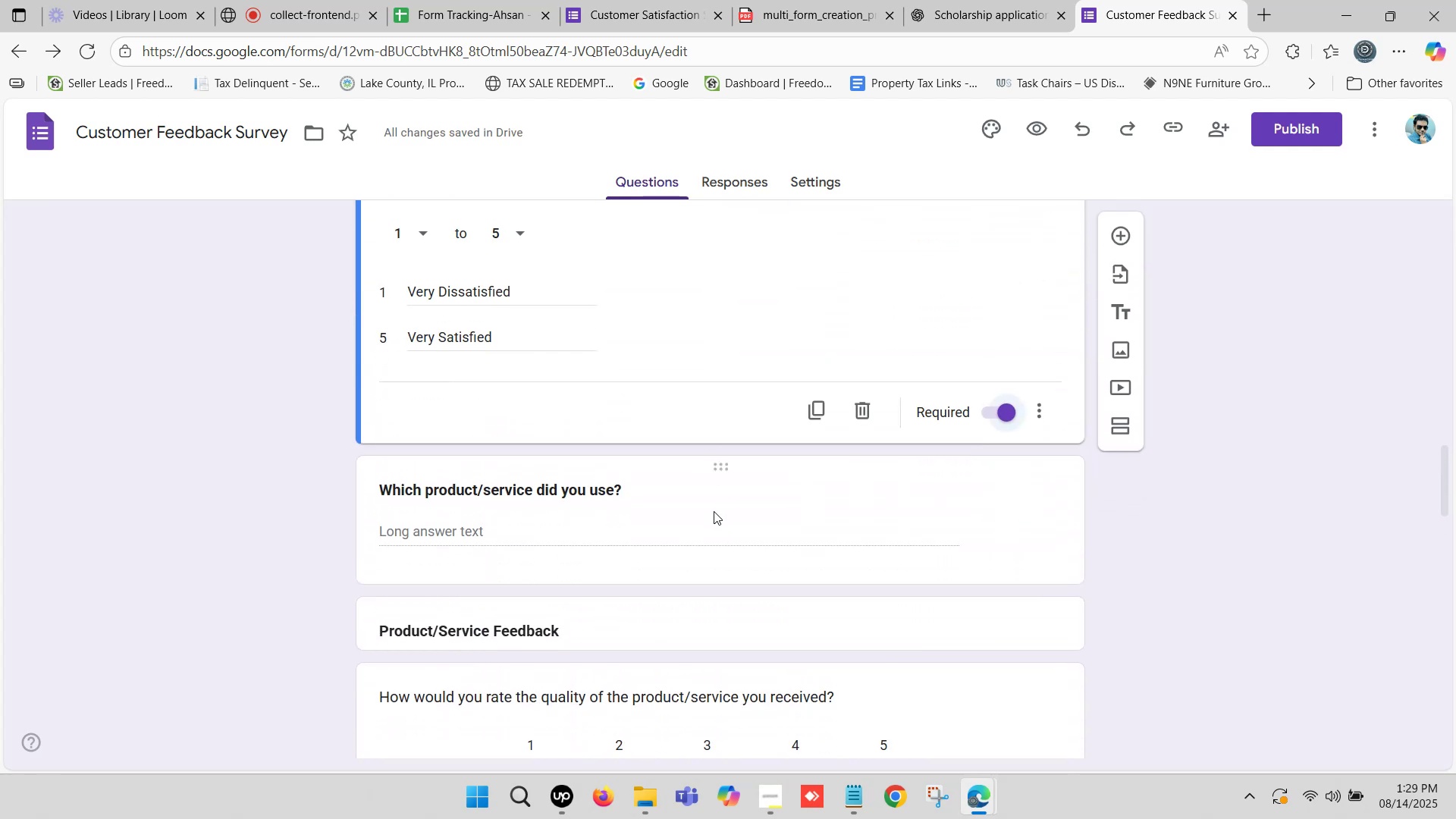 
left_click([712, 513])
 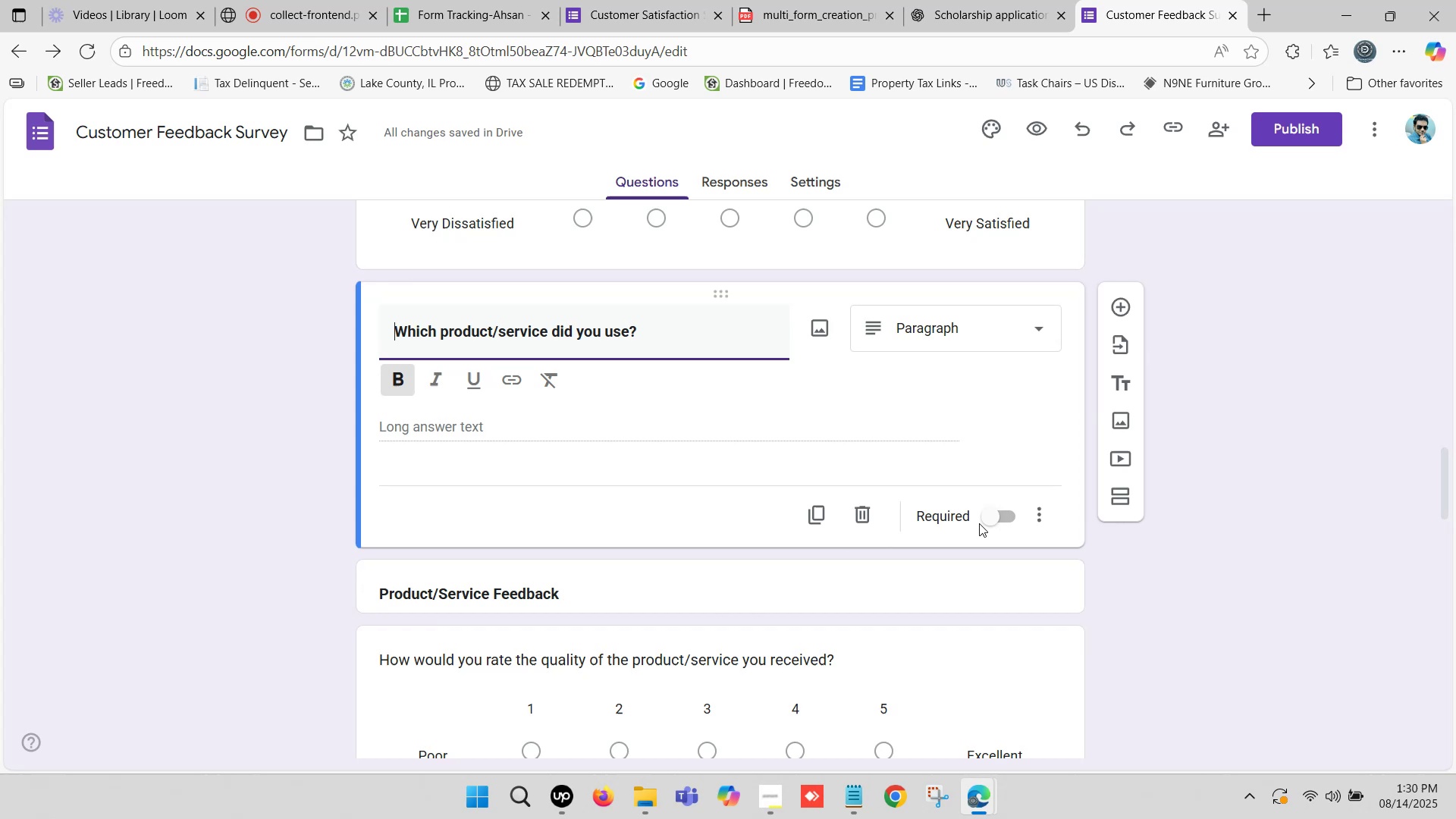 
left_click([984, 513])
 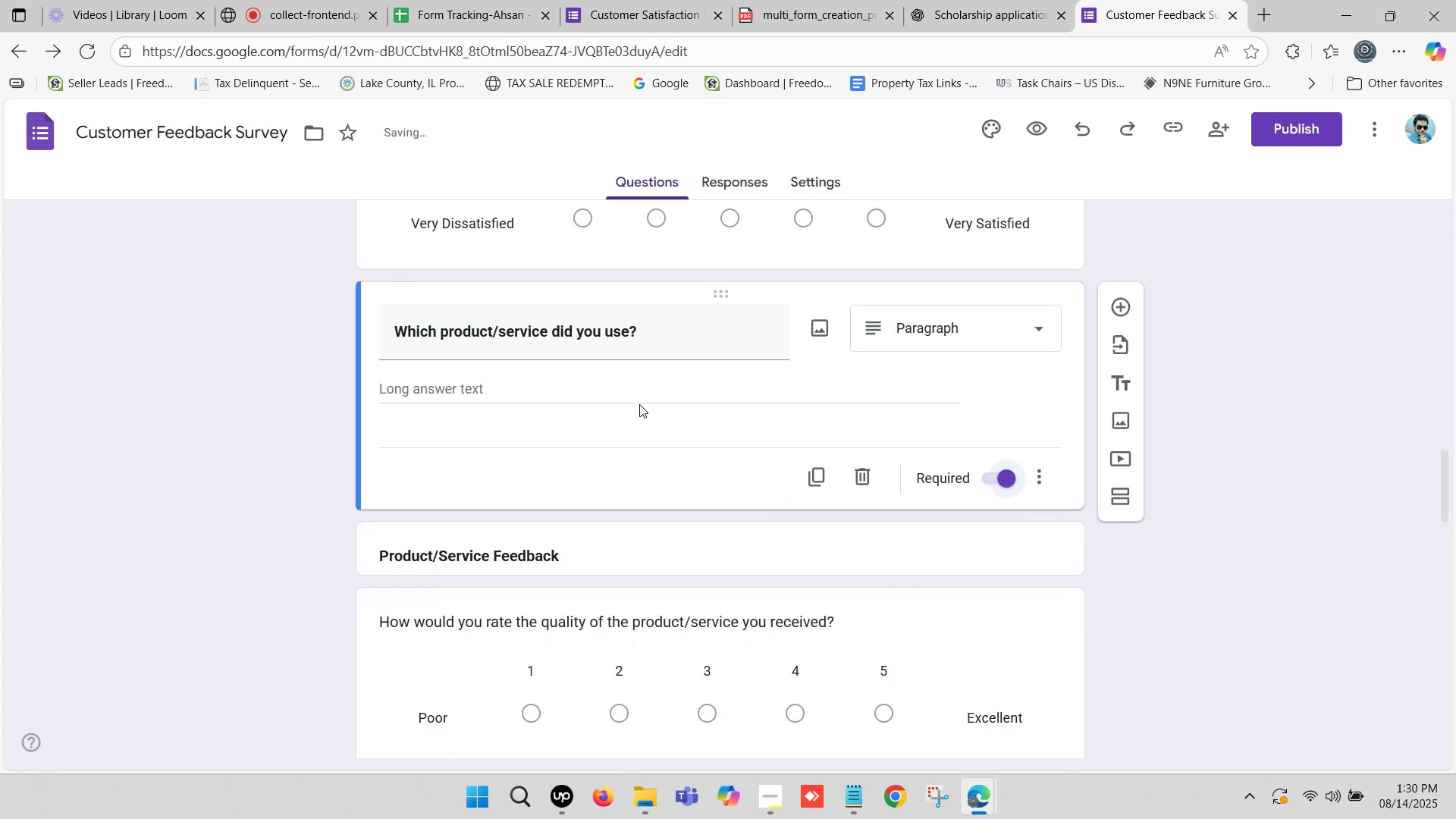 
scroll: coordinate [637, 400], scroll_direction: down, amount: 1.0
 